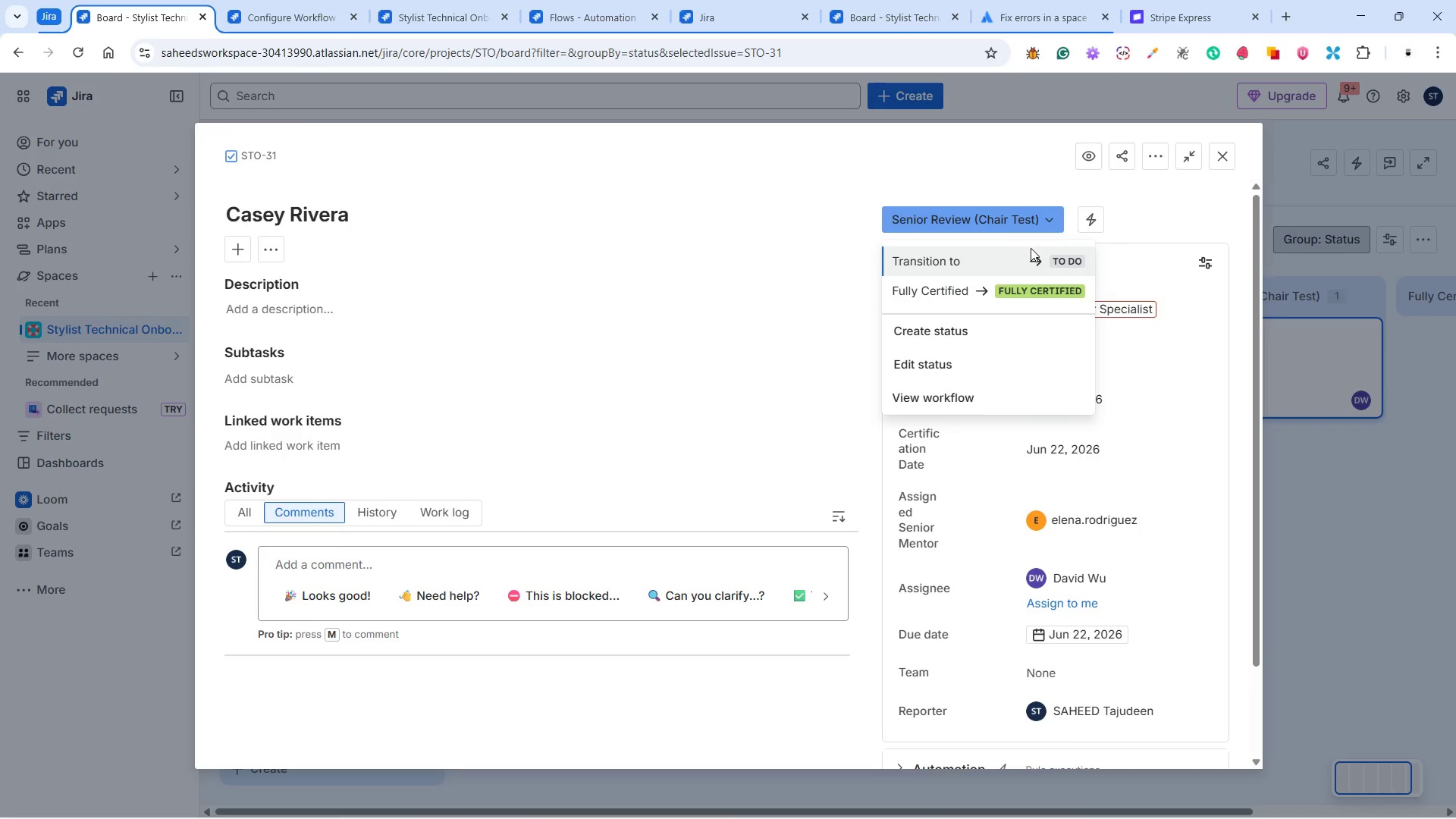 
left_click([1163, 211])
 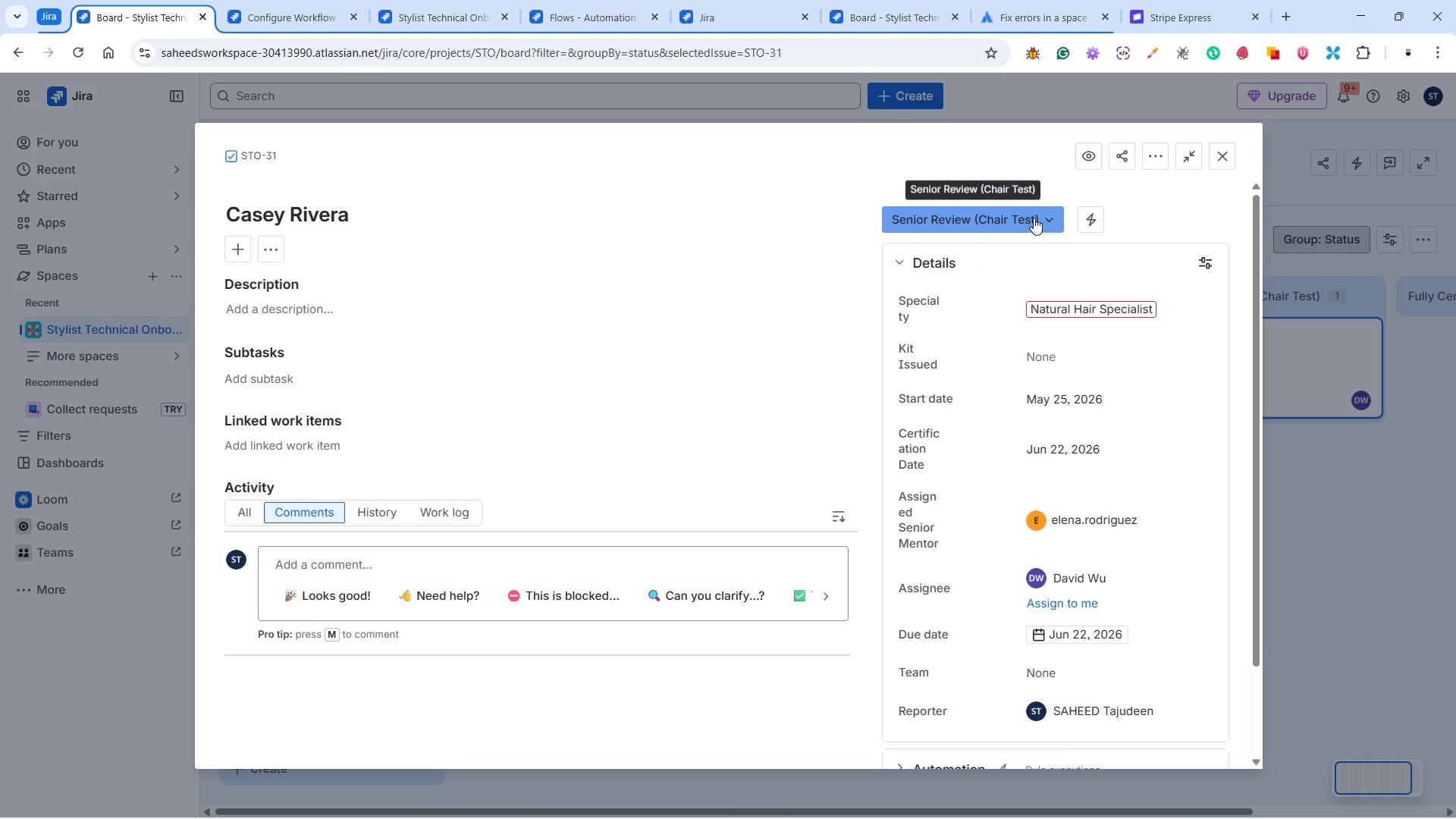 
left_click([1034, 218])
 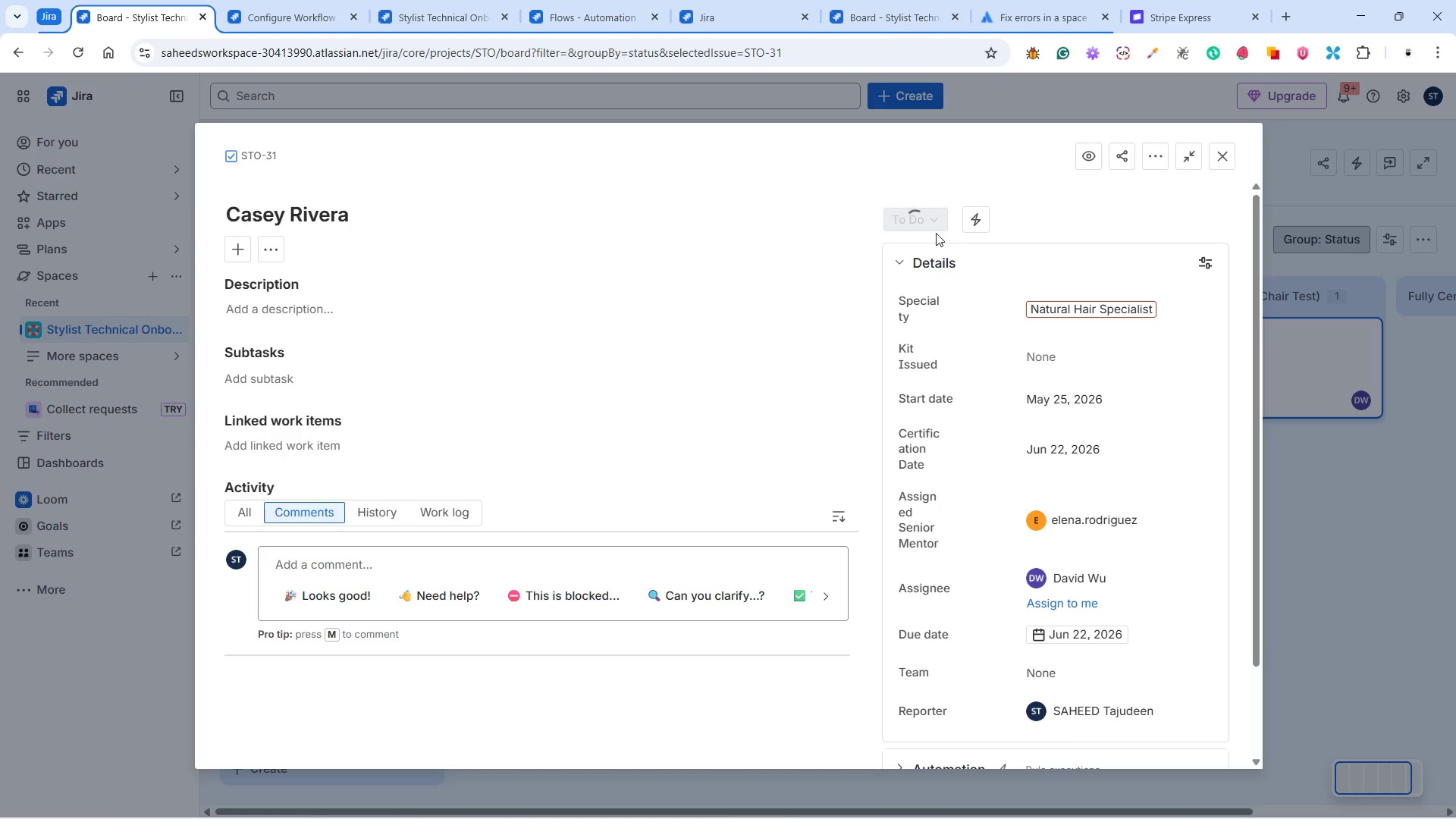 
left_click([921, 225])
 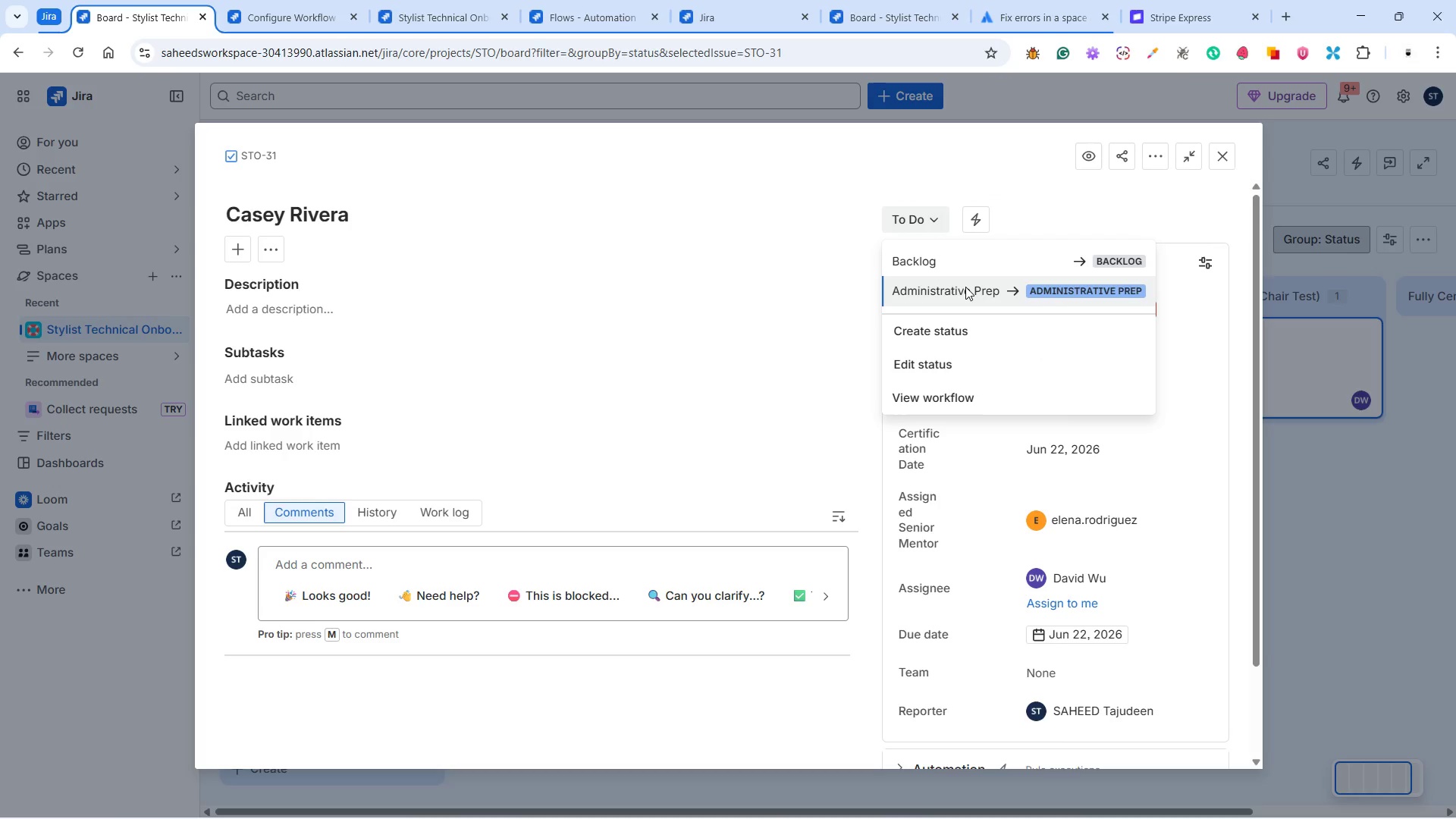 
left_click([965, 287])
 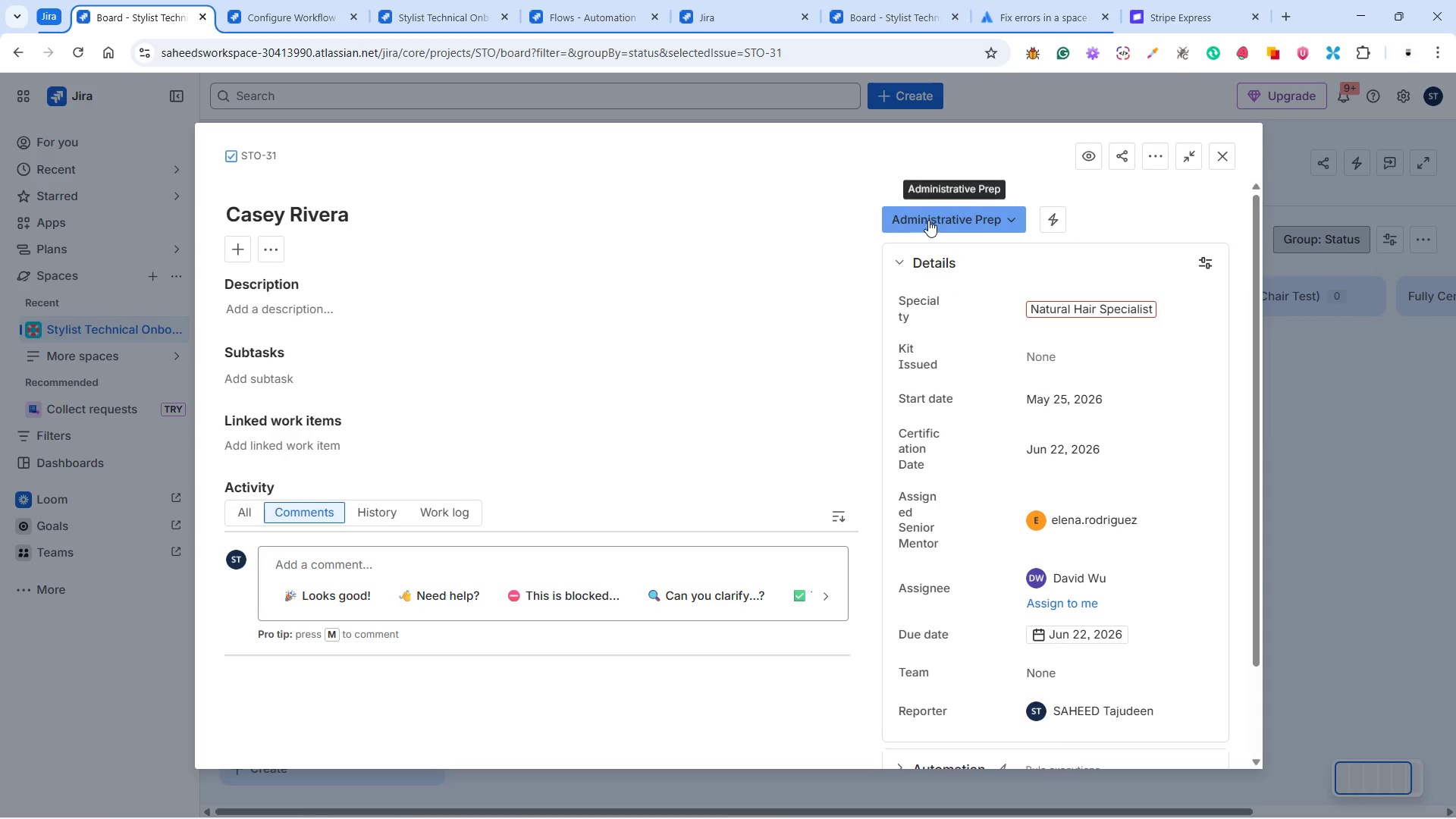 
left_click([930, 220])
 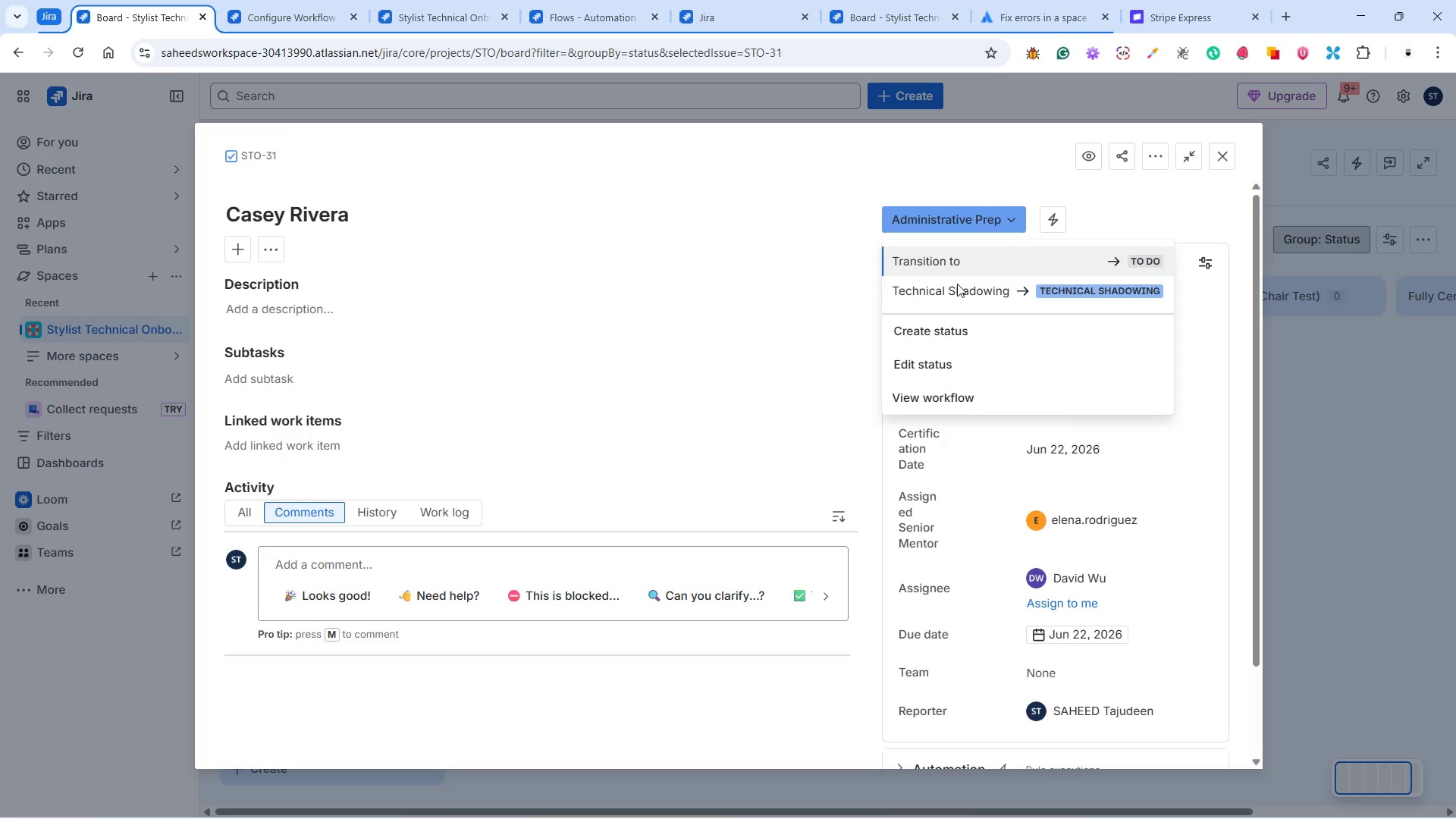 
left_click([959, 290])
 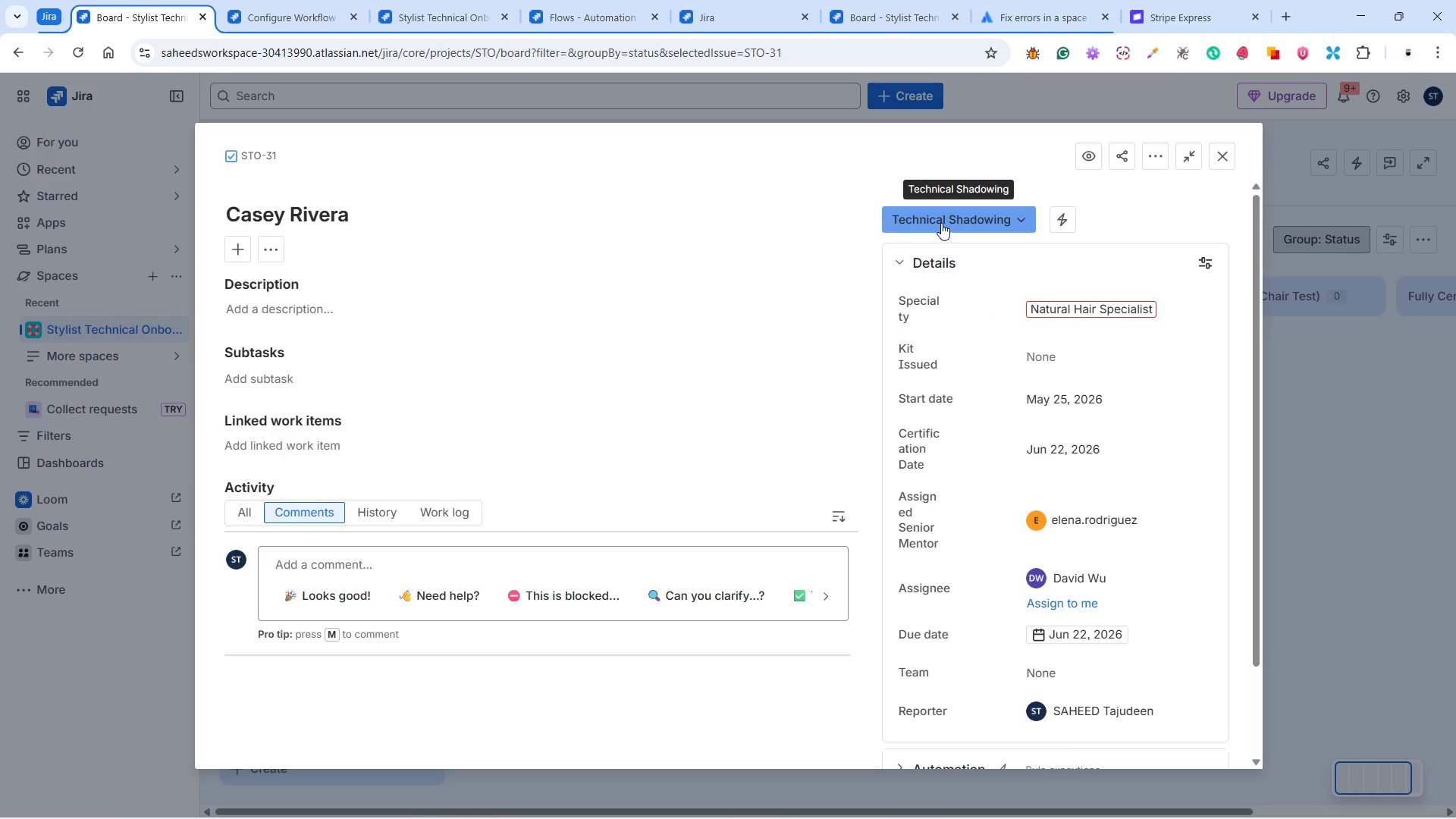 
wait(7.17)
 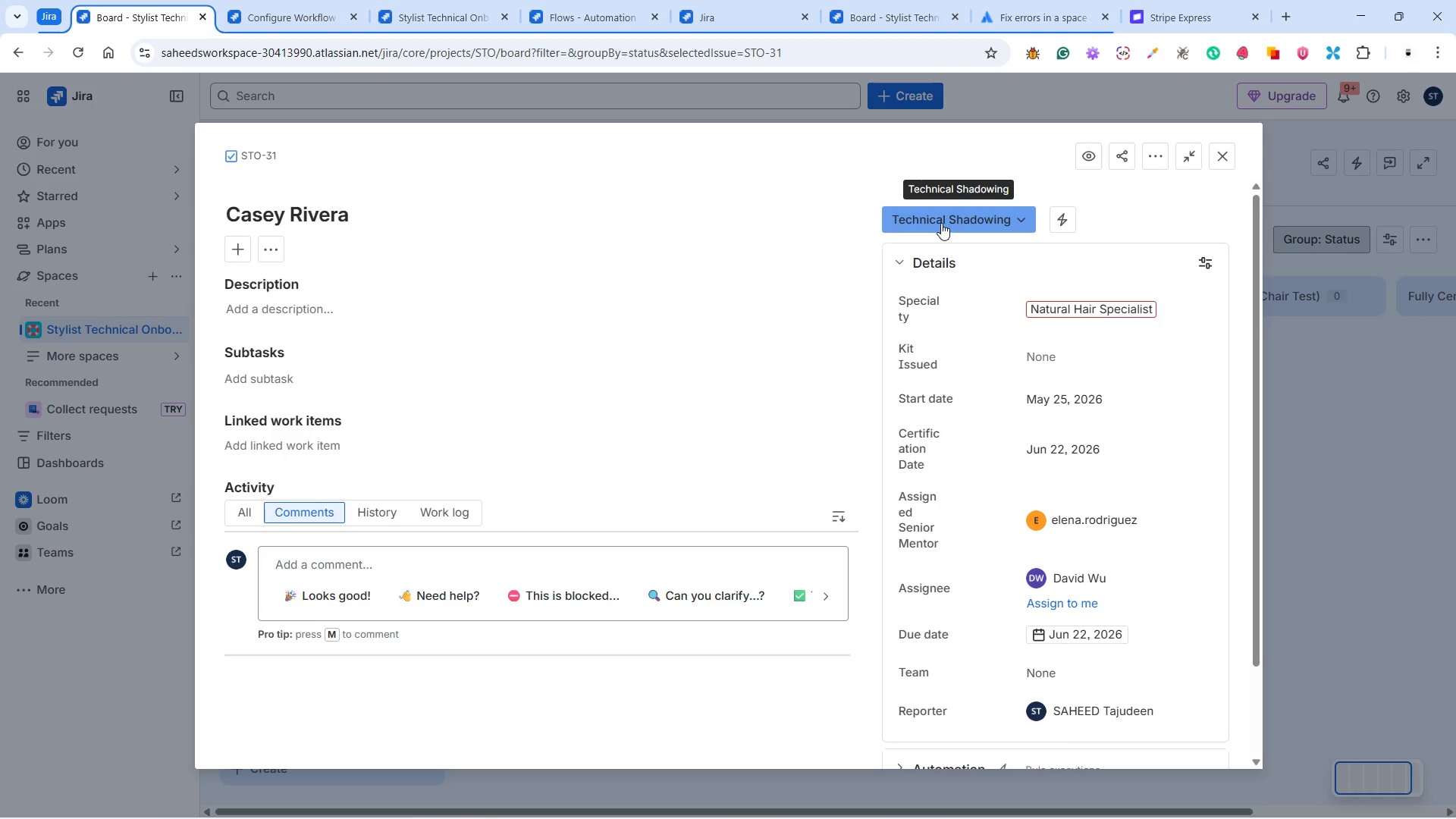 
left_click([941, 223])
 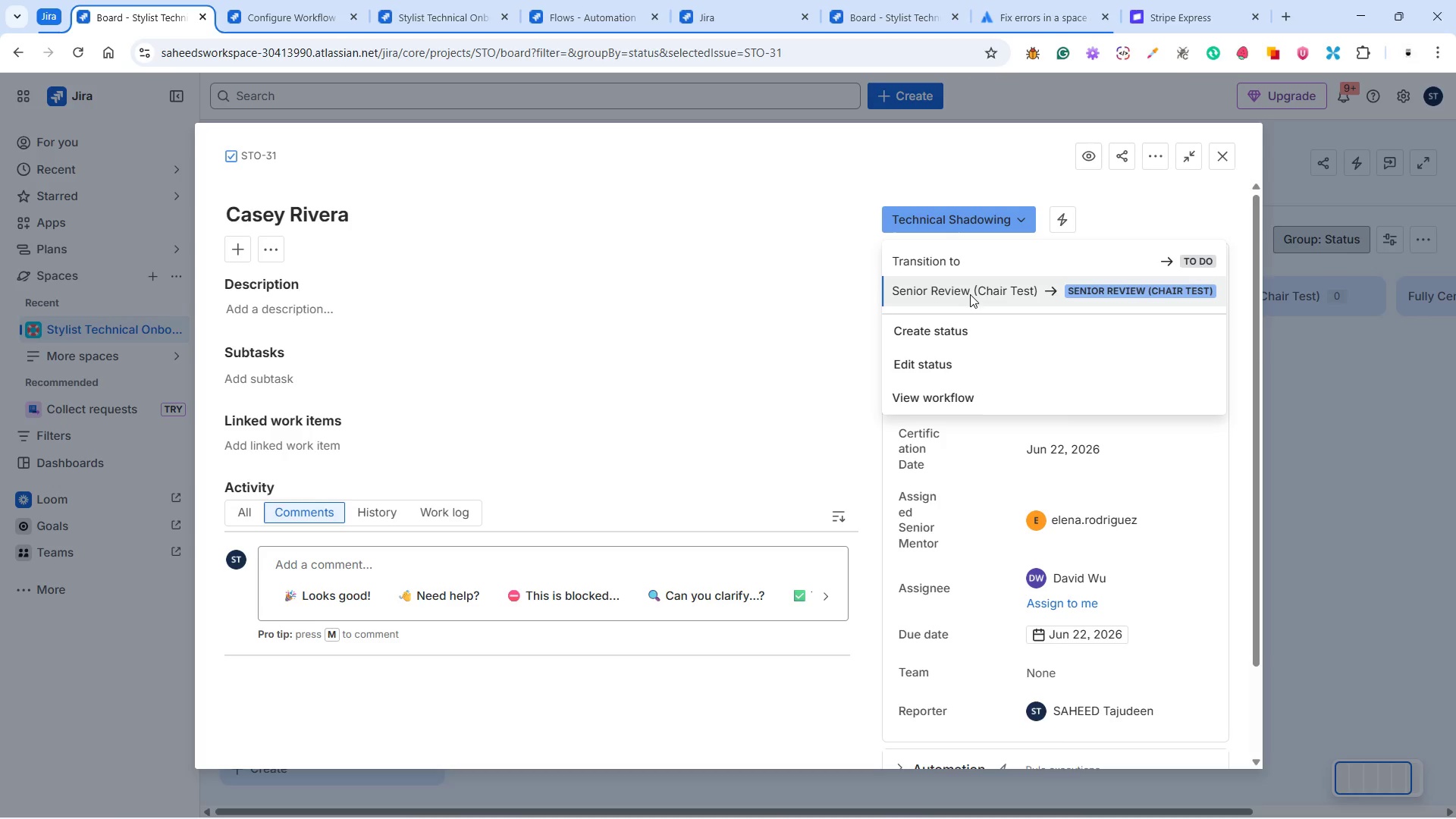 
left_click([967, 291])
 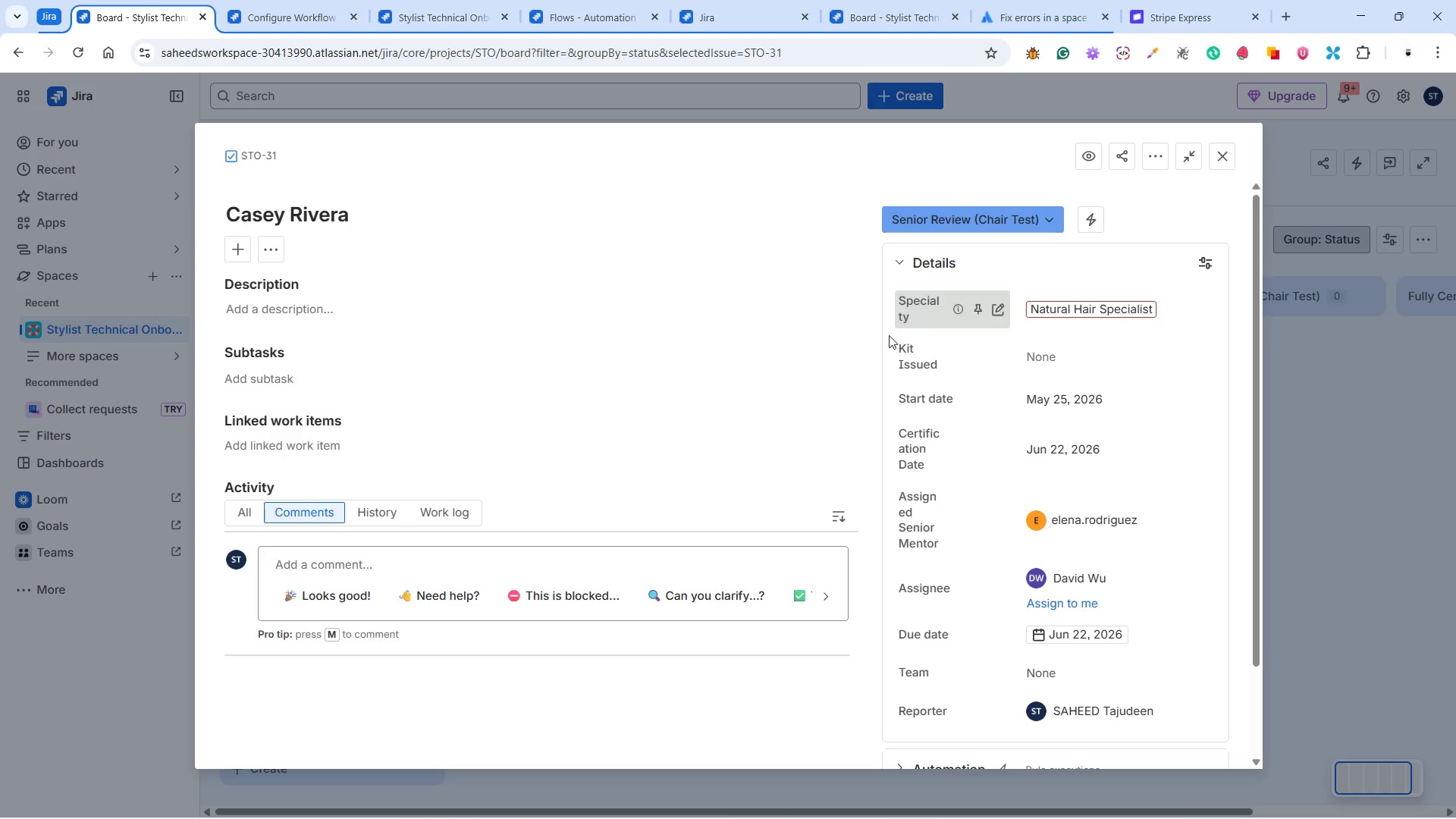 
scroll: coordinate [544, 633], scroll_direction: down, amount: 5.0
 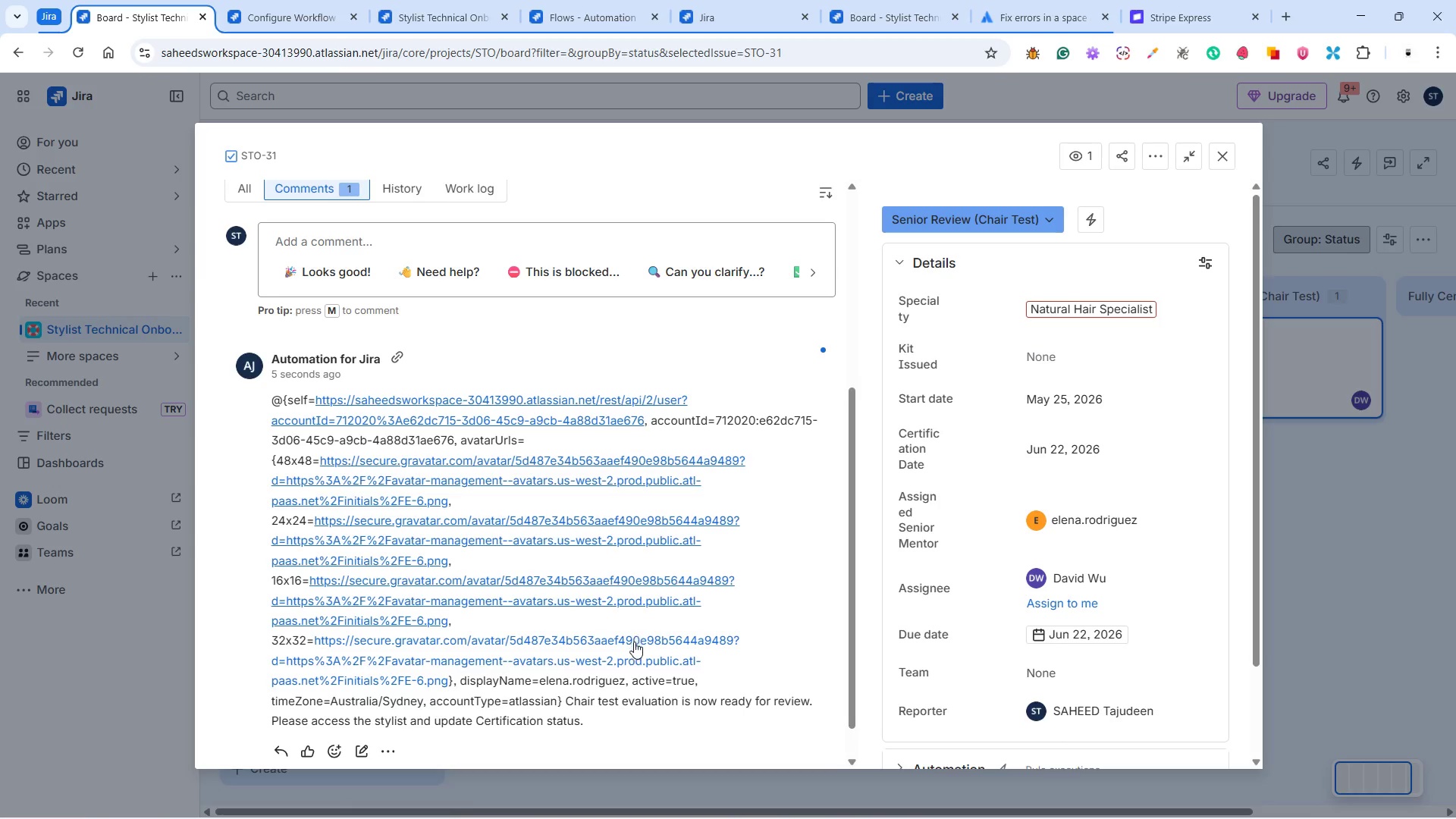 
wait(11.5)
 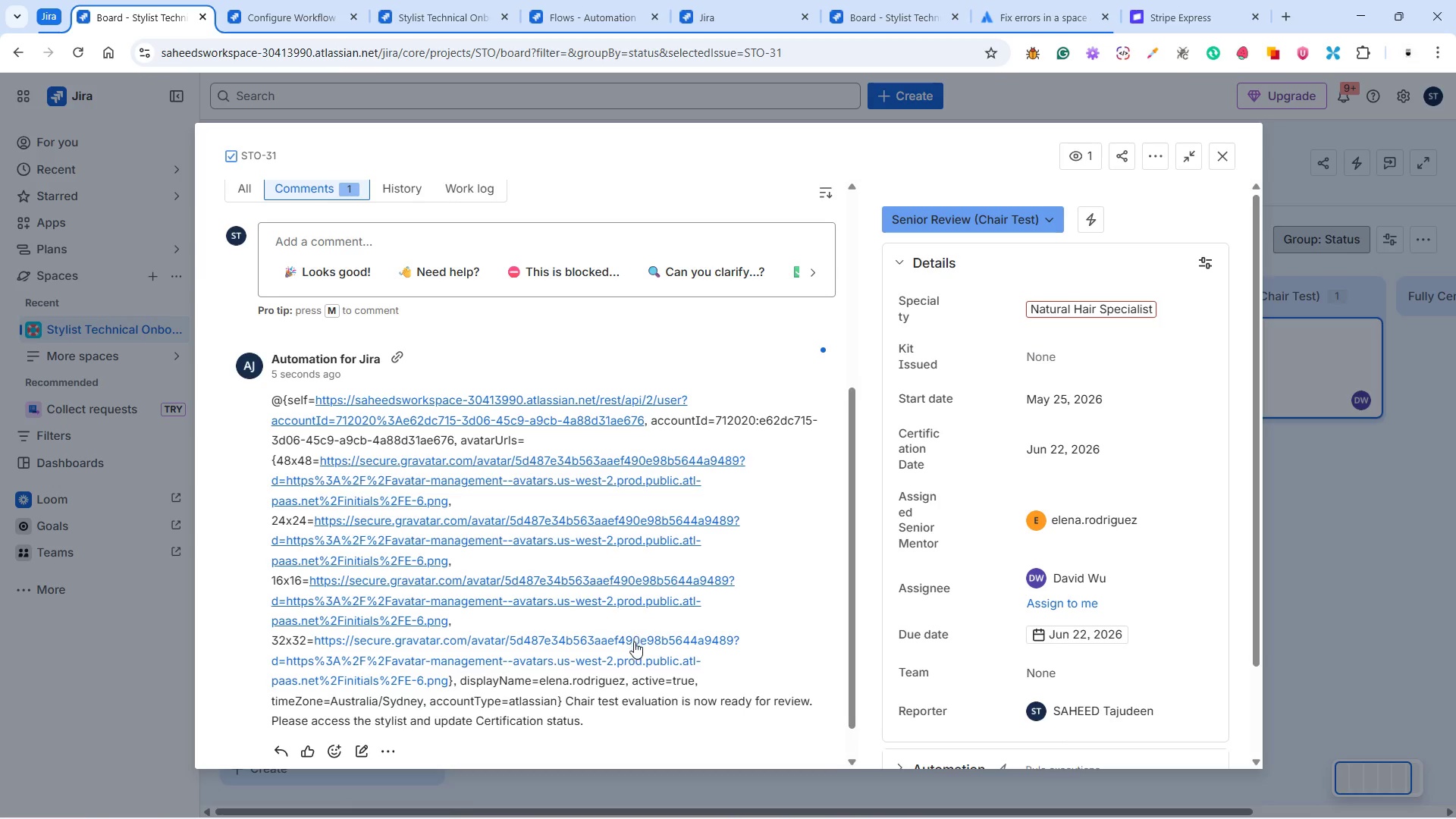 
scroll: coordinate [516, 697], scroll_direction: down, amount: 2.0
 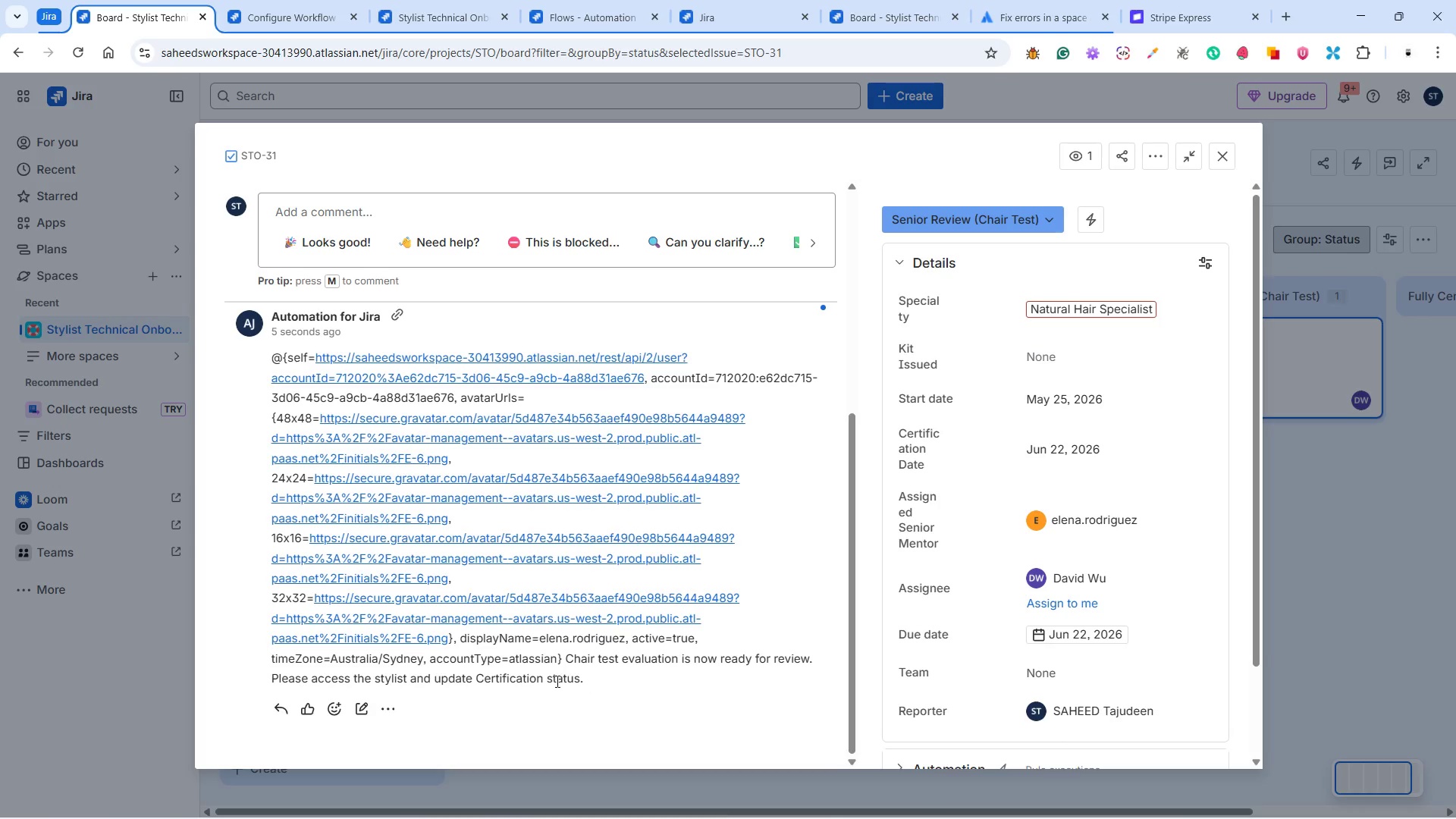 
left_click([383, 702])
 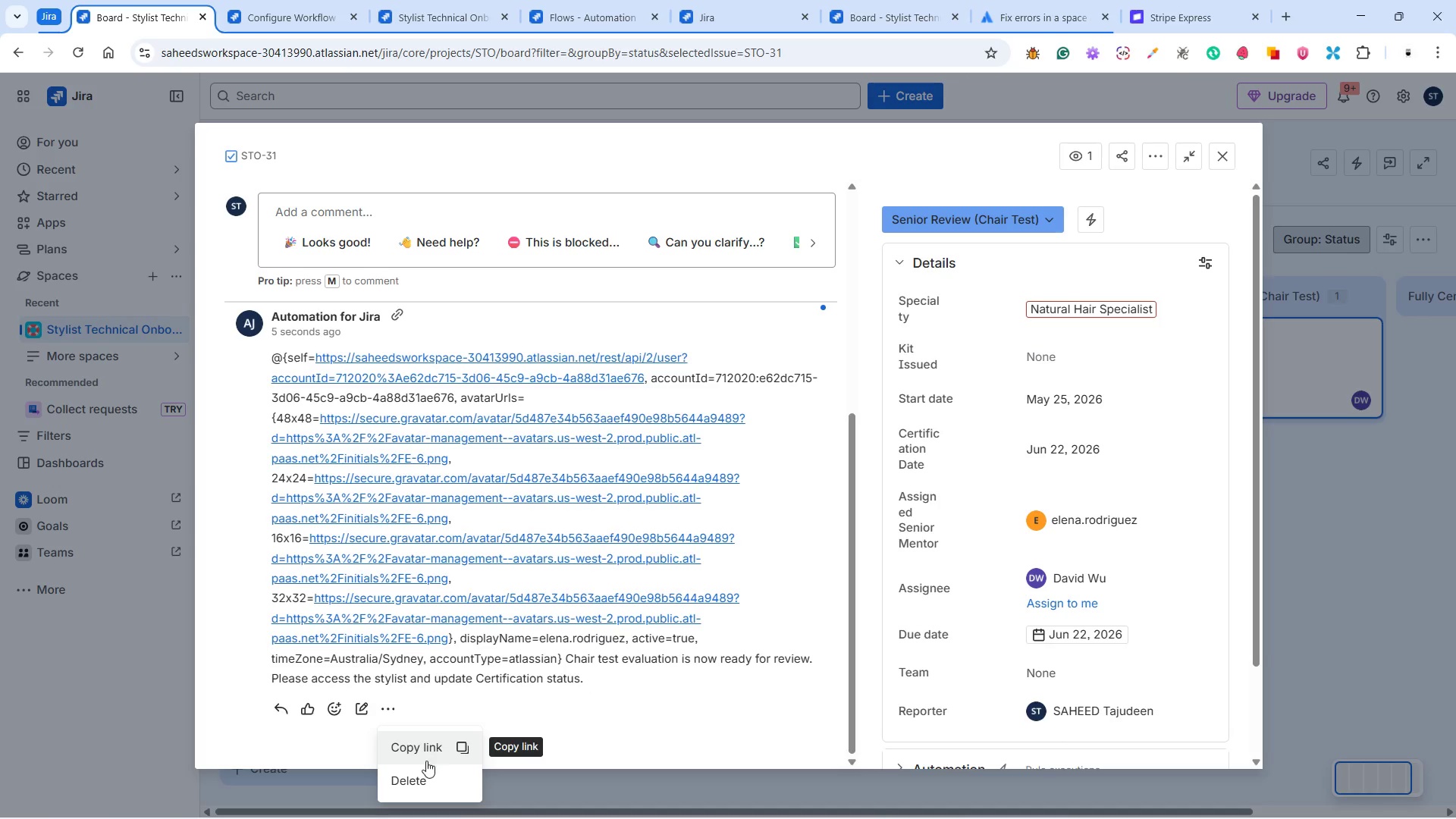 
left_click([413, 768])
 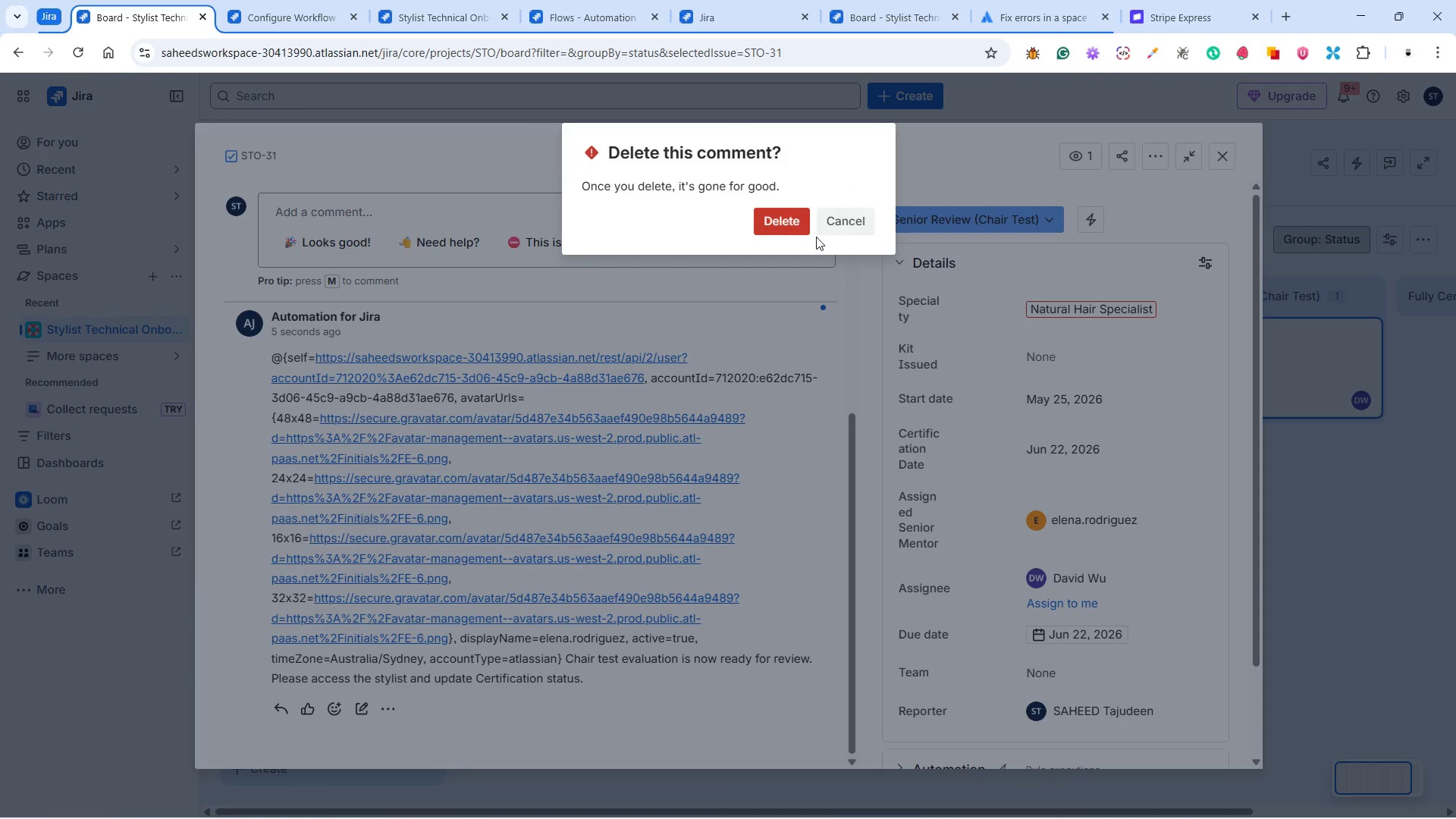 
left_click([777, 227])
 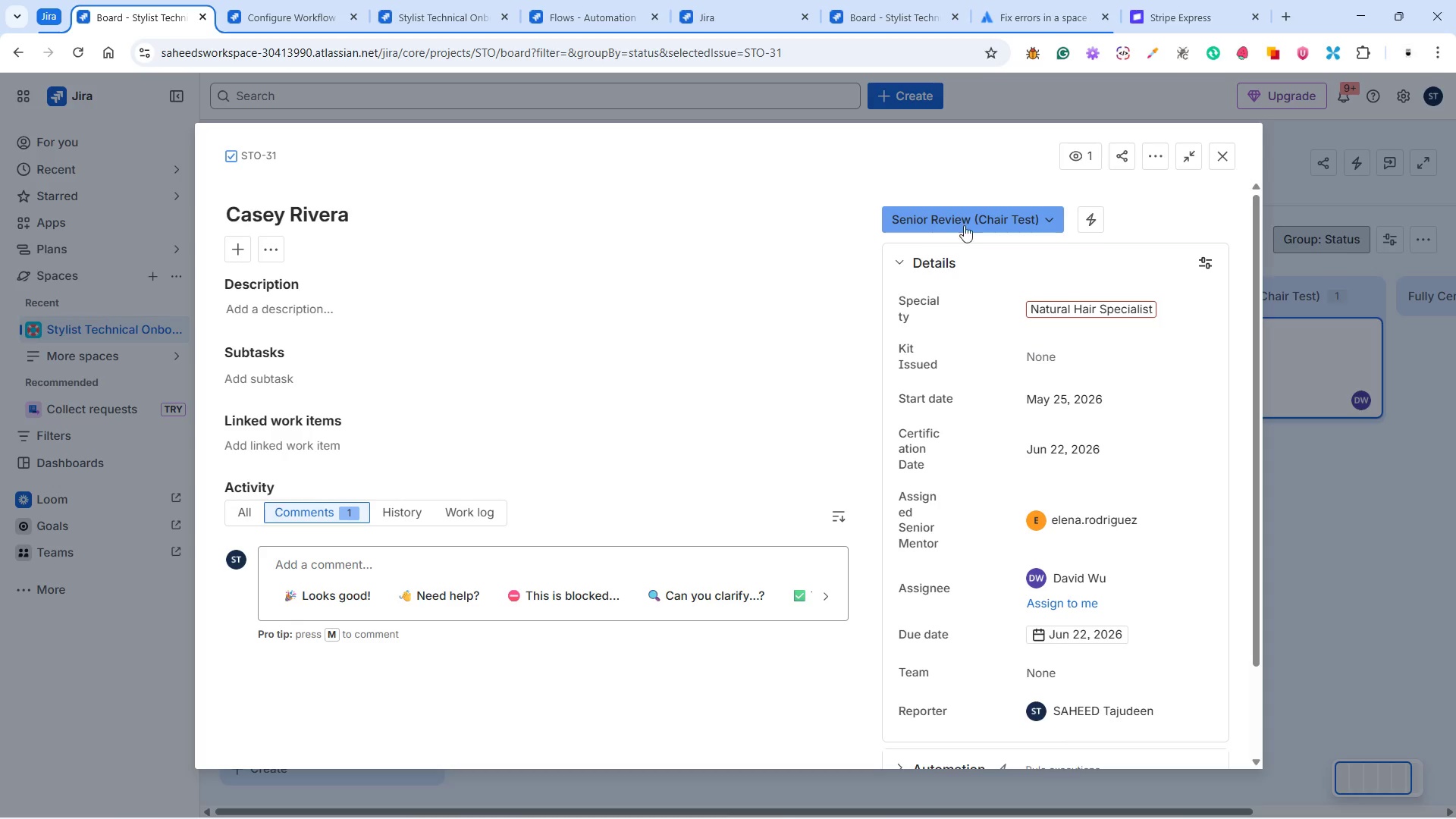 
left_click([984, 218])
 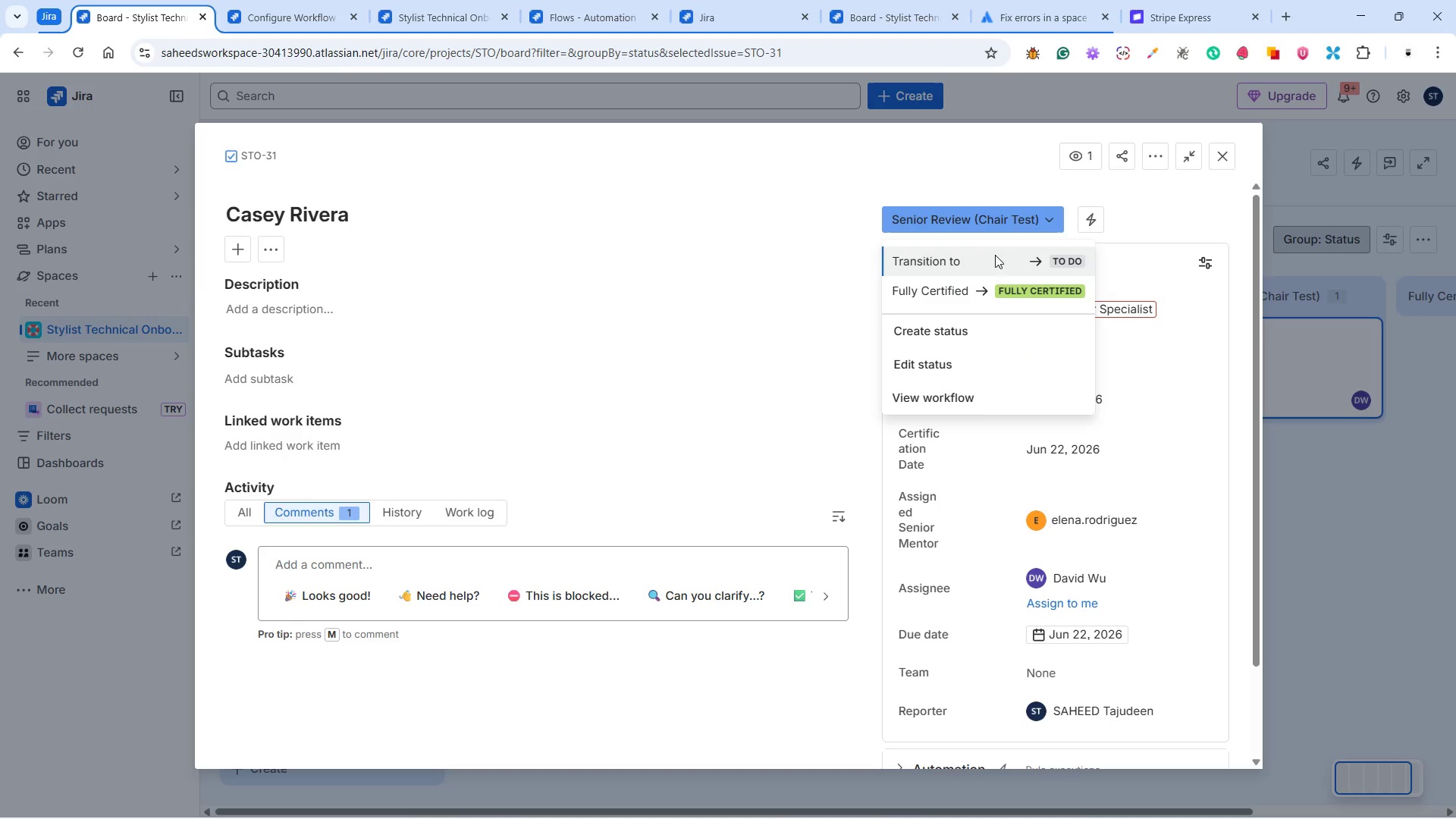 
left_click([993, 265])
 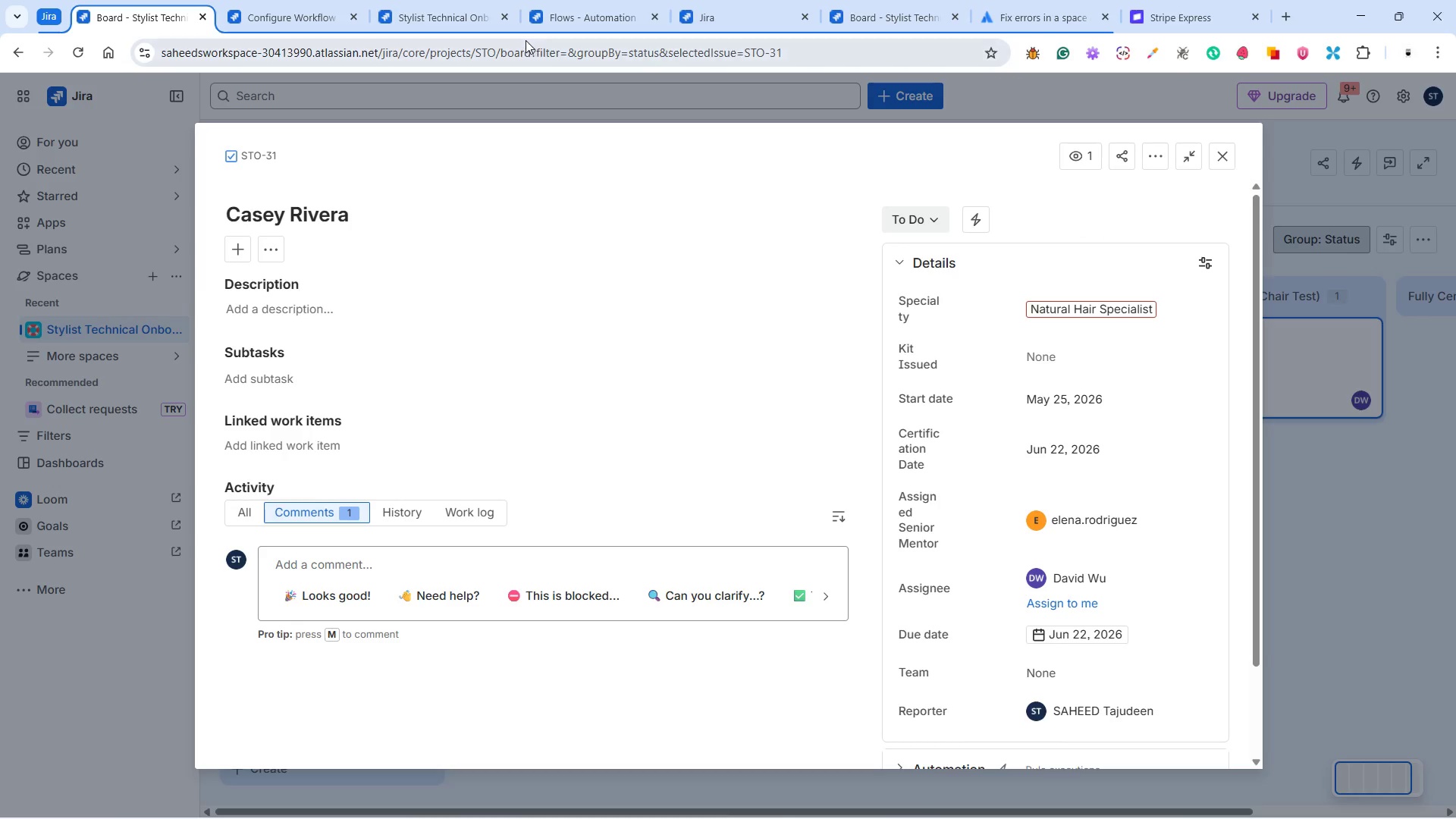 
left_click([567, 21])
 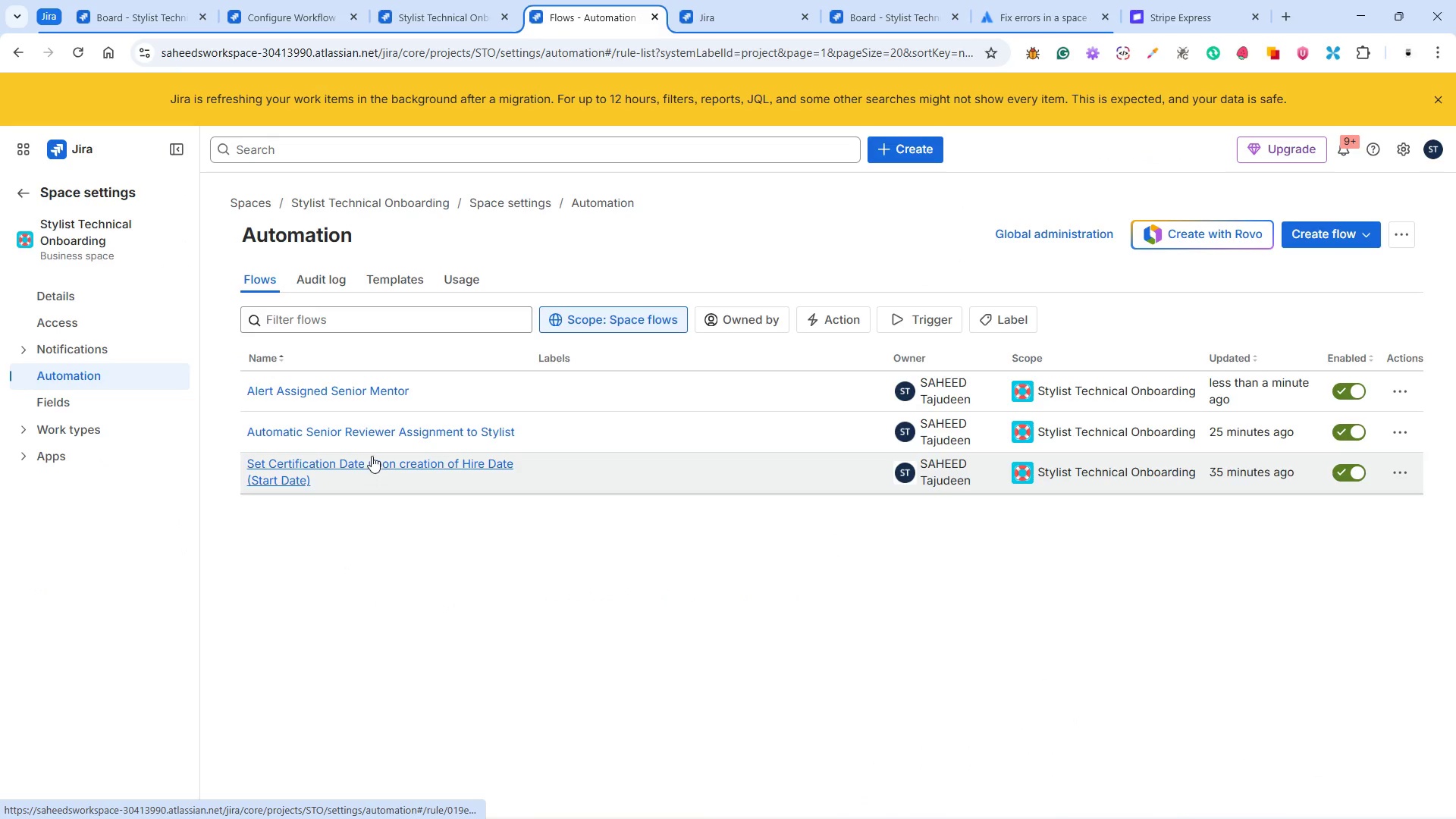 
left_click([366, 386])
 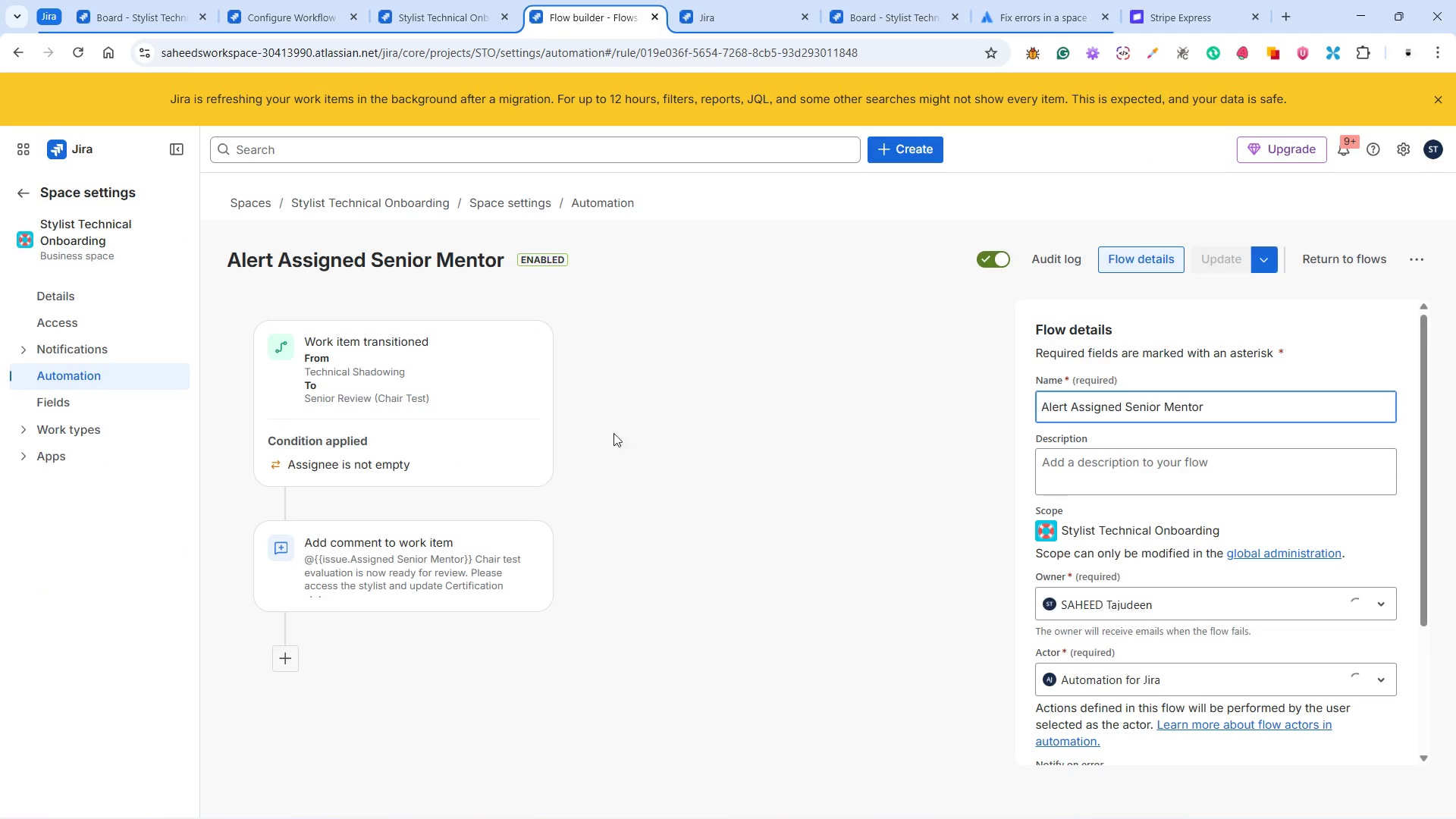 
left_click([441, 532])
 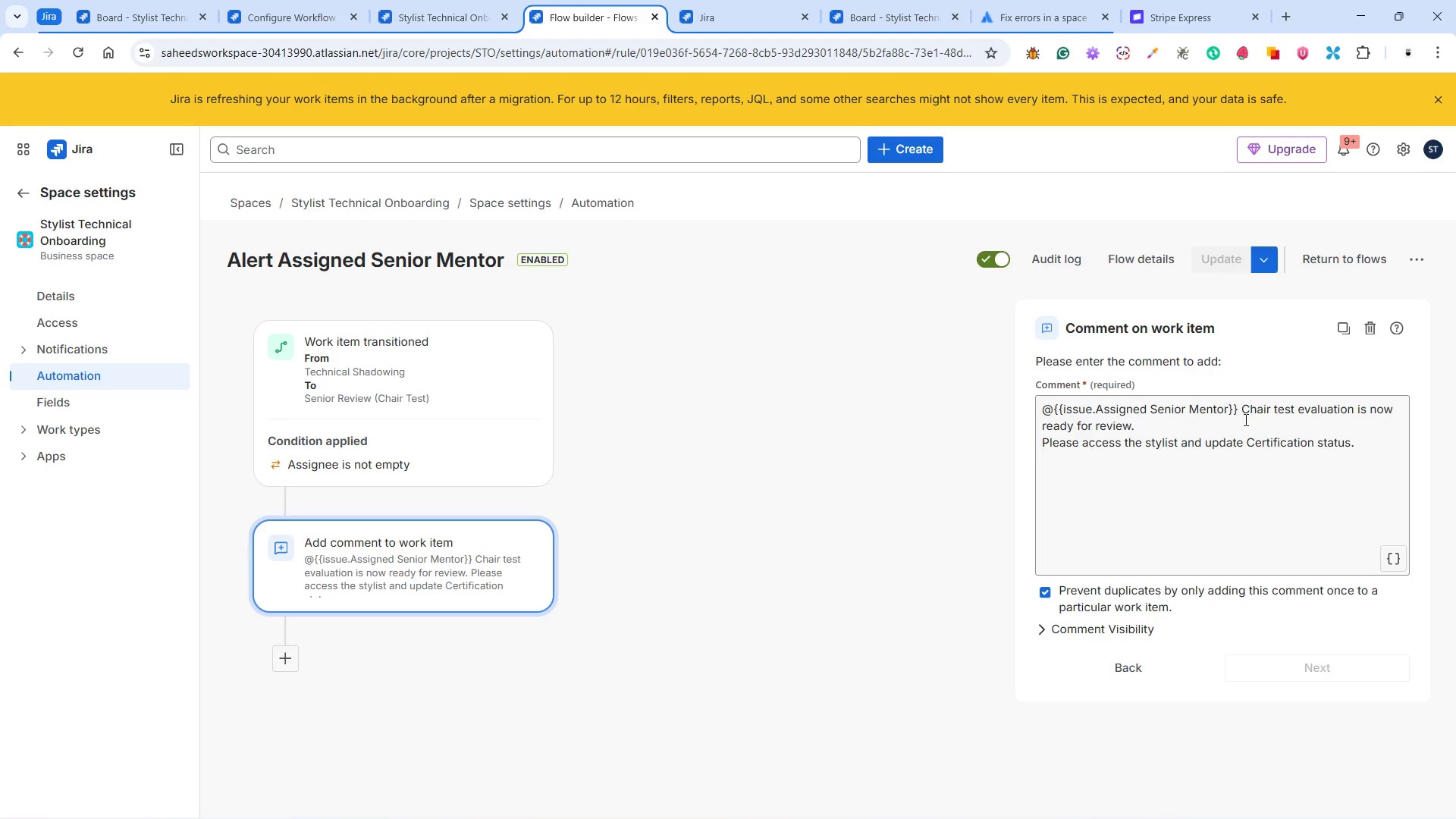 
left_click([1228, 411])
 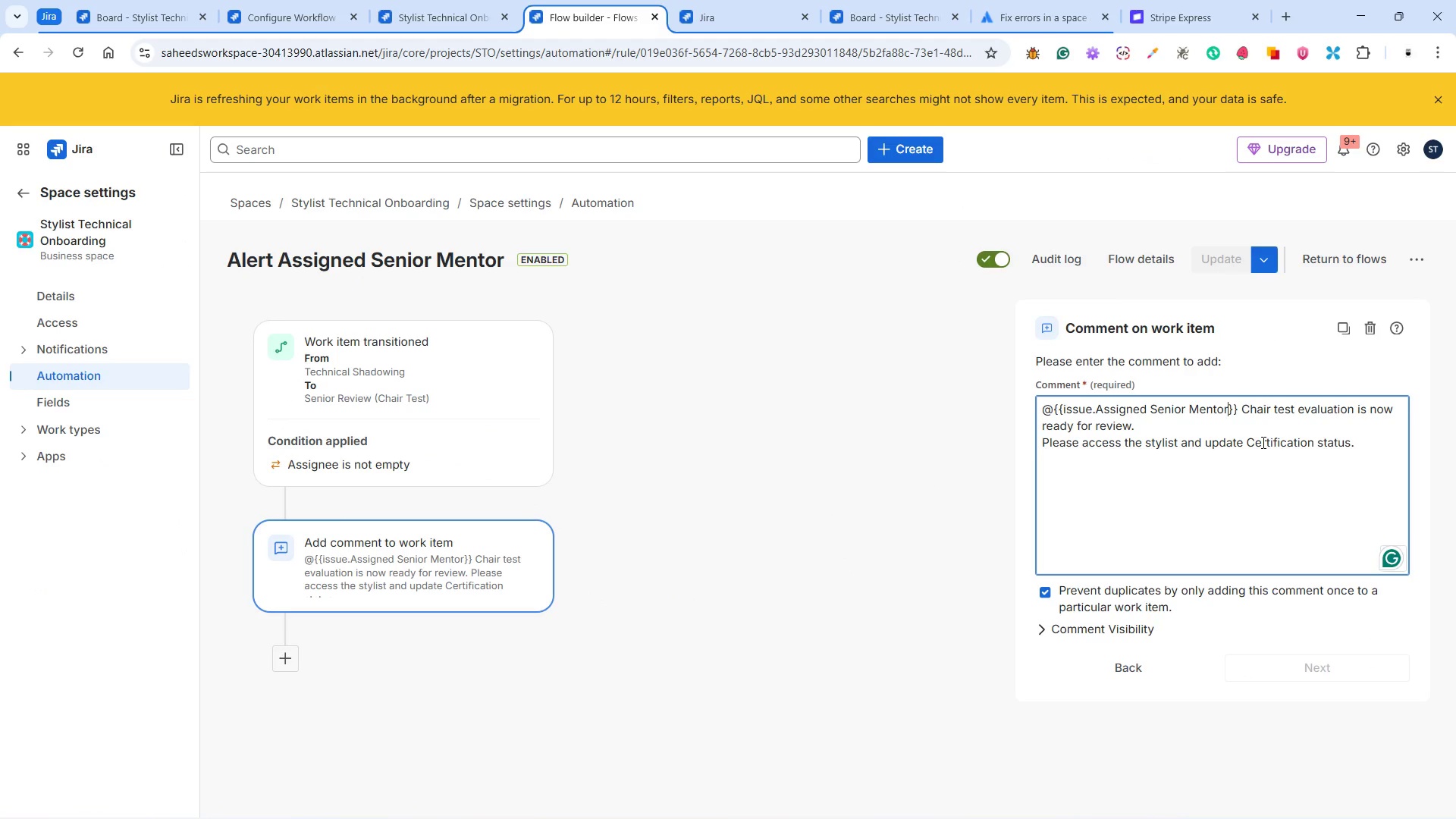 
type(.displayName)
 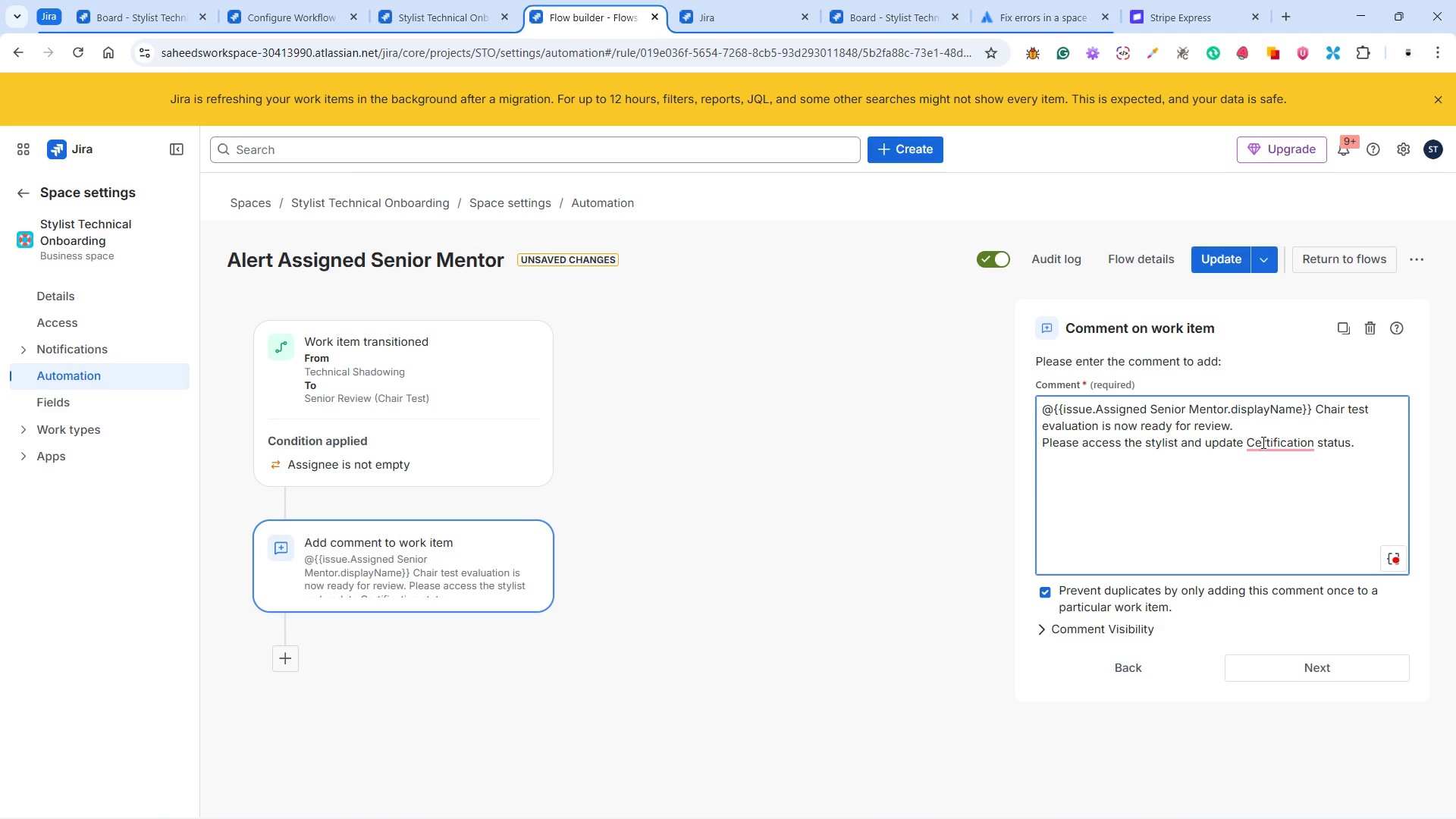 
left_click([1203, 259])
 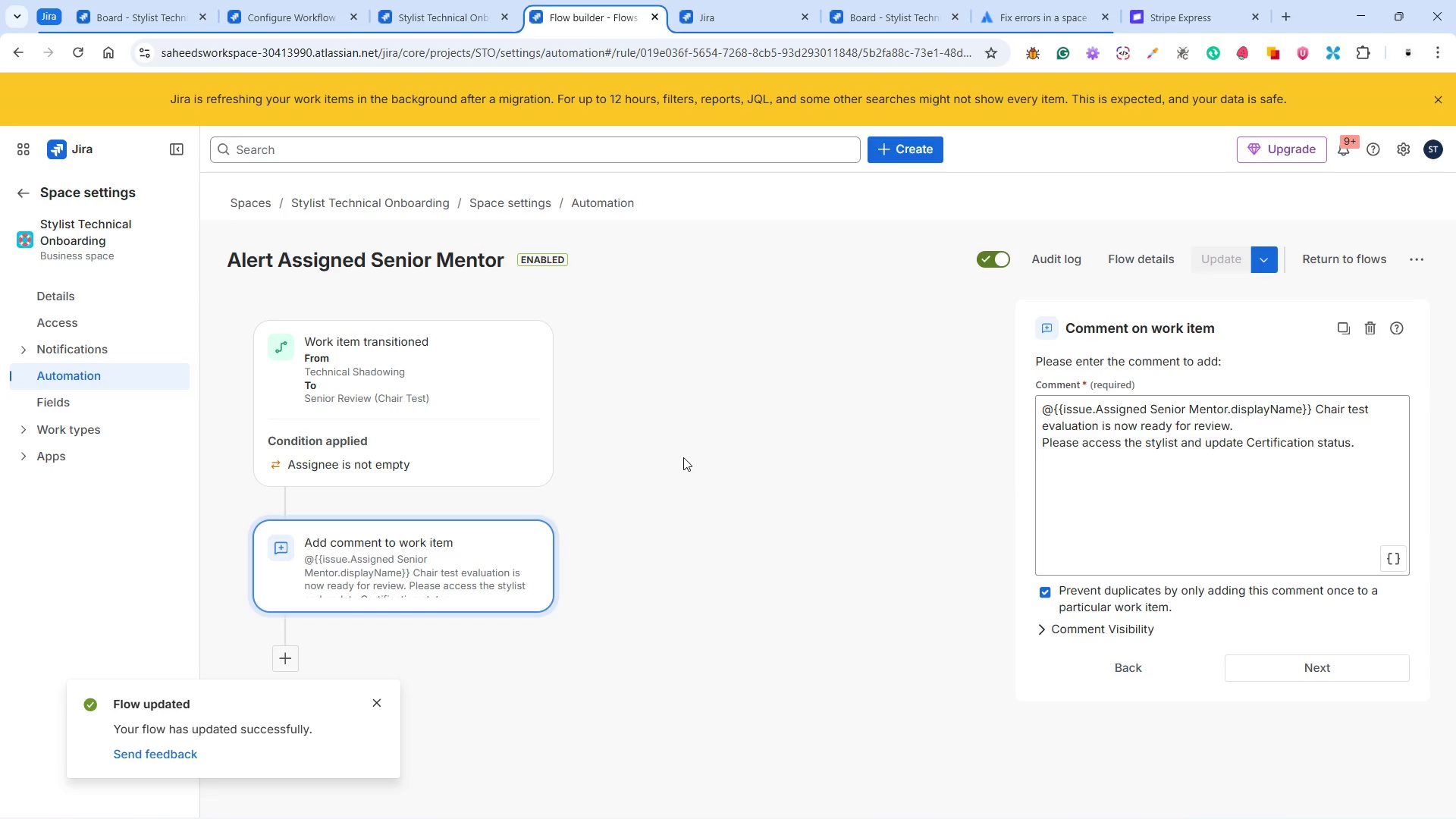 
wait(5.66)
 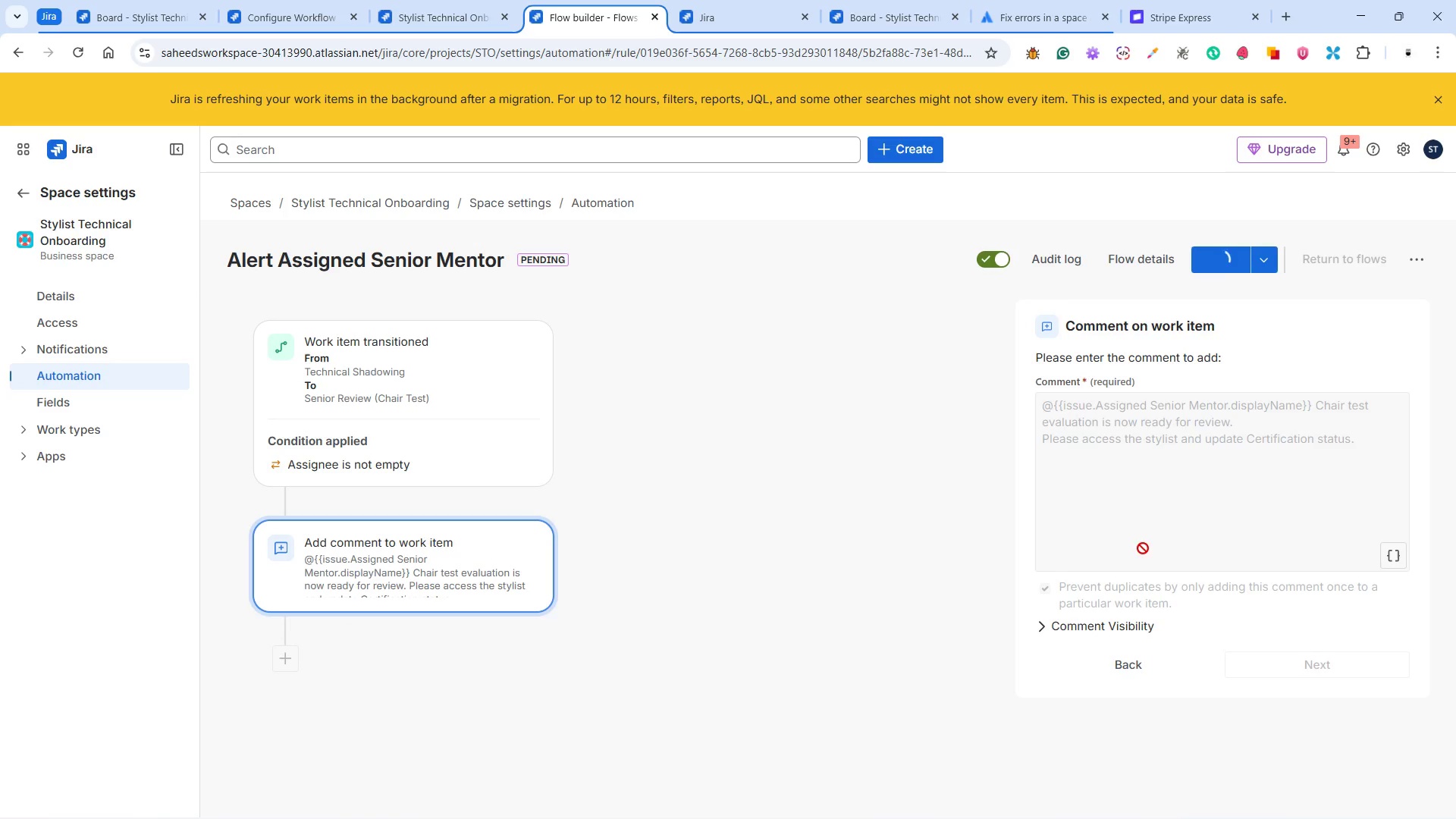 
left_click([43, 400])
 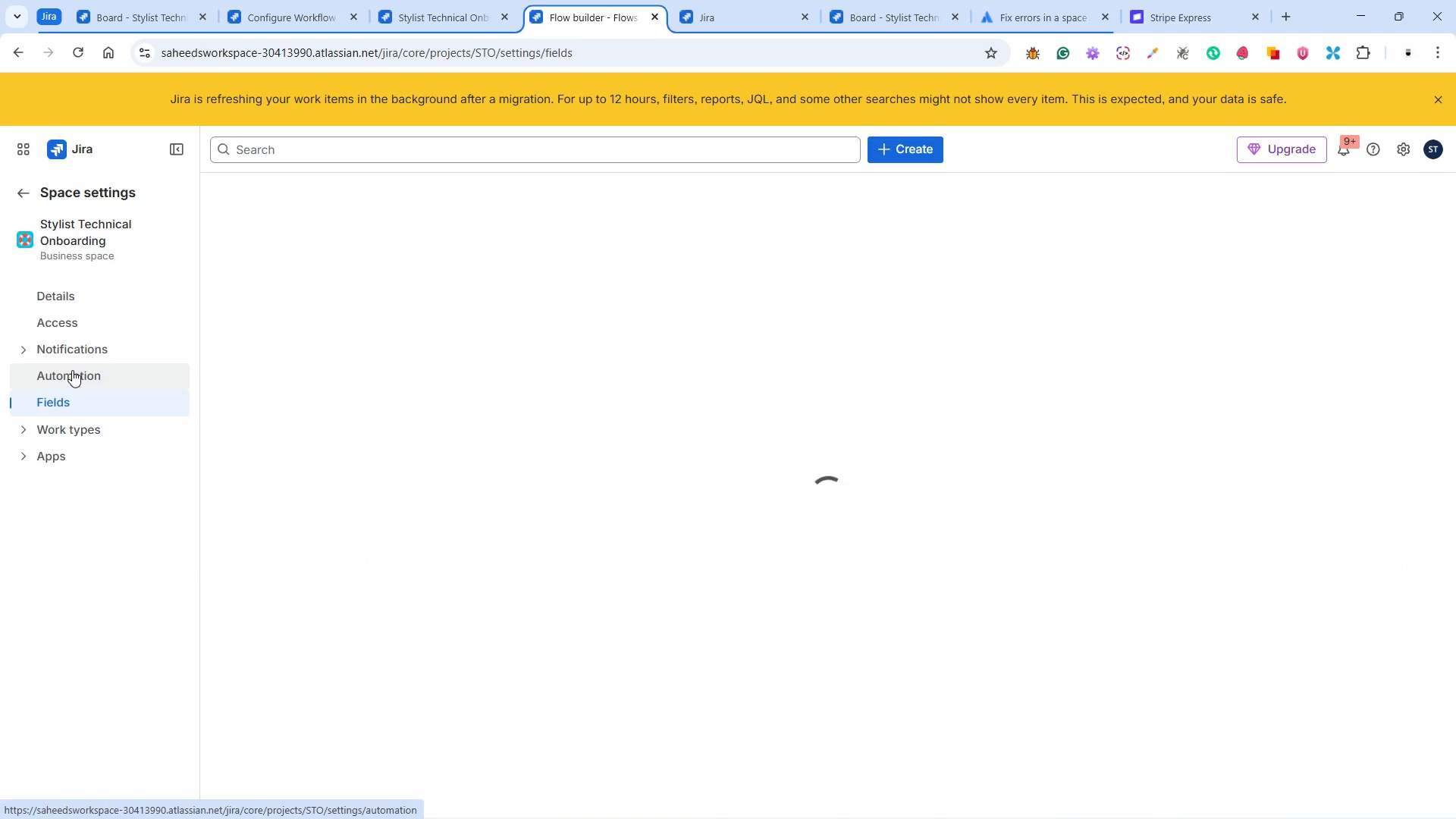 
left_click([72, 370])
 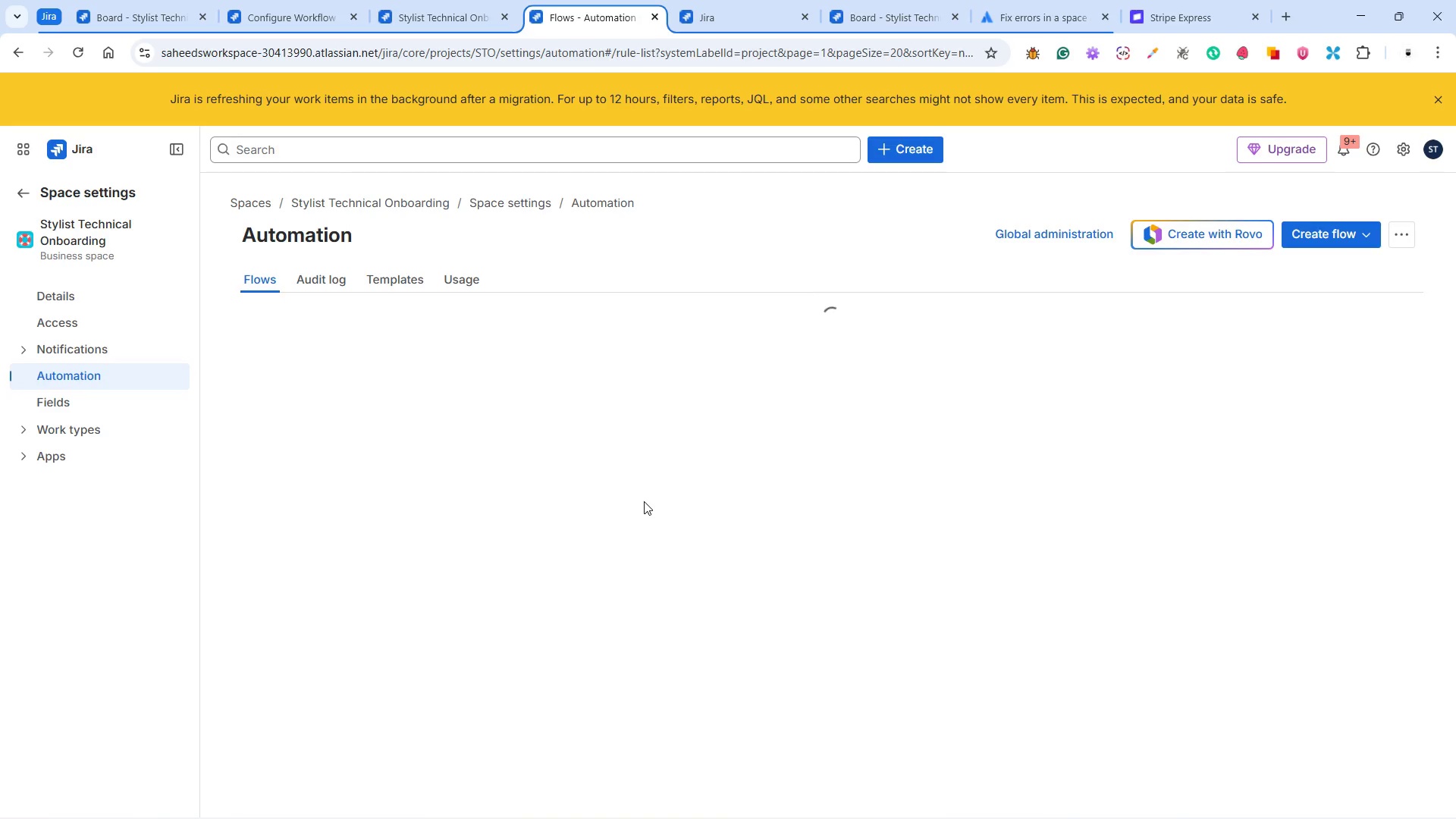 
wait(9.73)
 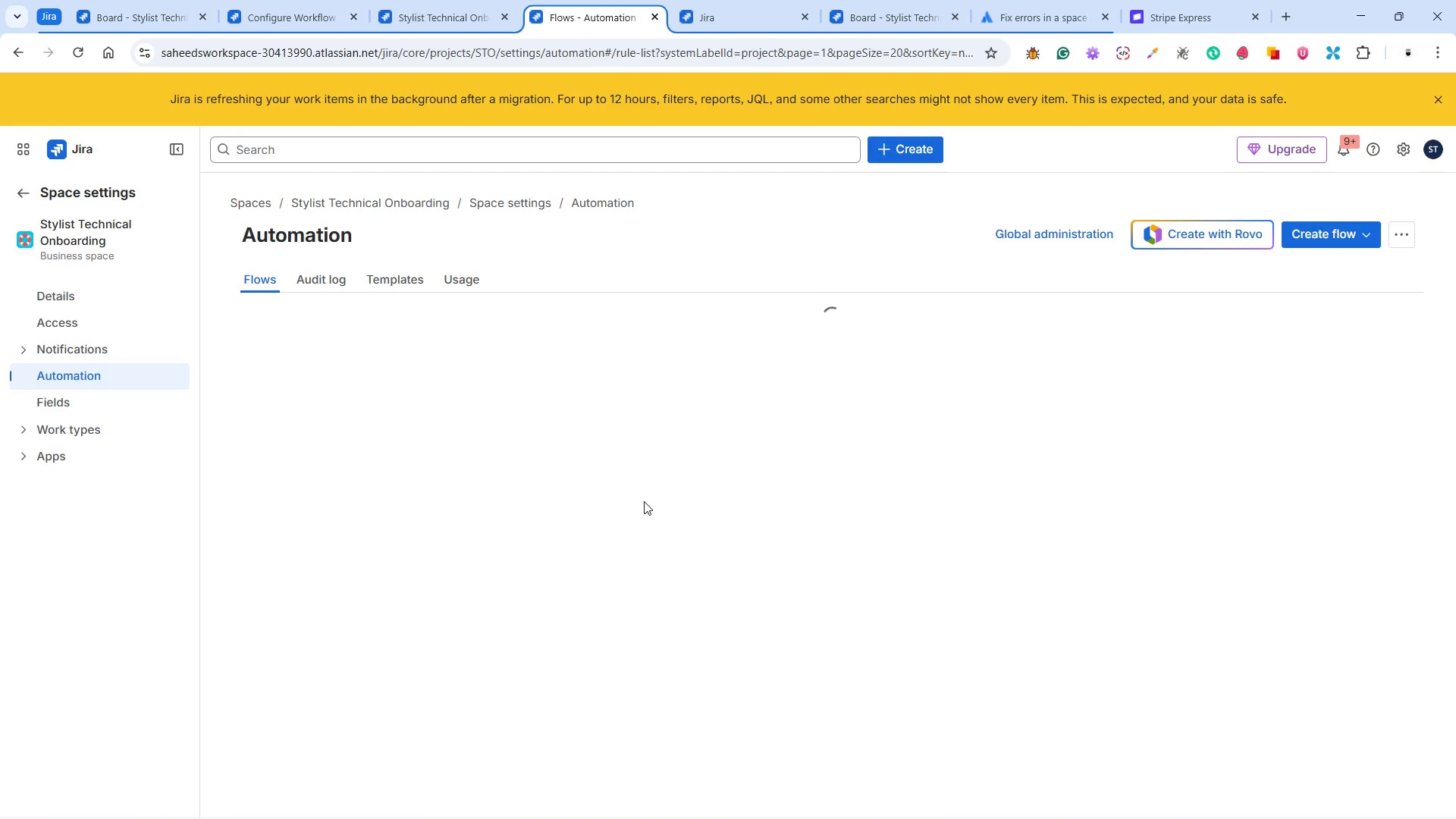 
left_click([153, 19])
 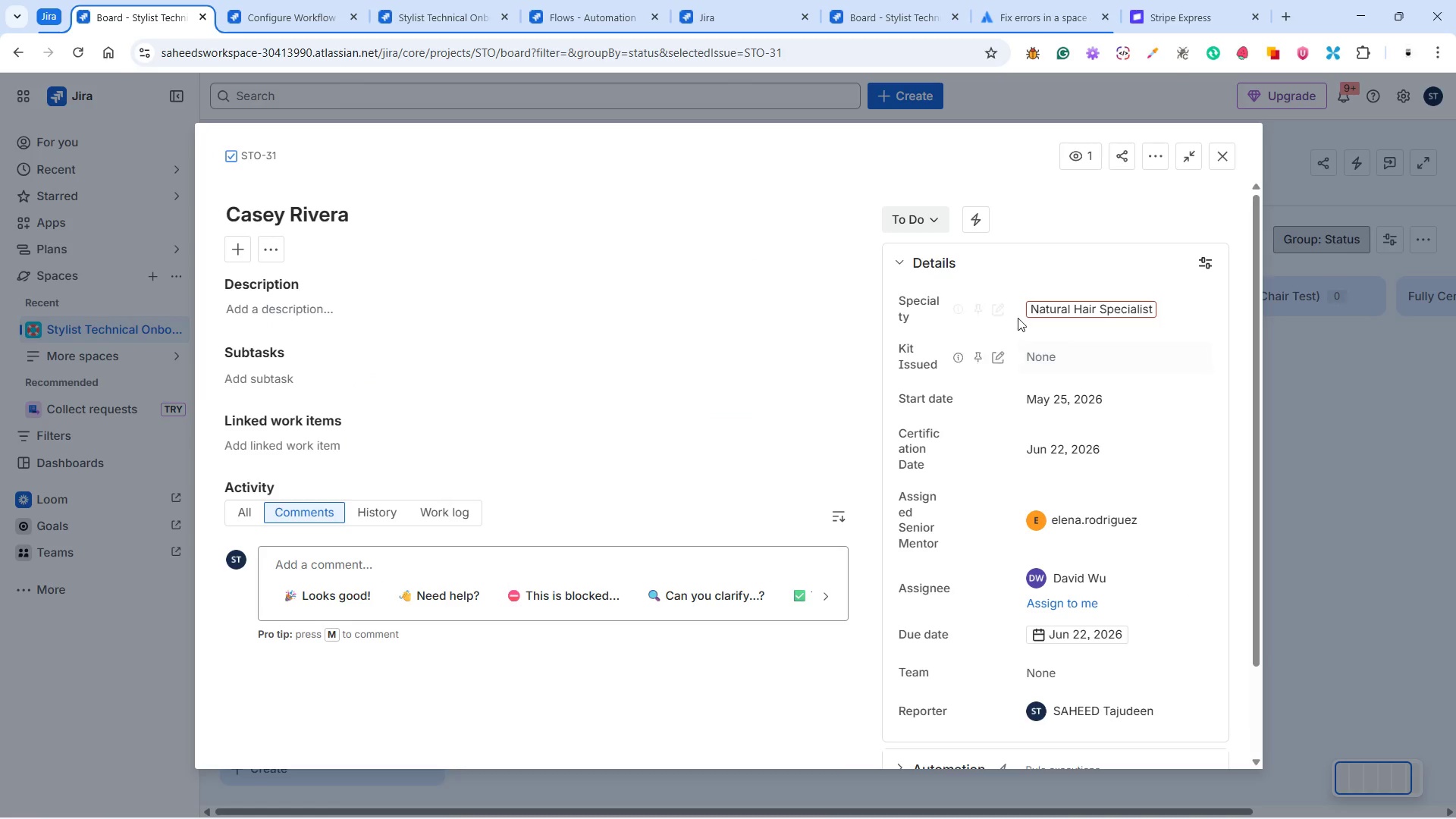 
left_click([914, 218])
 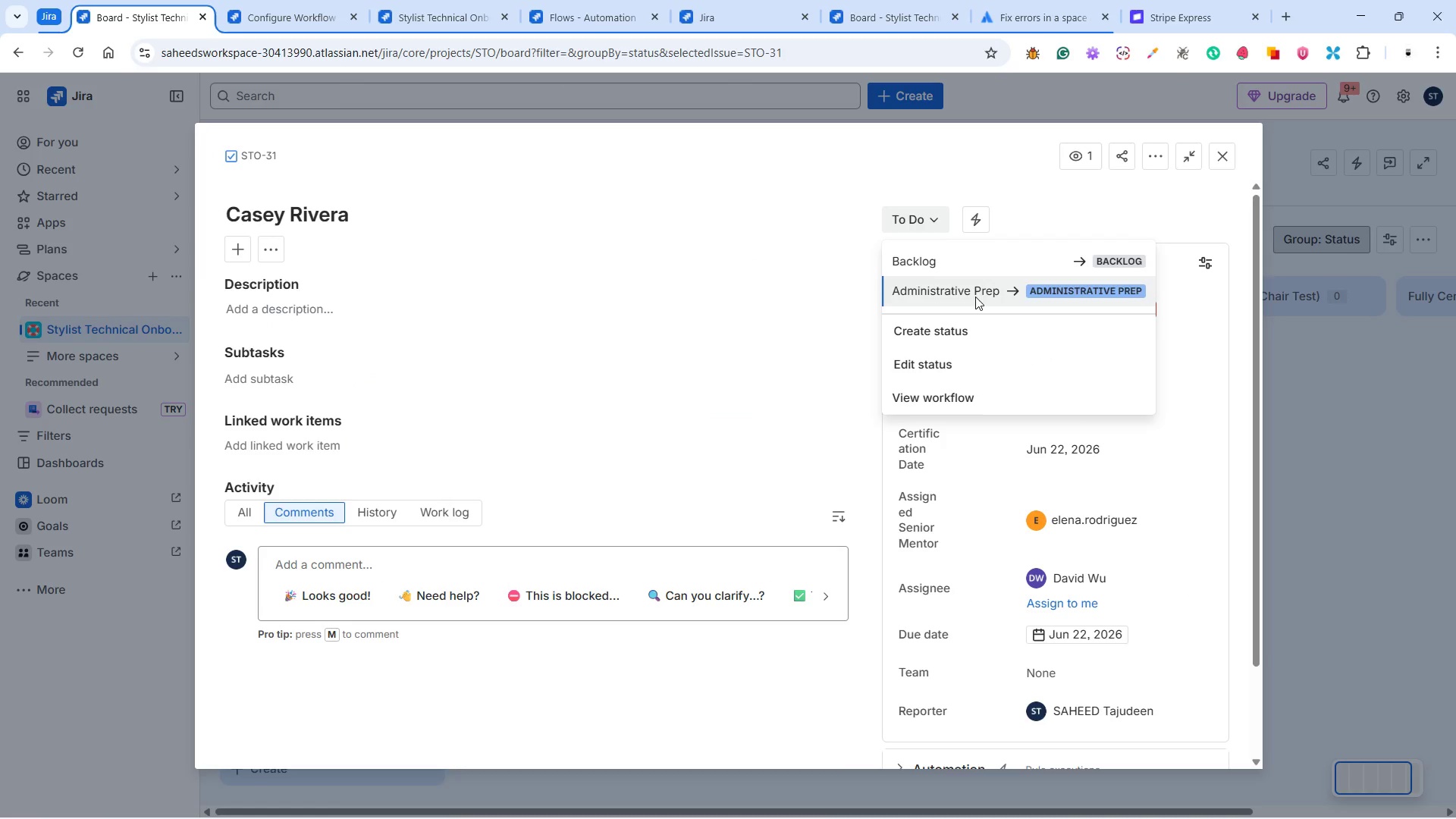 
left_click([975, 296])
 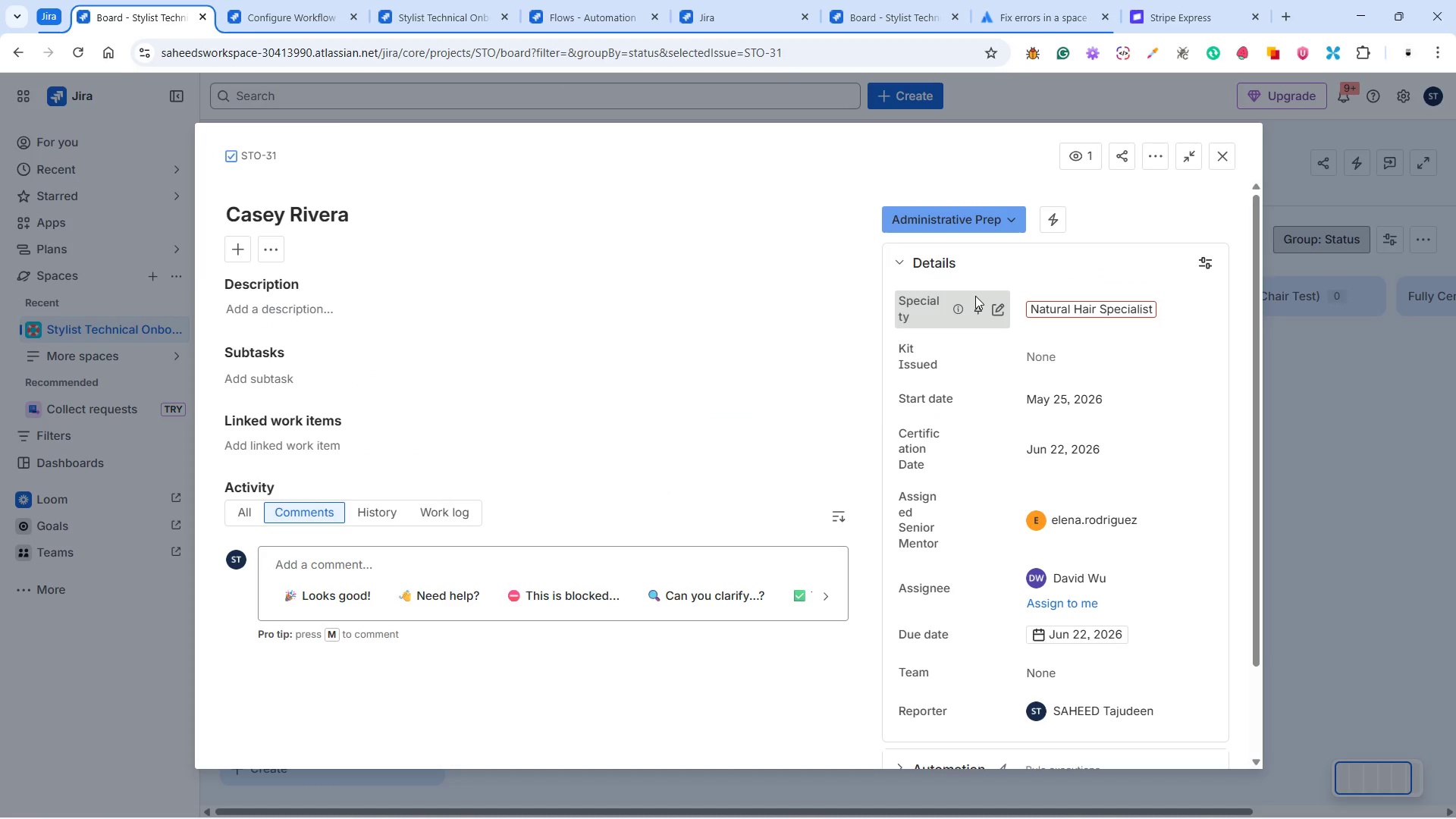 
left_click([933, 216])
 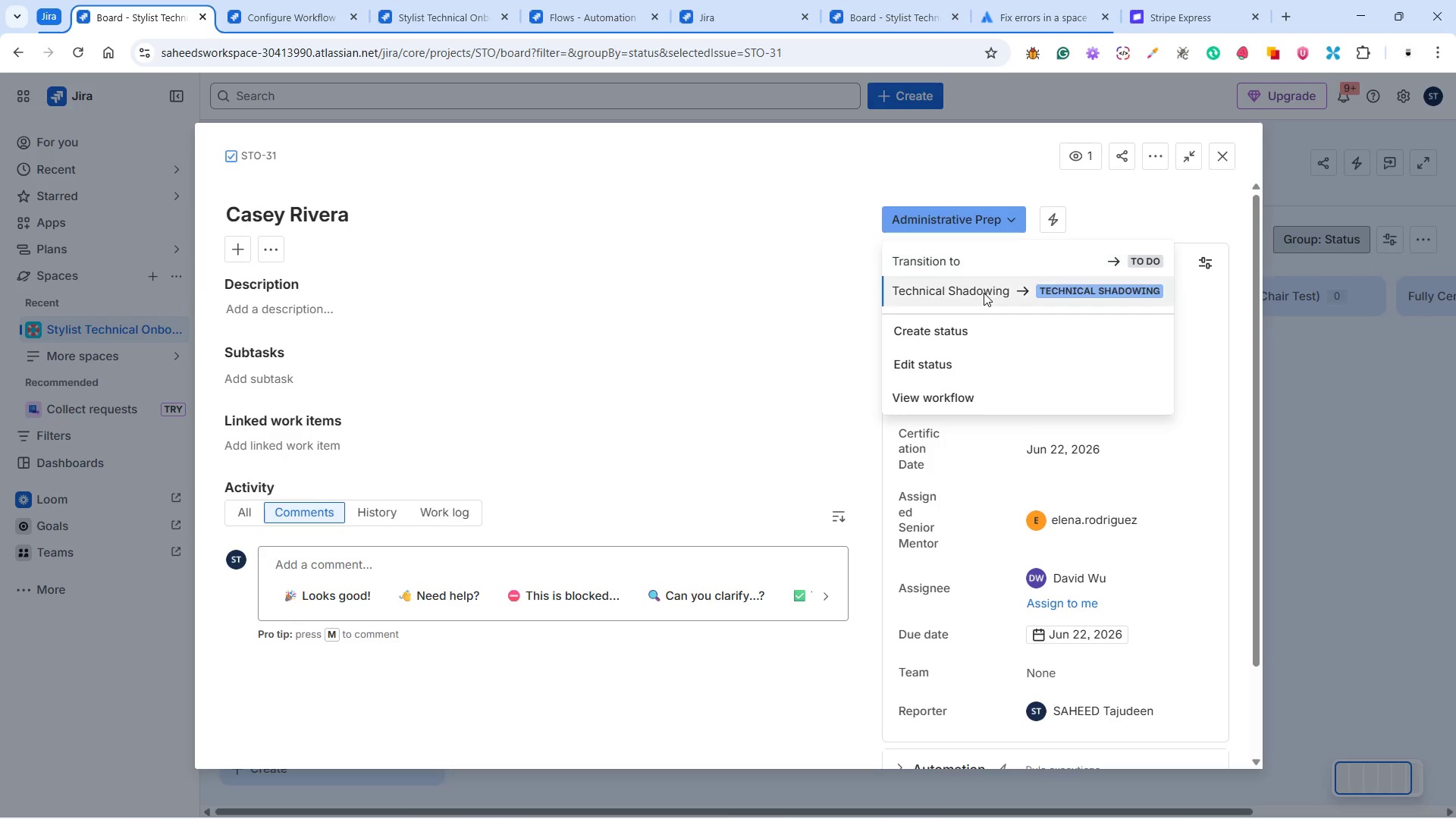 
left_click([984, 293])
 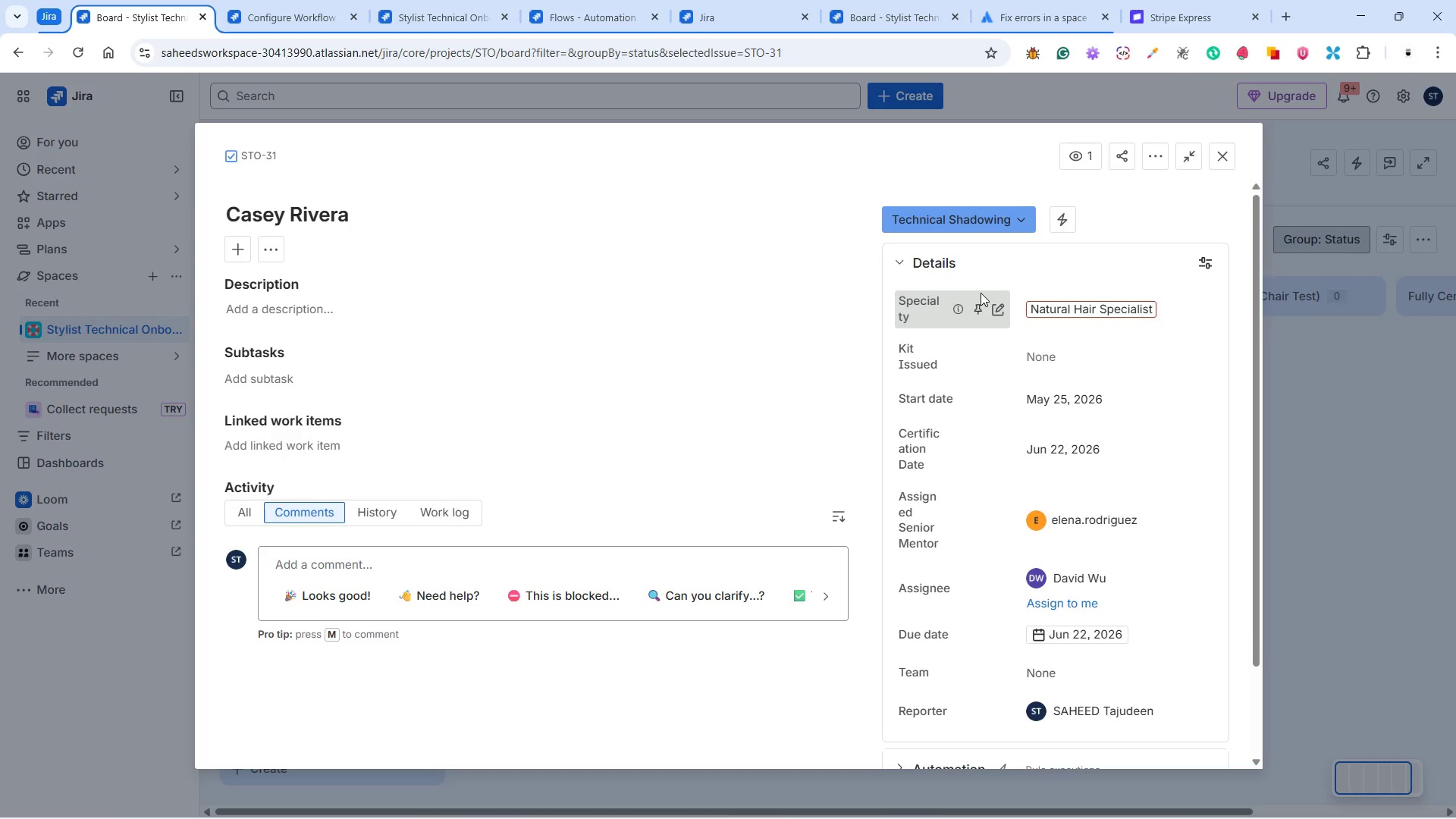 
wait(89.56)
 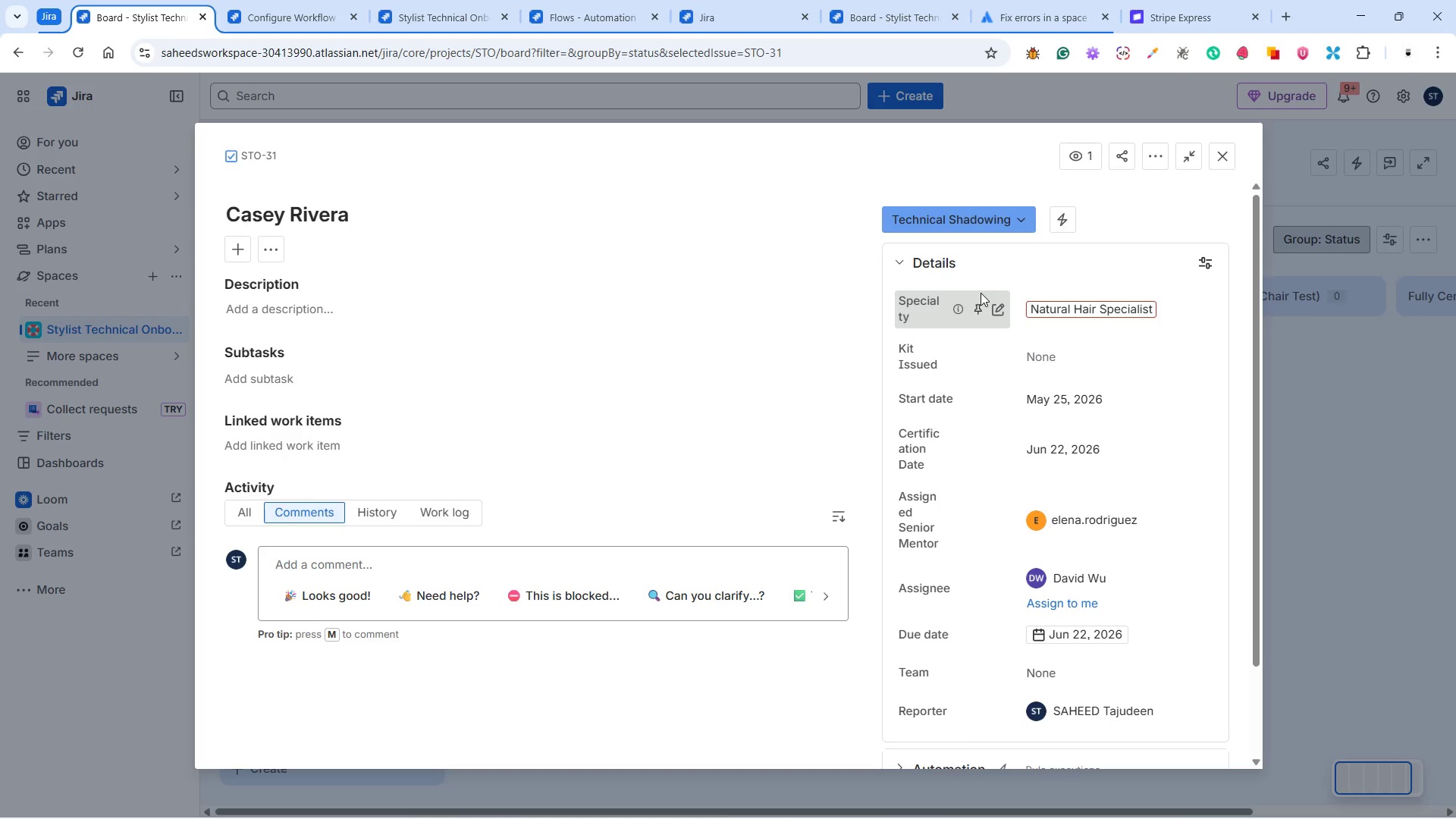 
left_click([955, 221])
 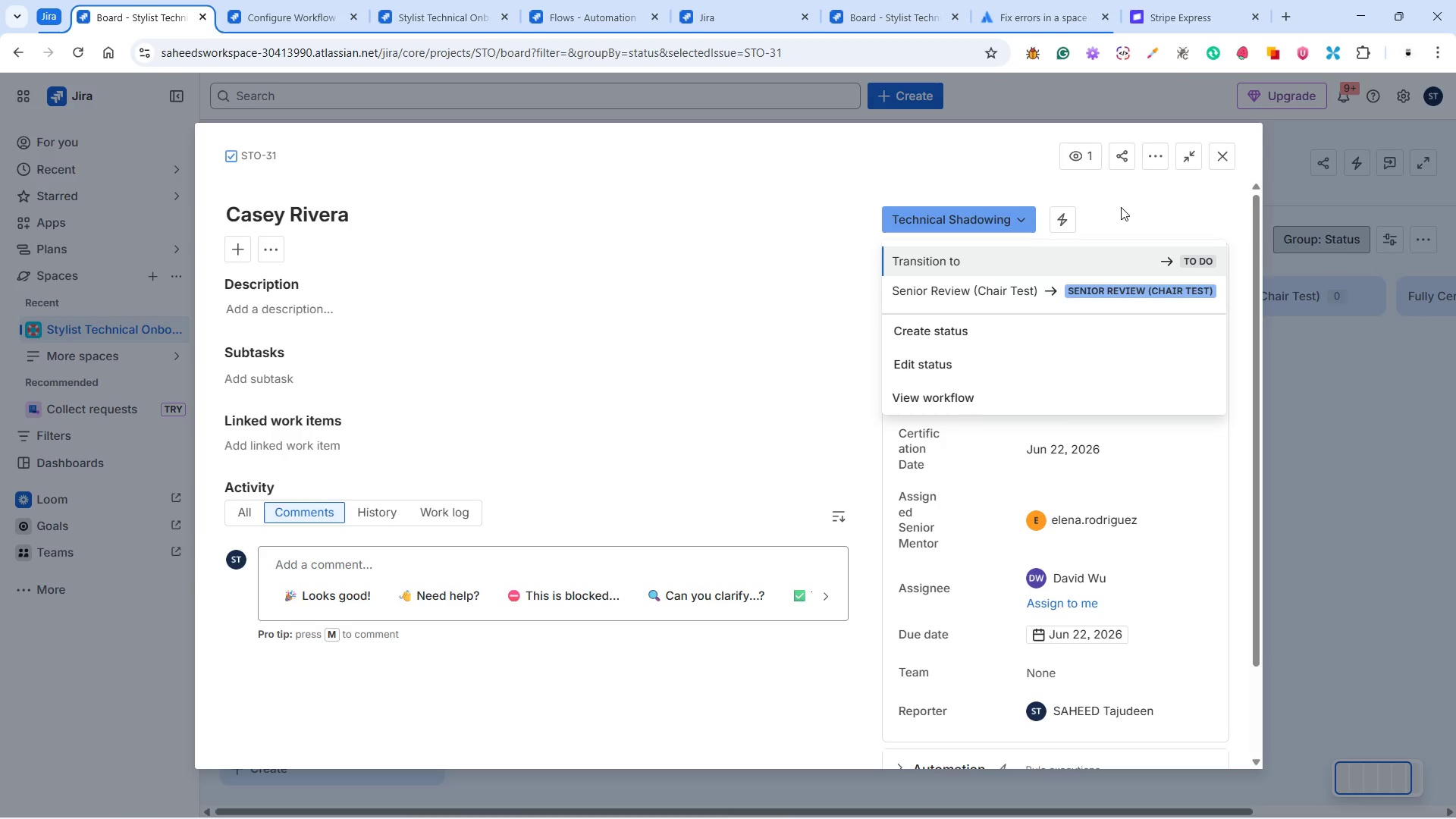 
wait(11.02)
 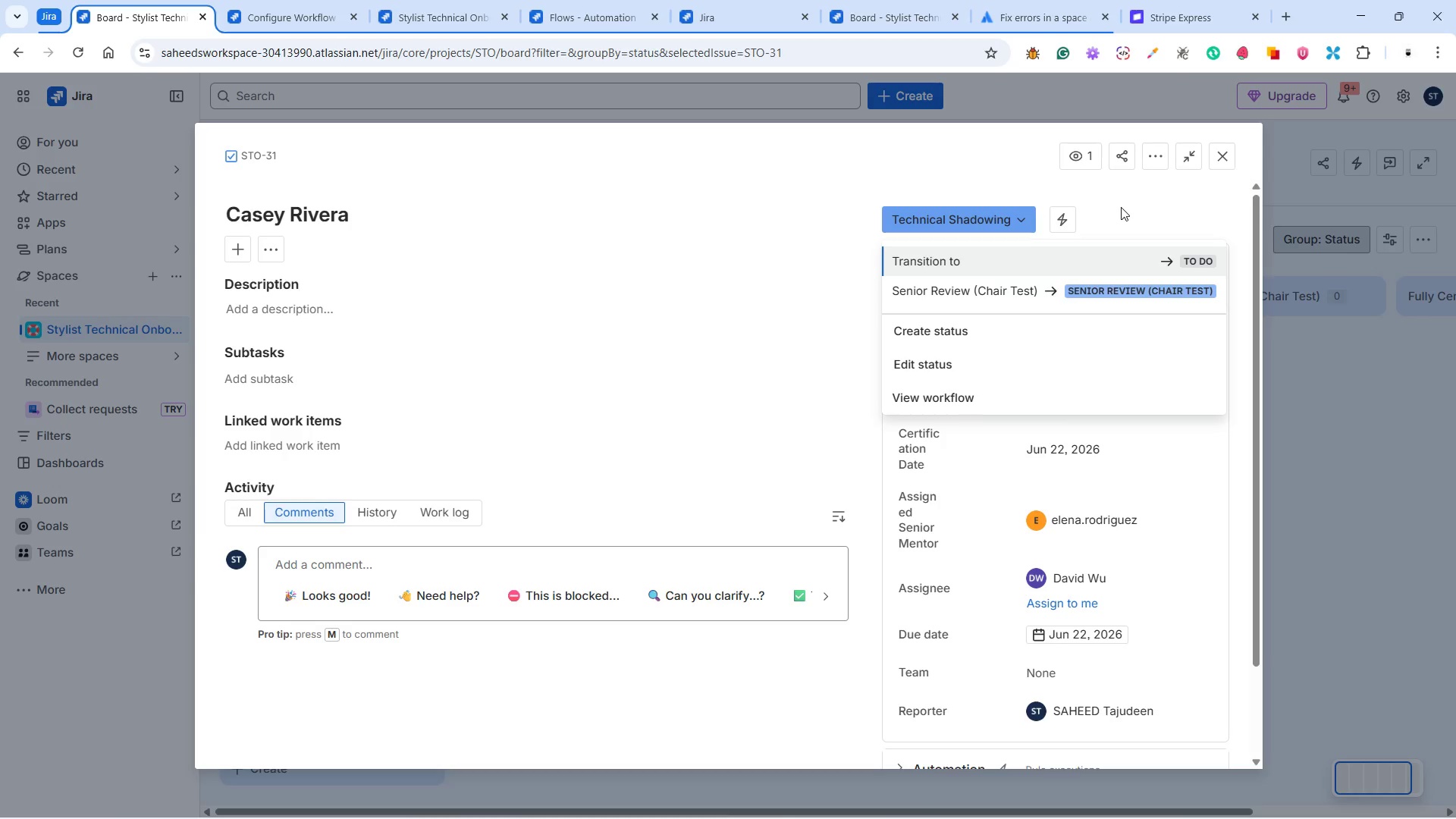 
left_click([1070, 285])
 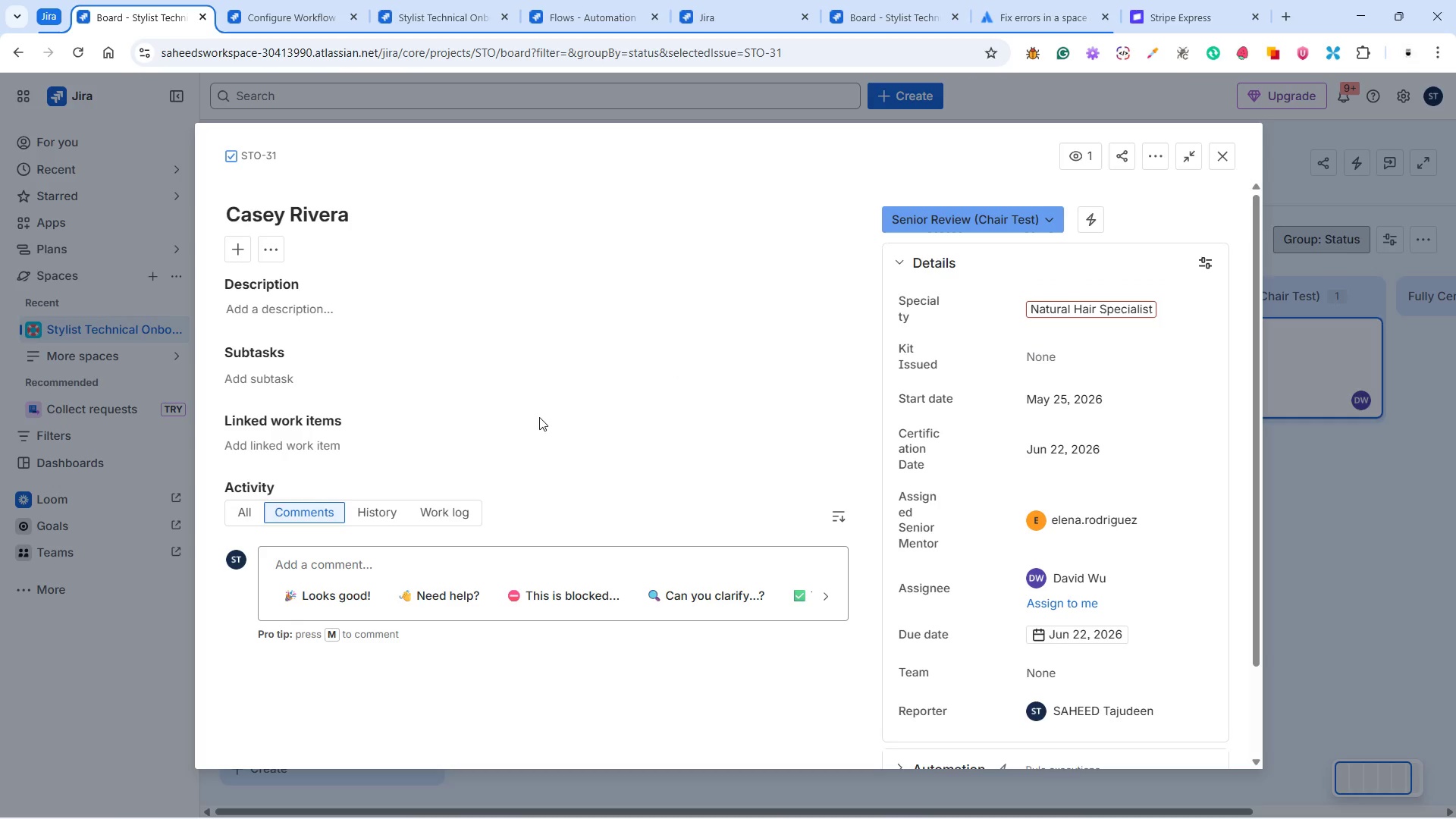 
wait(24.72)
 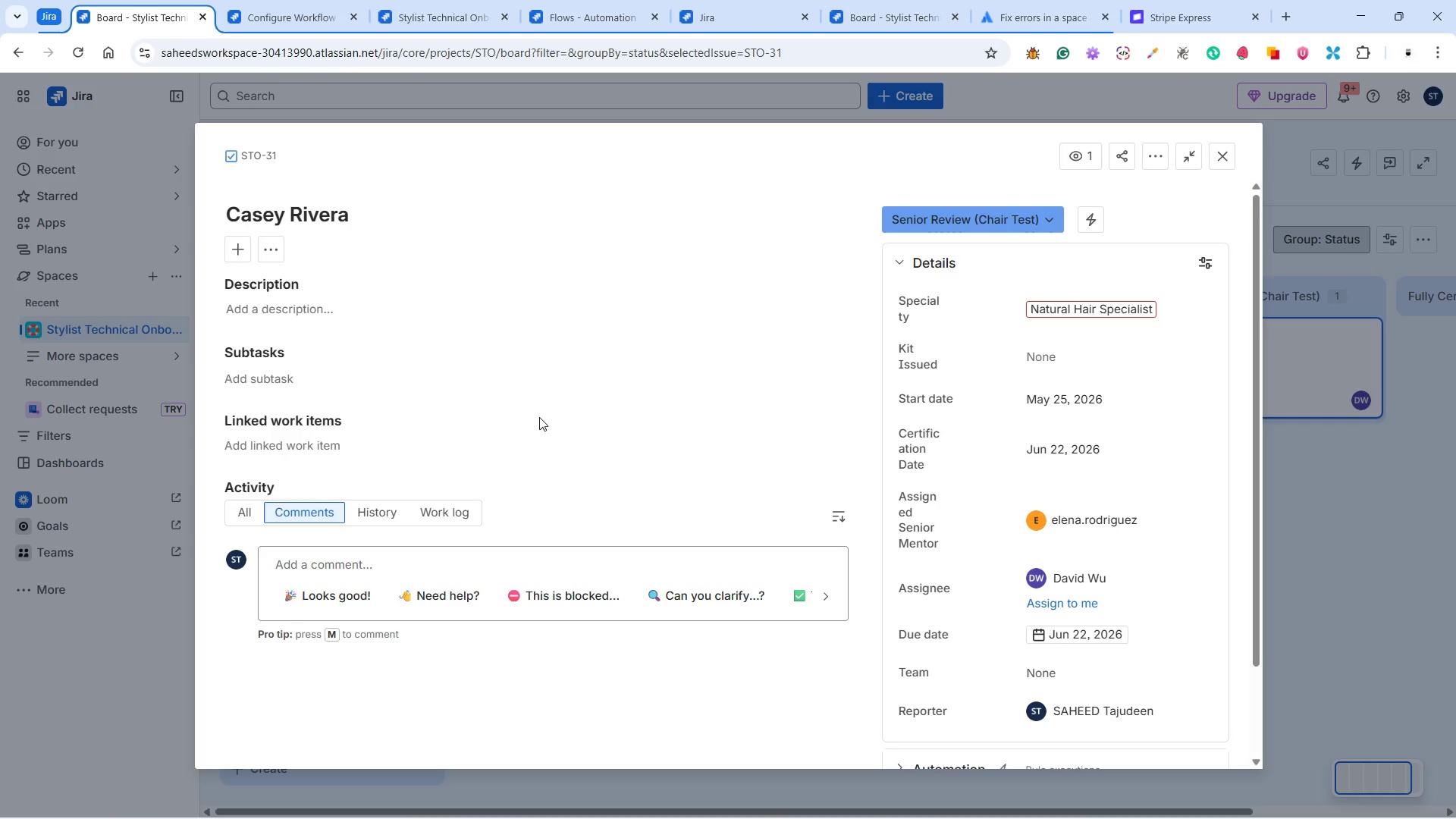 
scroll: coordinate [944, 661], scroll_direction: down, amount: 10.0
 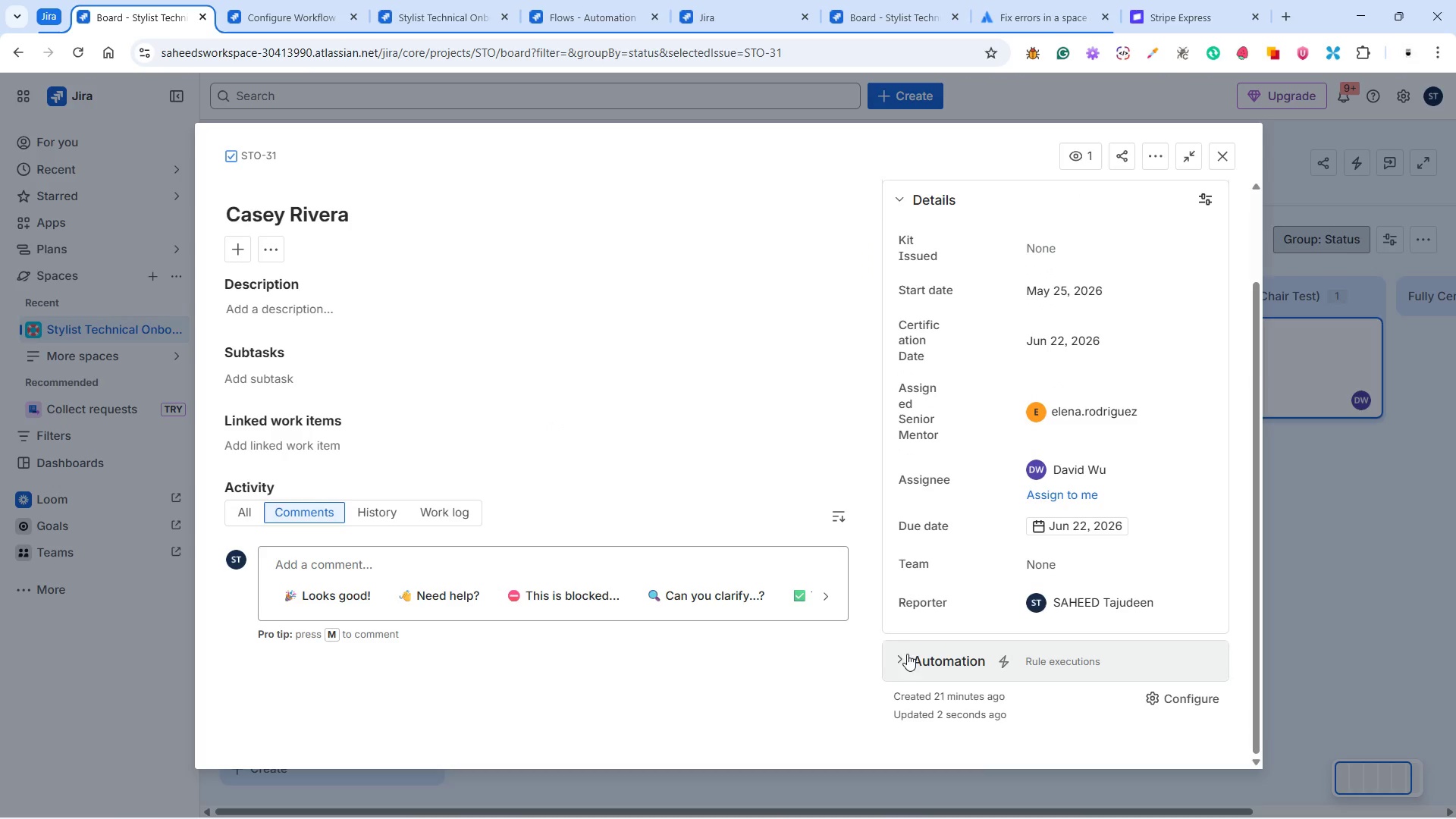 
left_click([902, 659])
 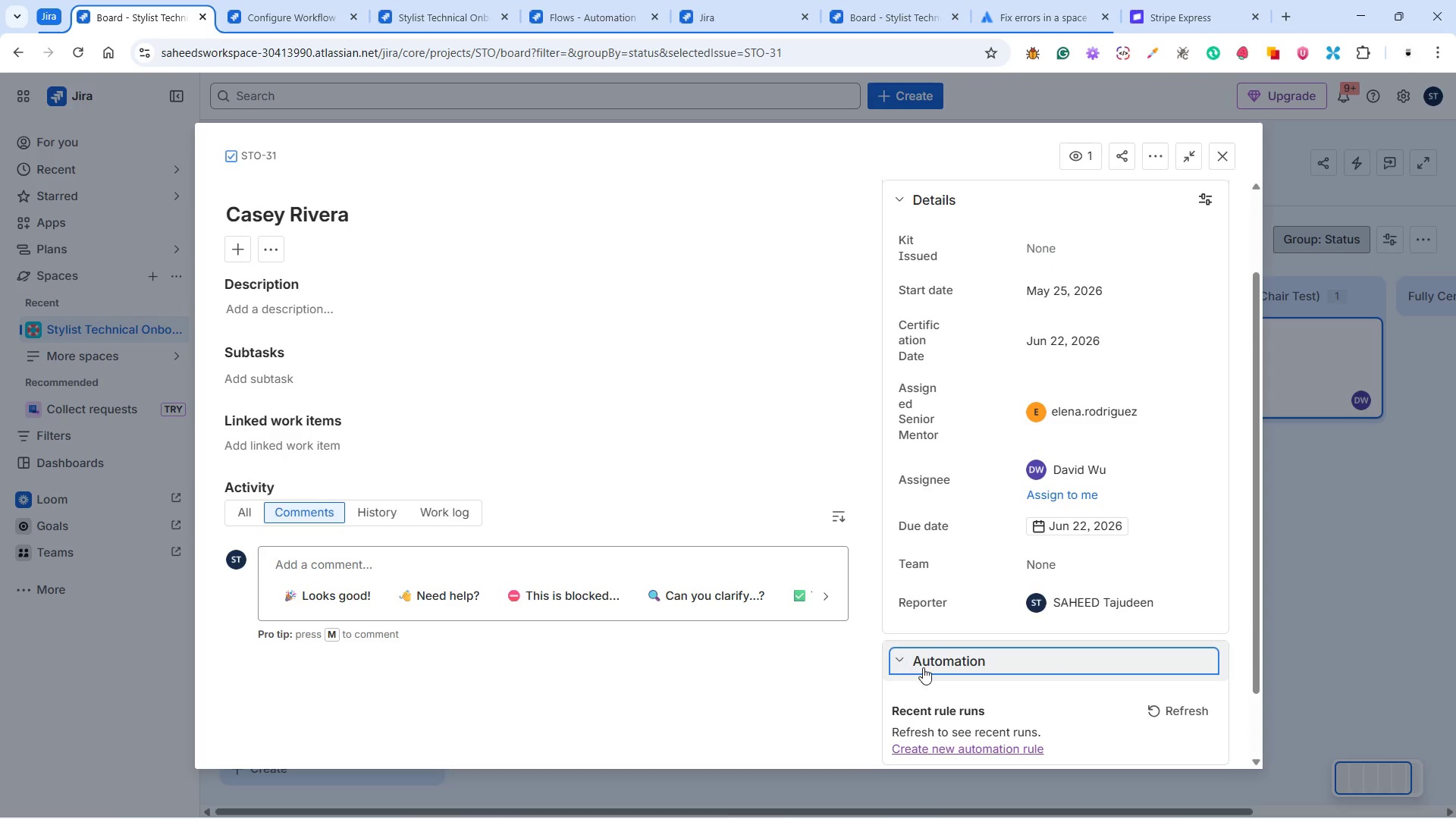 
scroll: coordinate [1000, 667], scroll_direction: down, amount: 5.0
 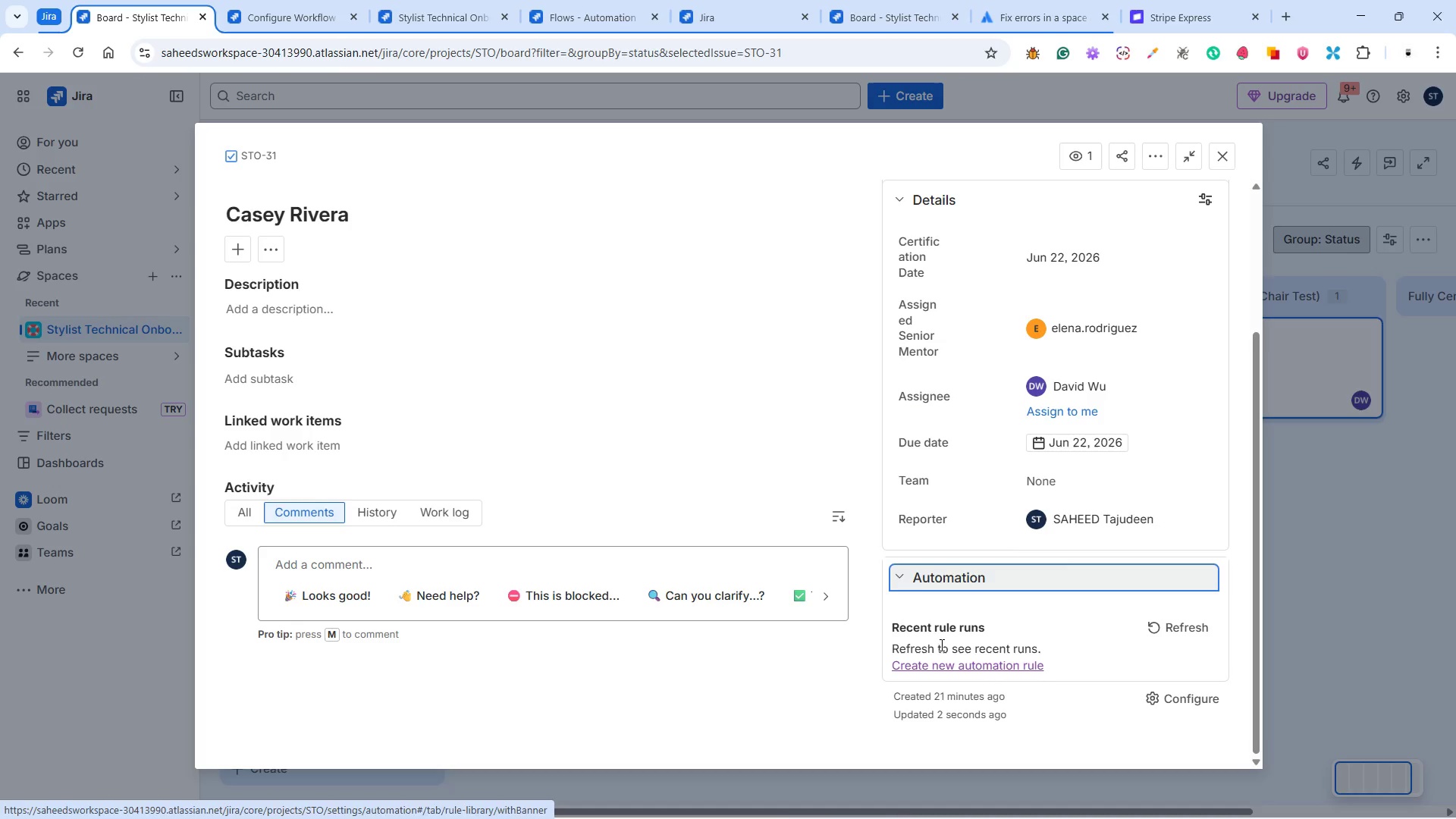 
scroll: coordinate [924, 632], scroll_direction: up, amount: 2.0
 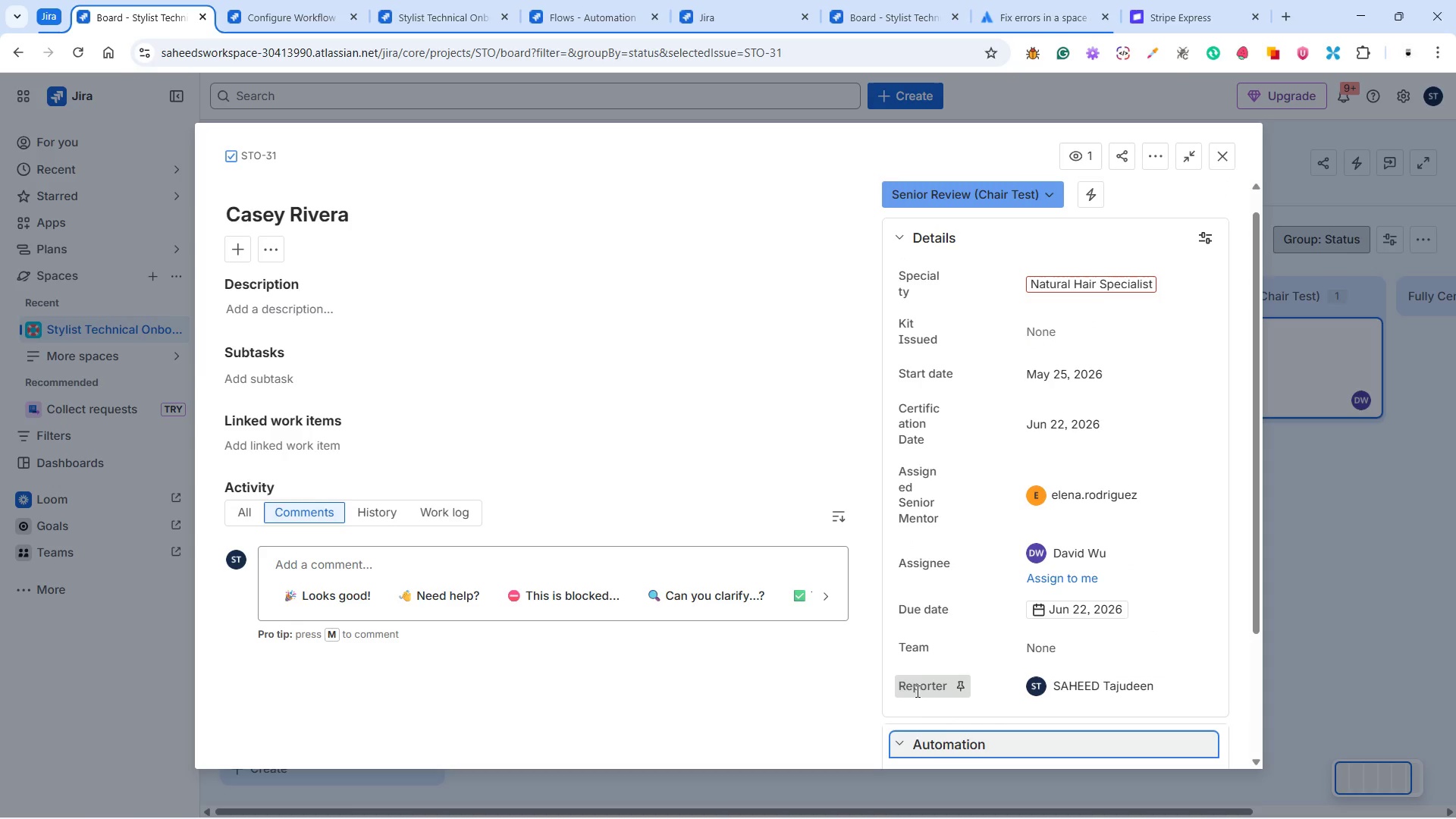 
scroll: coordinate [910, 684], scroll_direction: down, amount: 2.0
 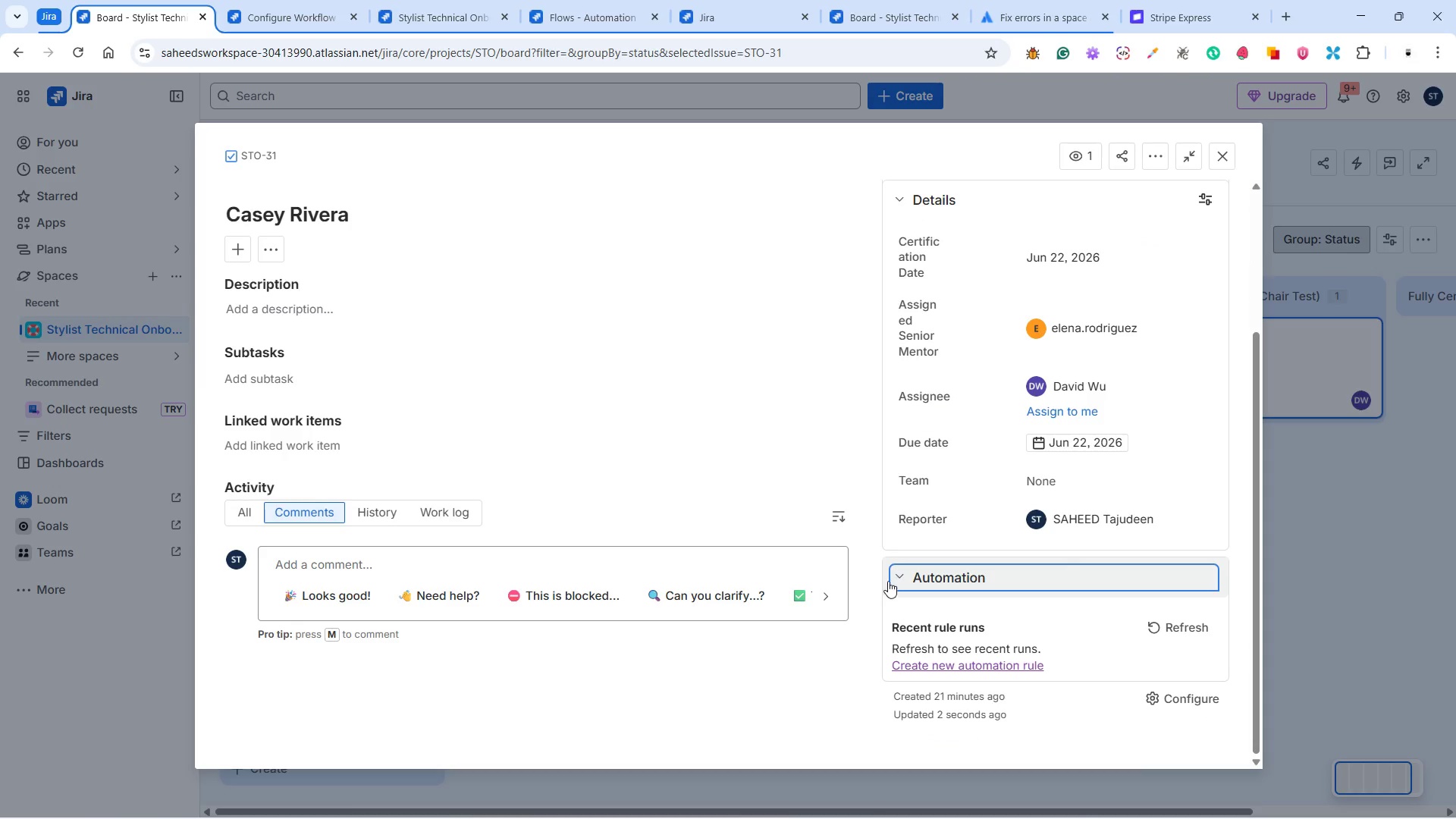 
left_click([894, 574])
 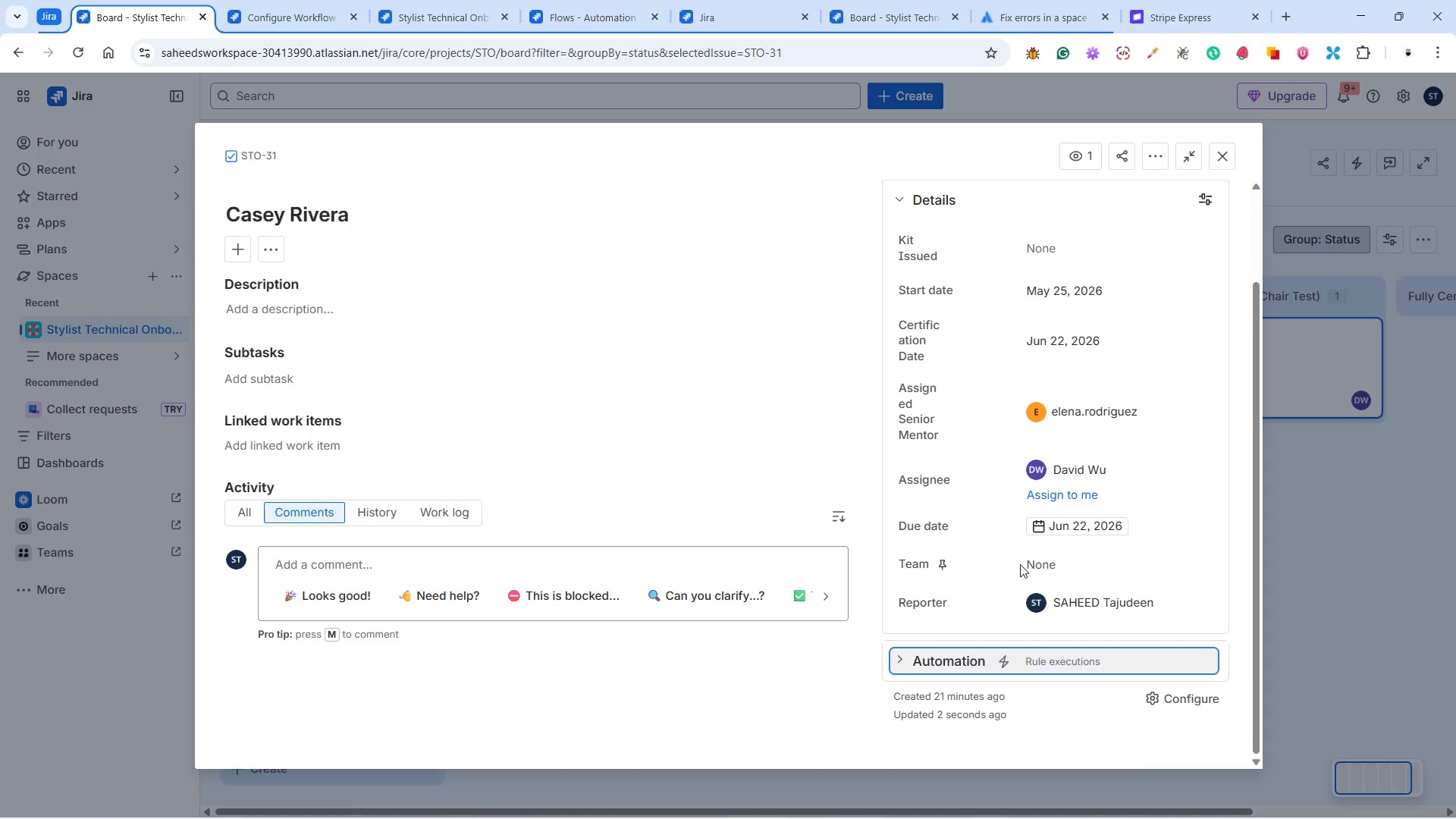 
scroll: coordinate [983, 596], scroll_direction: up, amount: 1.0
 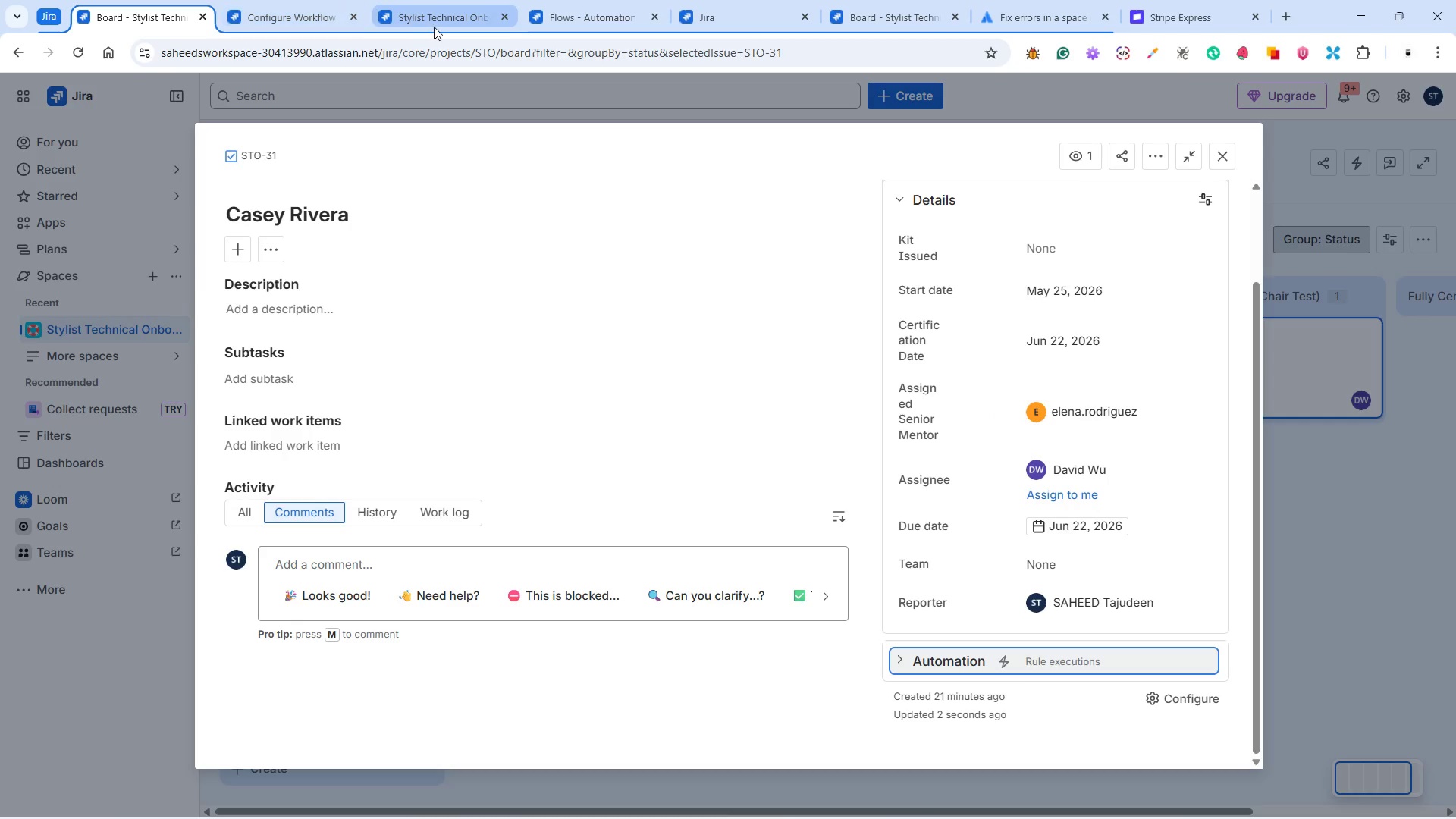 
left_click([580, 11])
 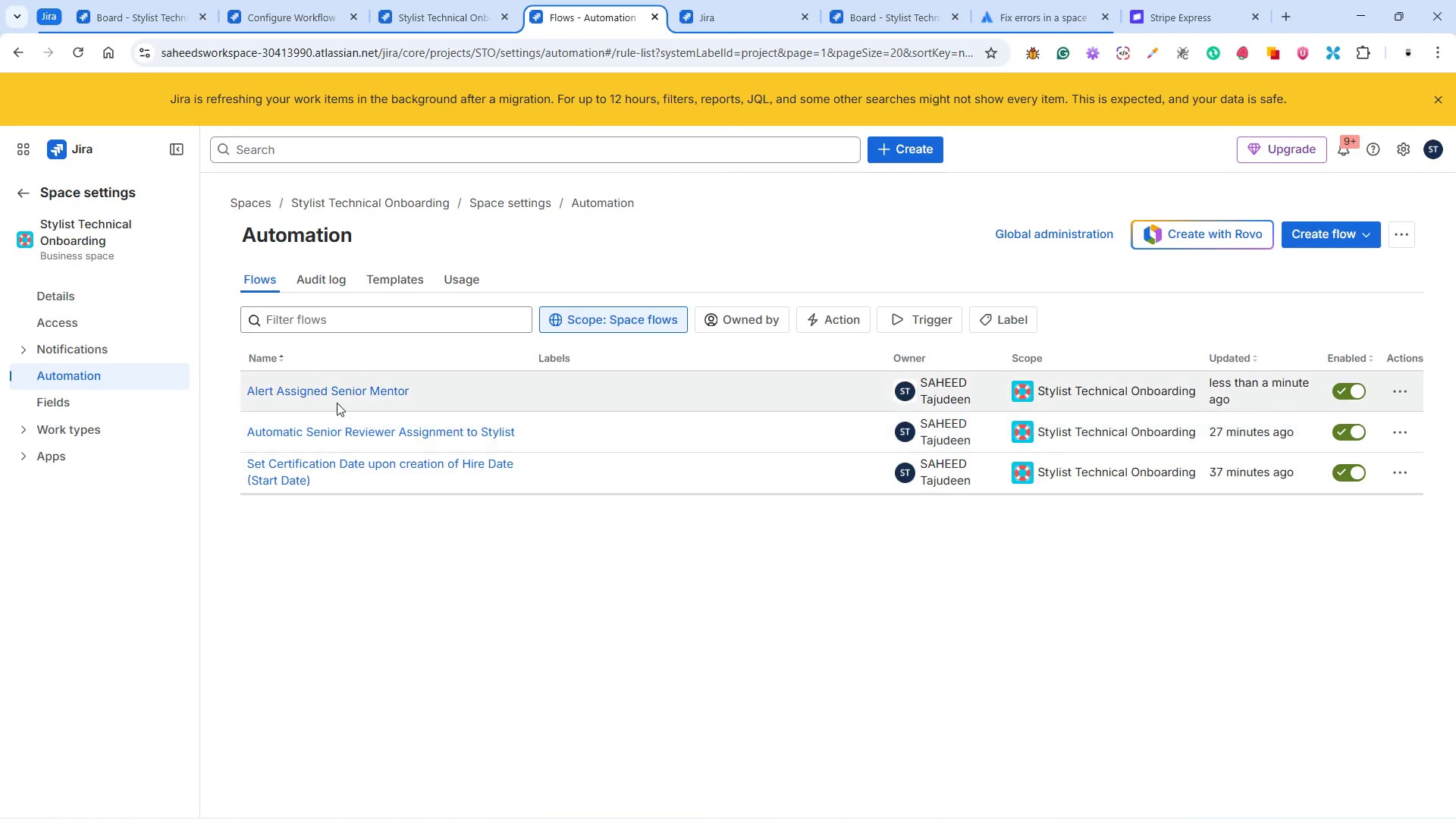 
left_click([332, 391])
 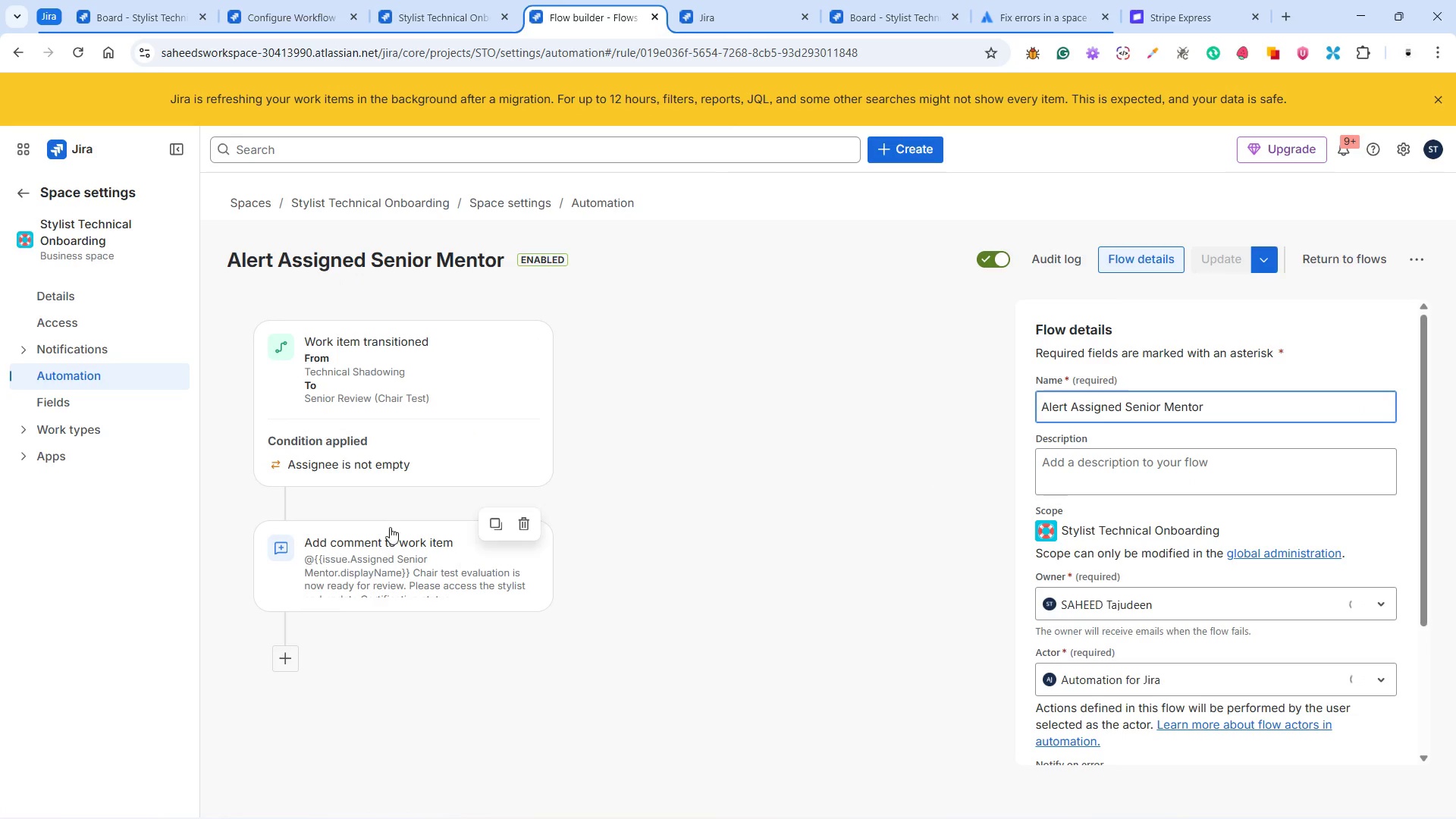 
left_click([392, 548])
 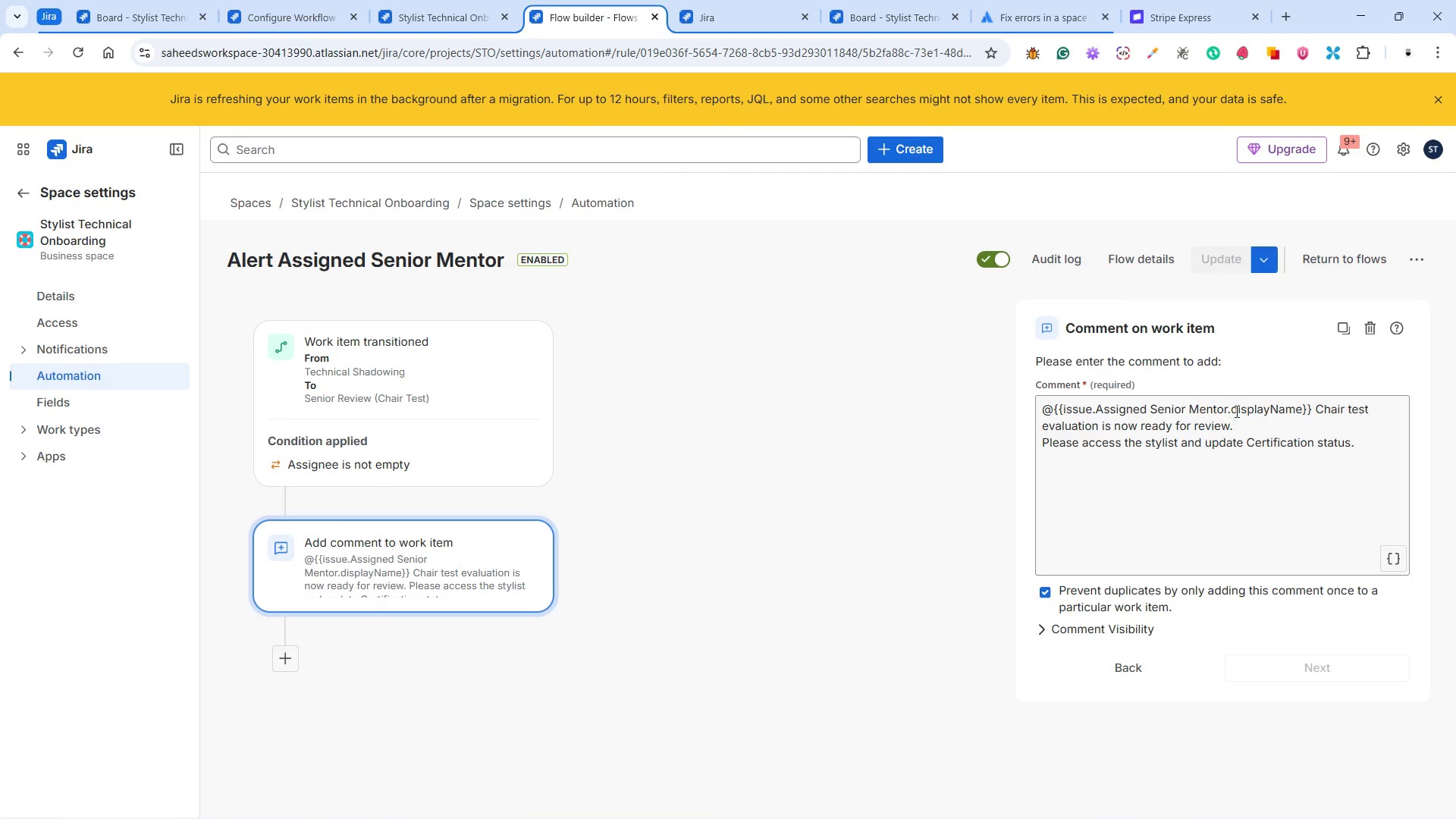 
left_click([1254, 413])
 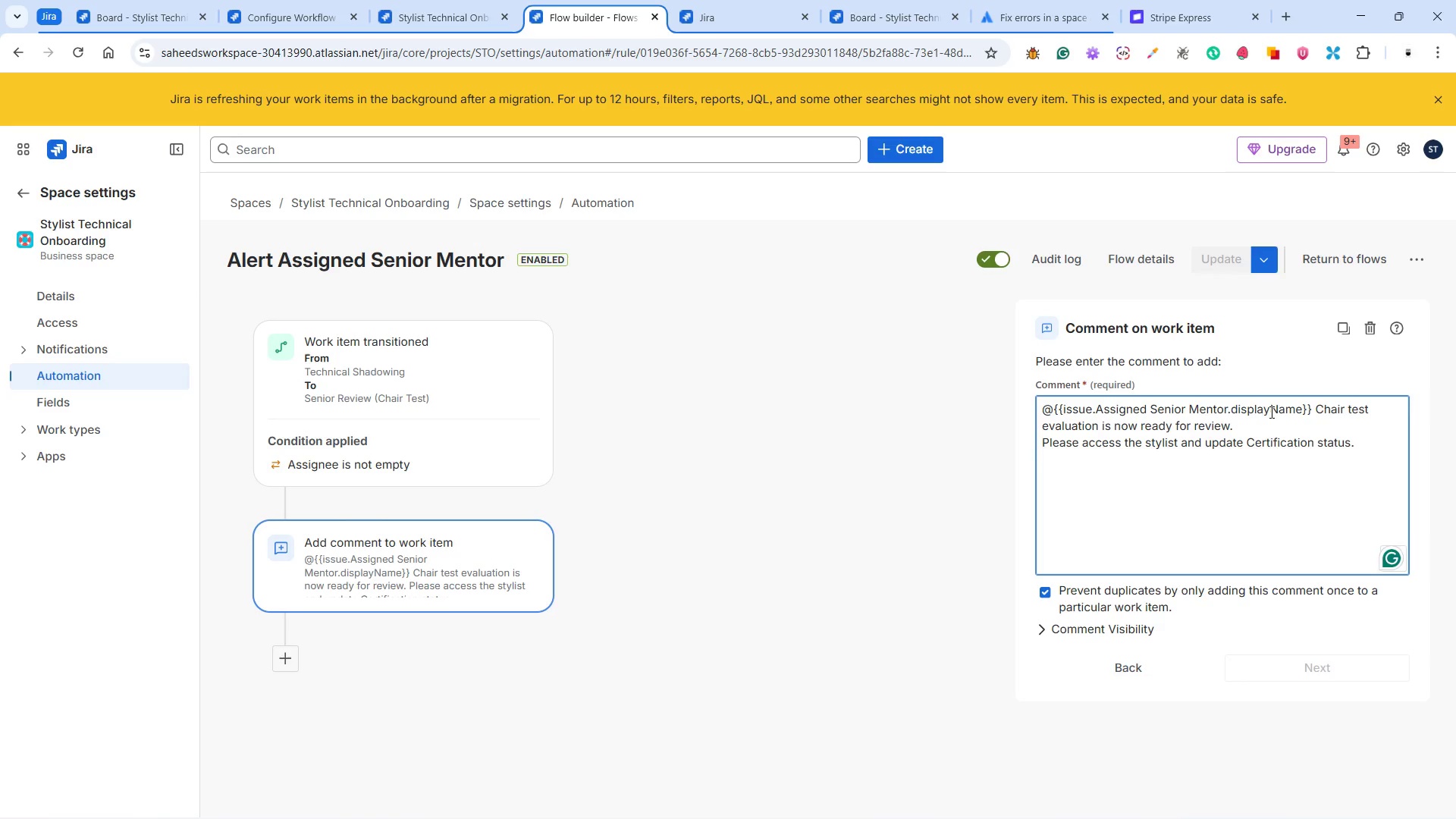 
left_click([1276, 410])
 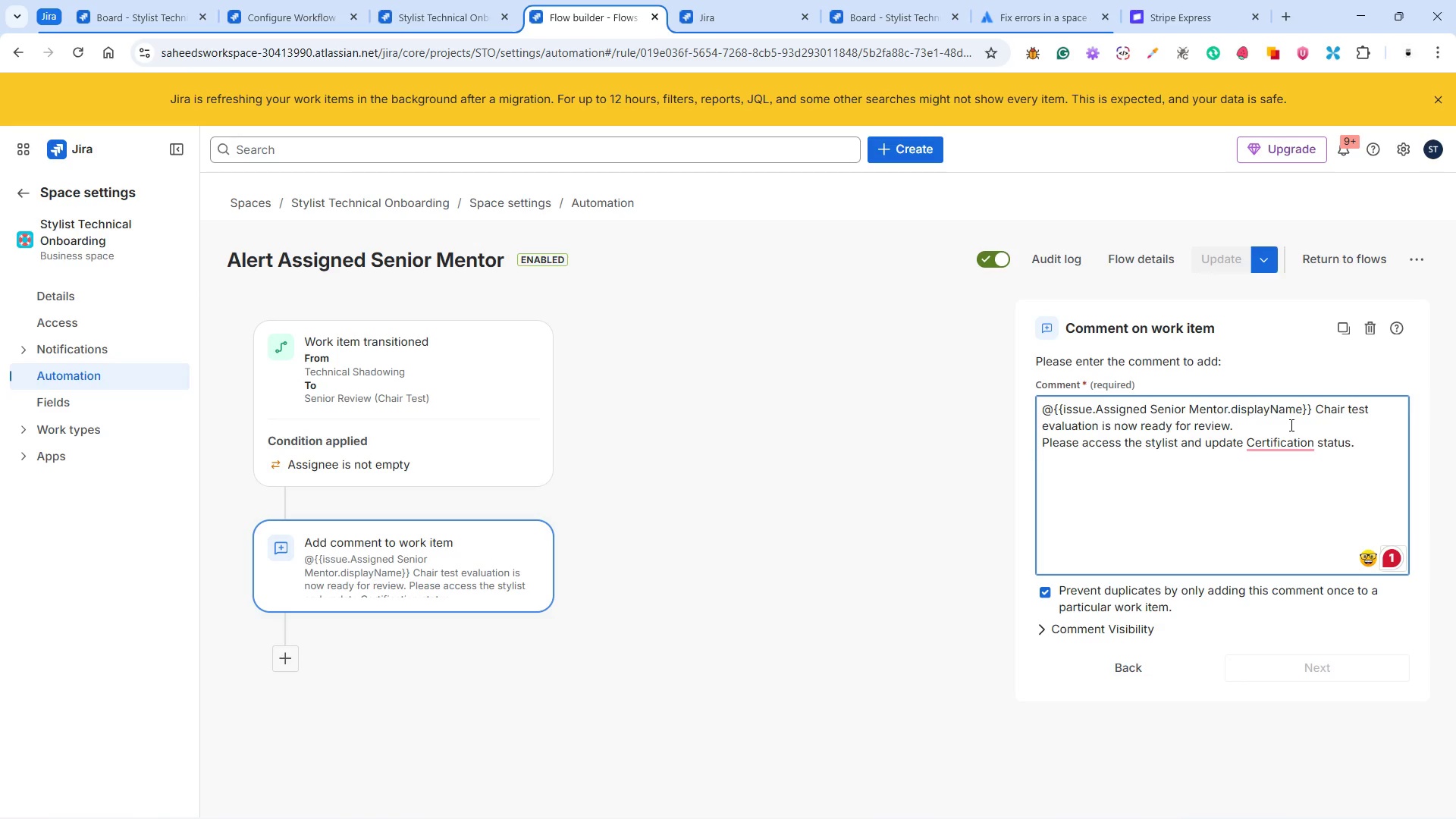 
wait(6.77)
 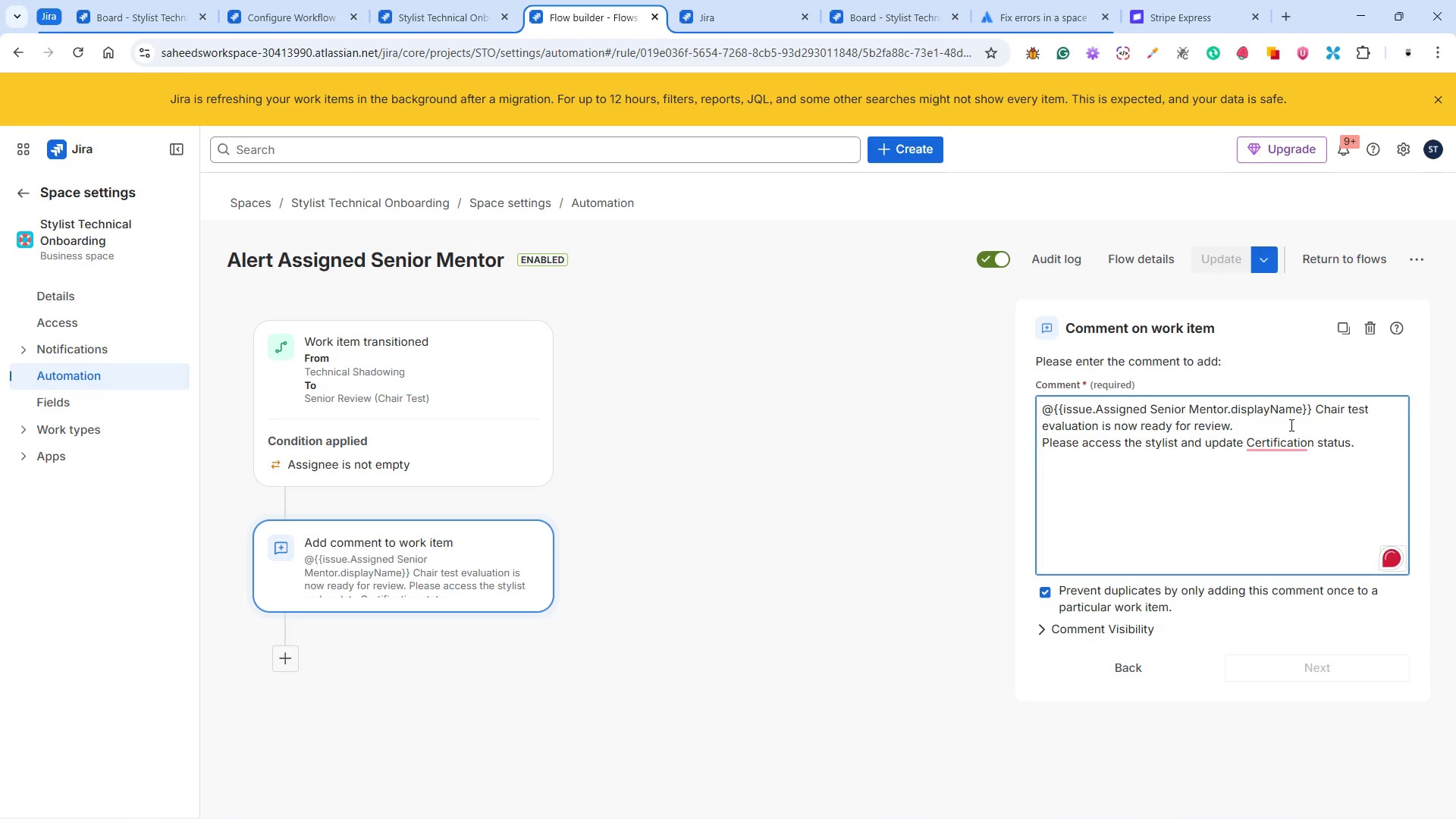 
key(ArrowRight)
 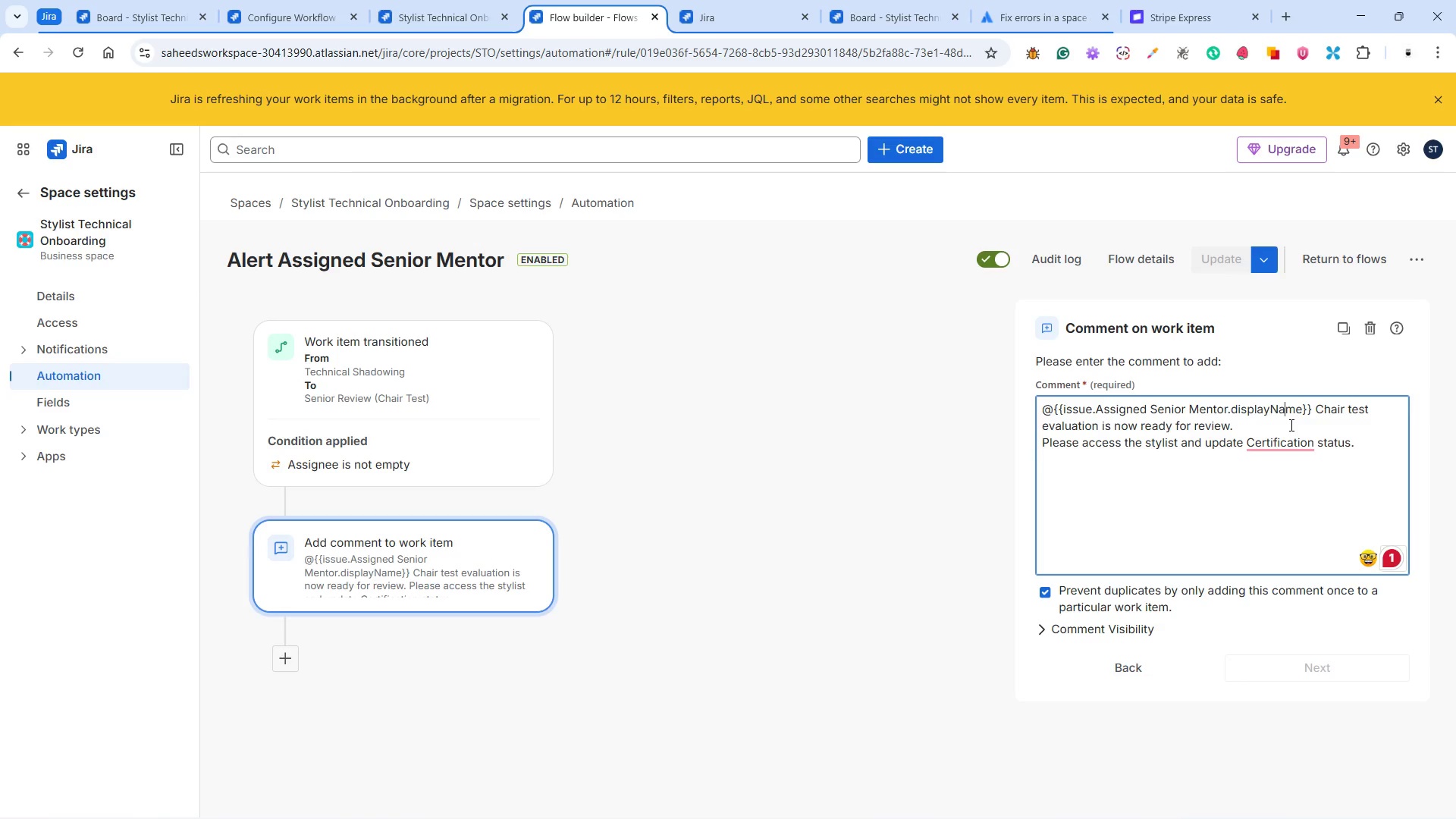 
key(ArrowRight)
 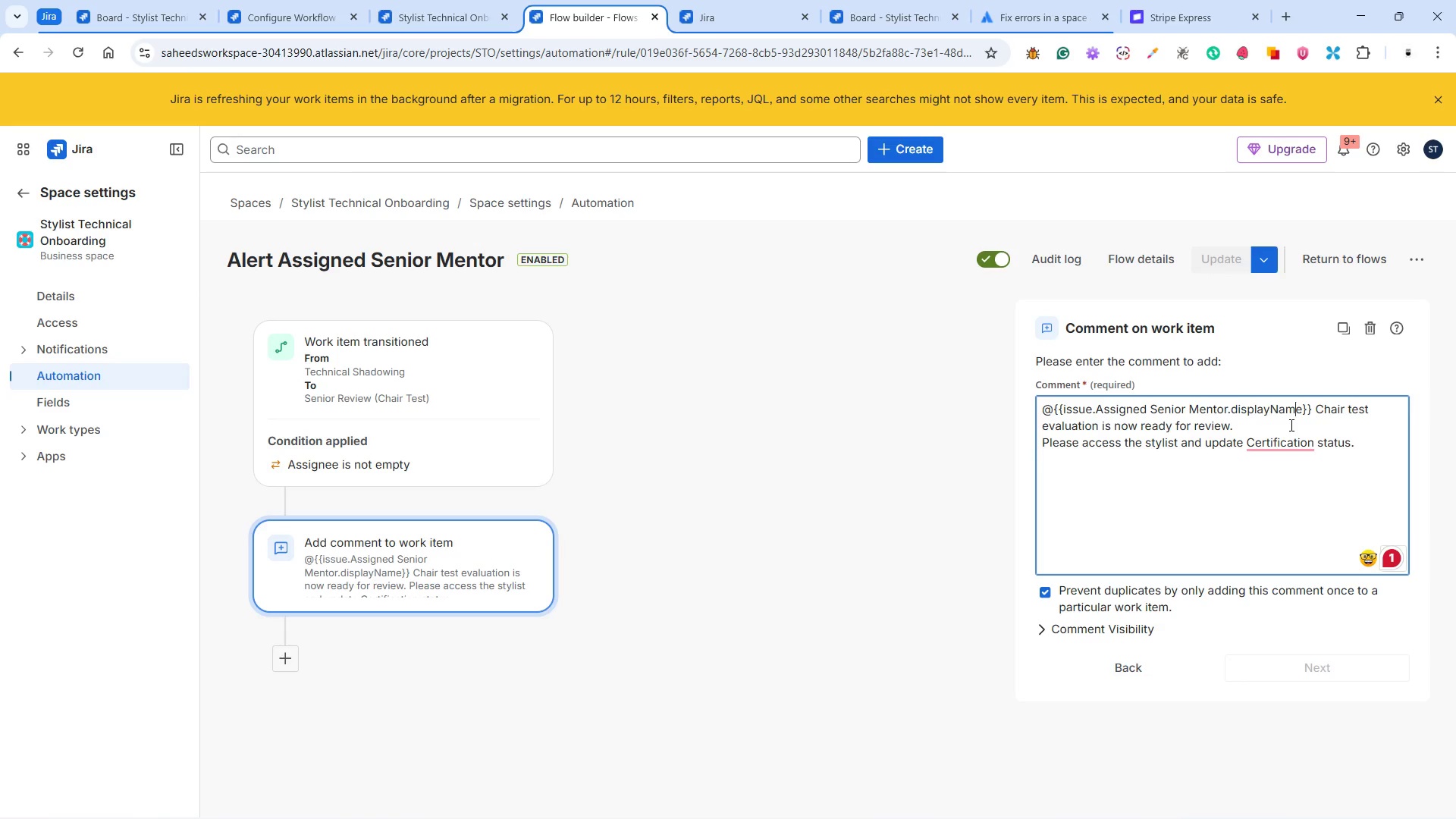 
key(ArrowRight)
 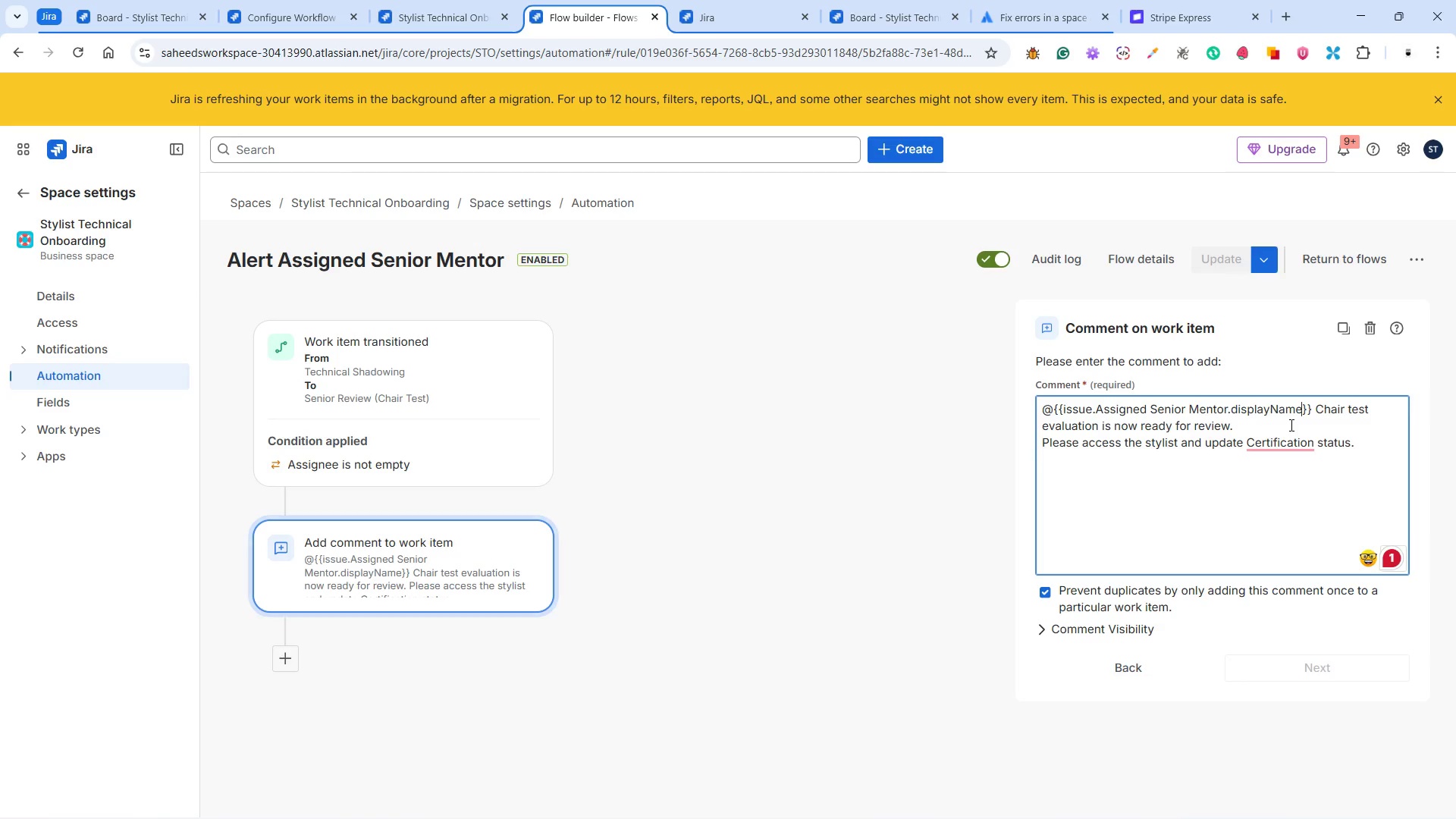 
key(ArrowRight)
 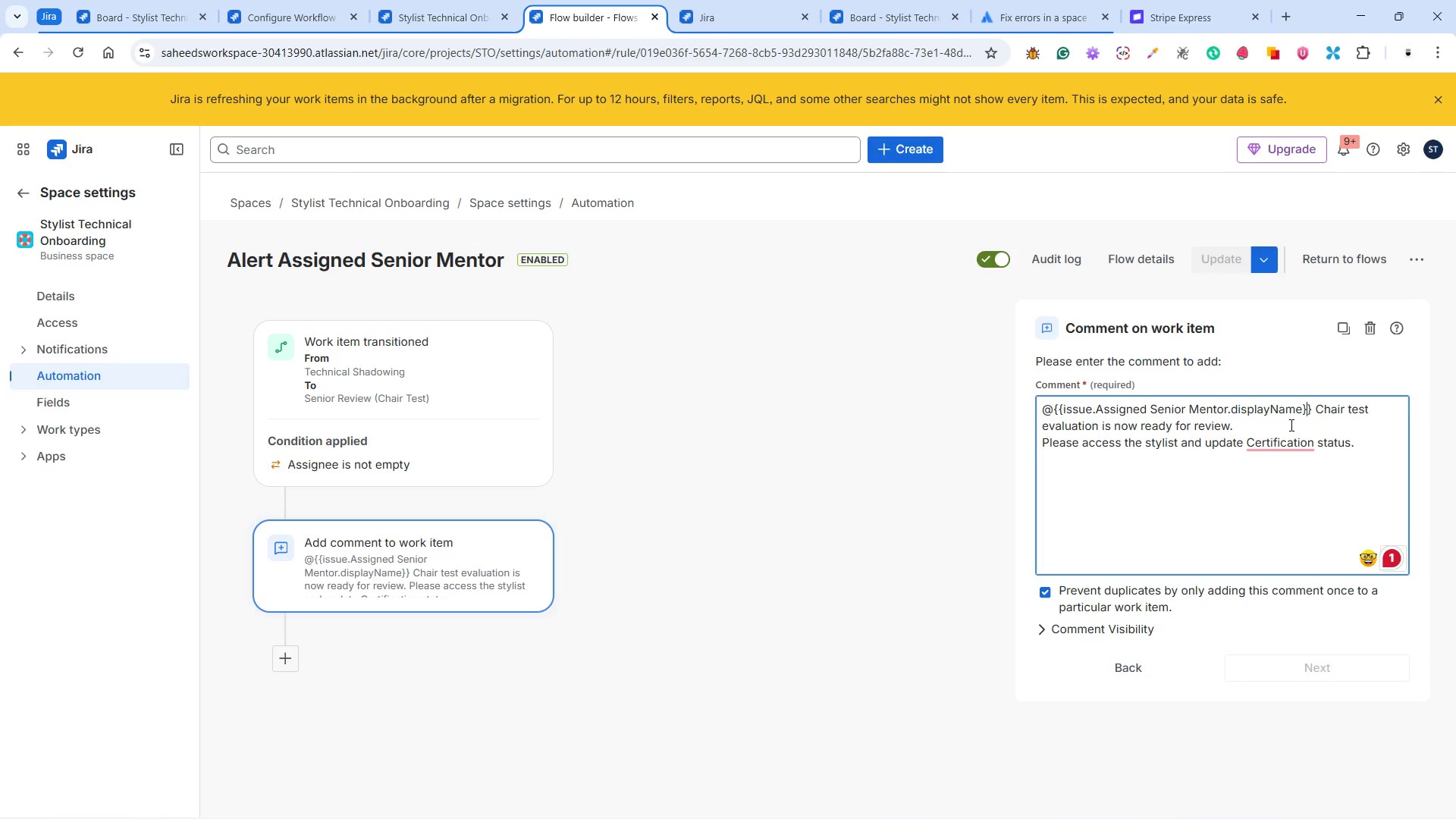 
key(ArrowLeft)
 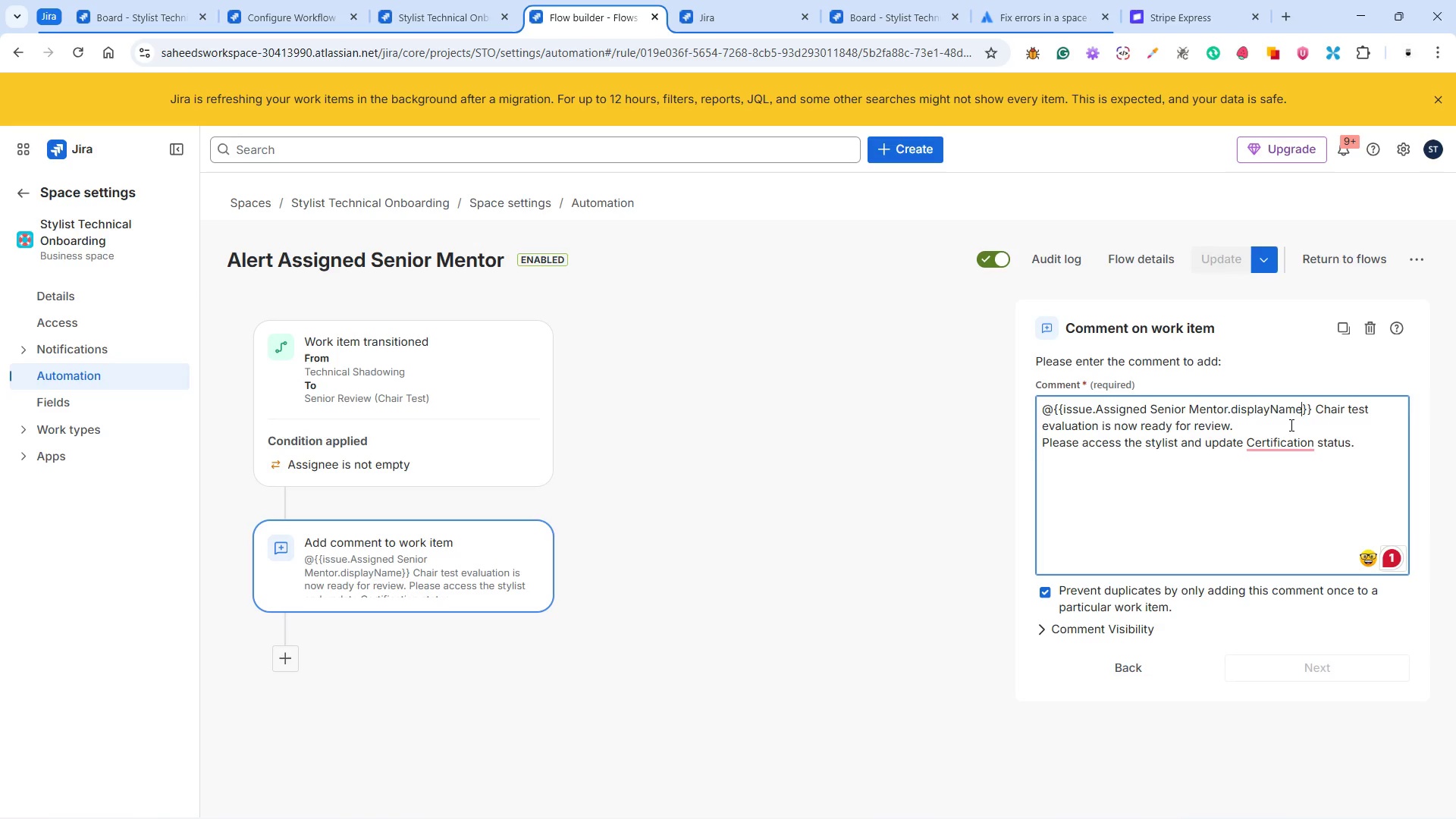 
key(Backspace)
 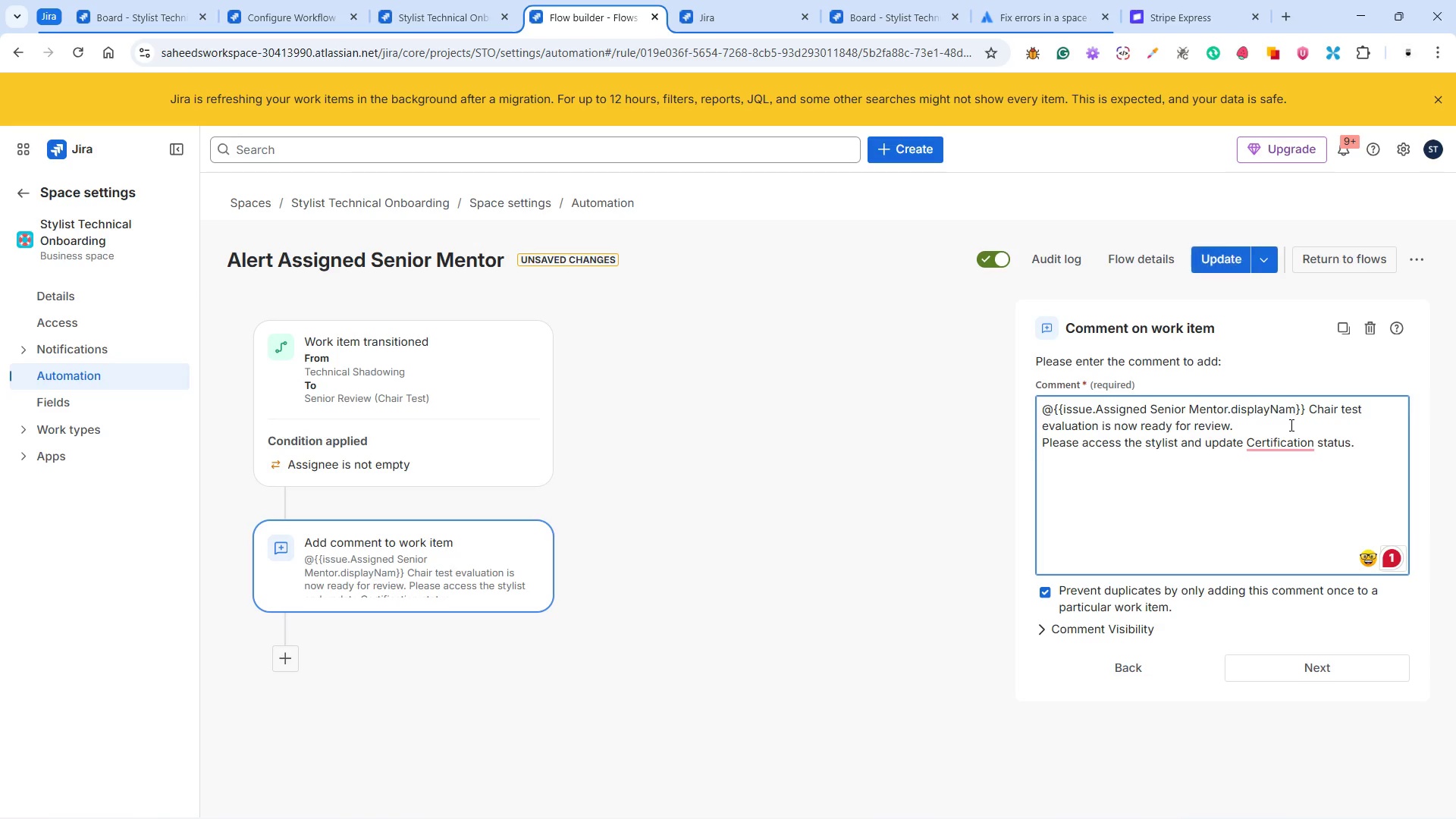 
key(Backspace)
 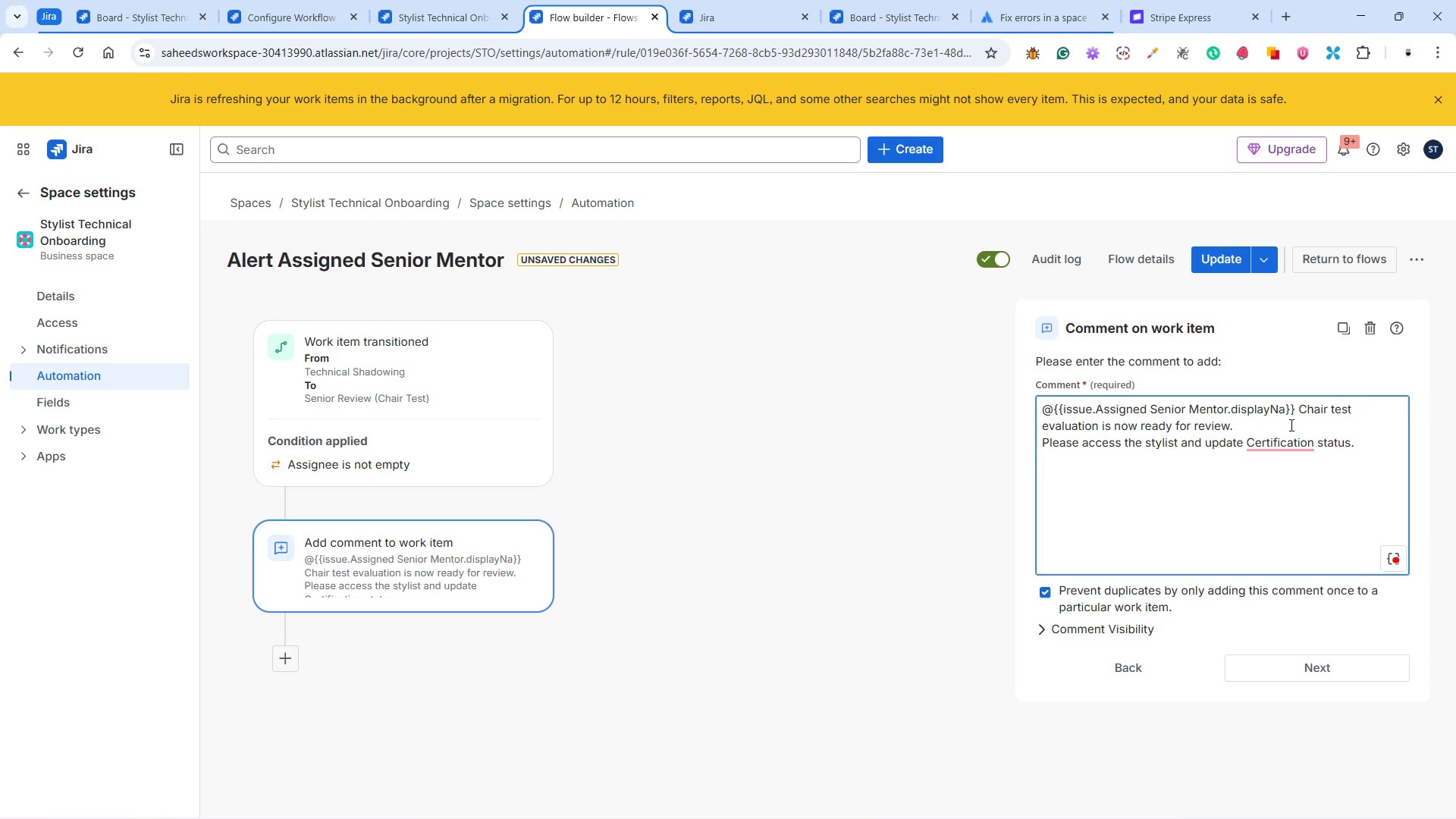 
key(Backspace)
 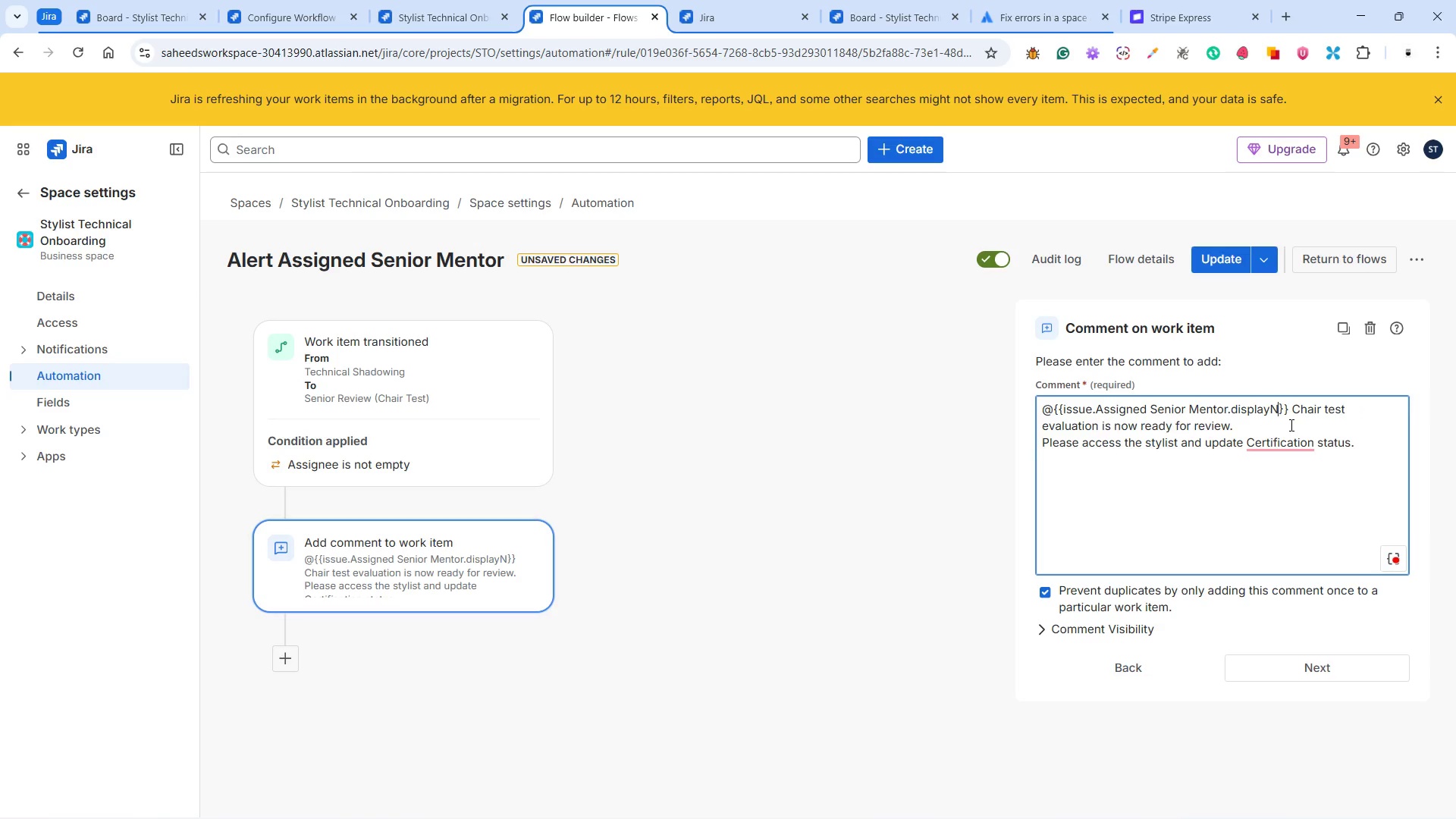 
key(Backspace)
 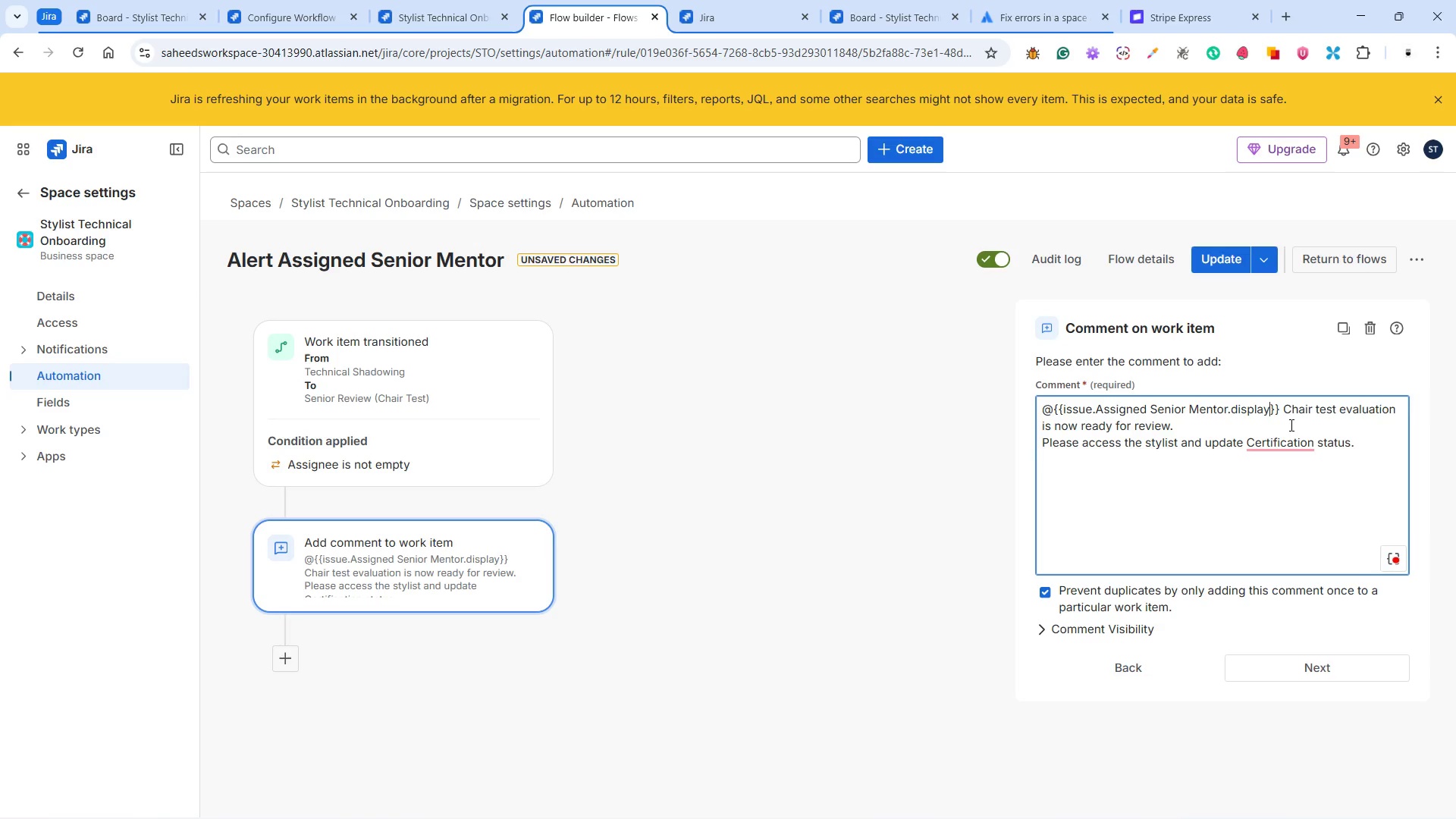 
key(Backspace)
 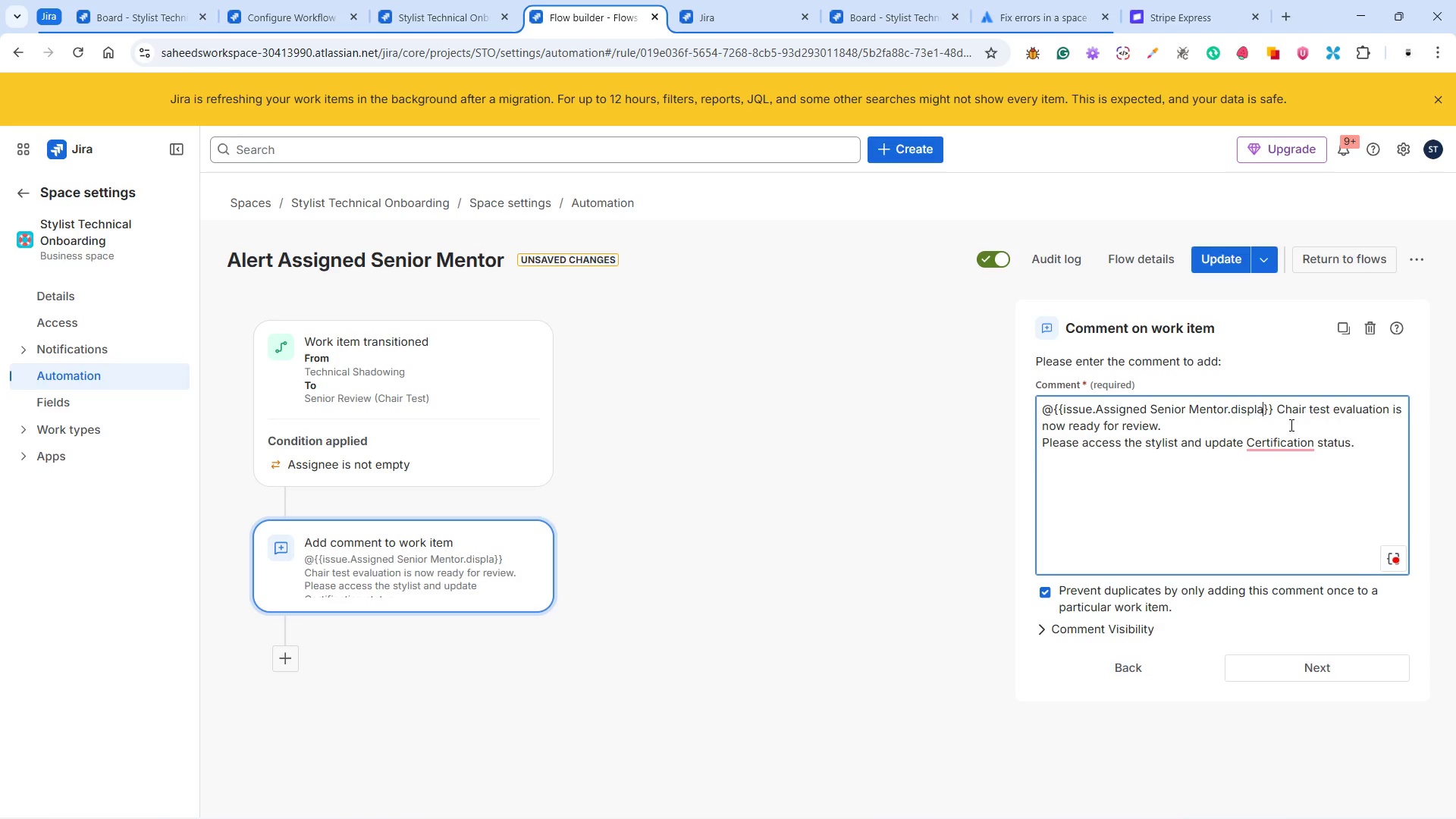 
key(Backspace)
 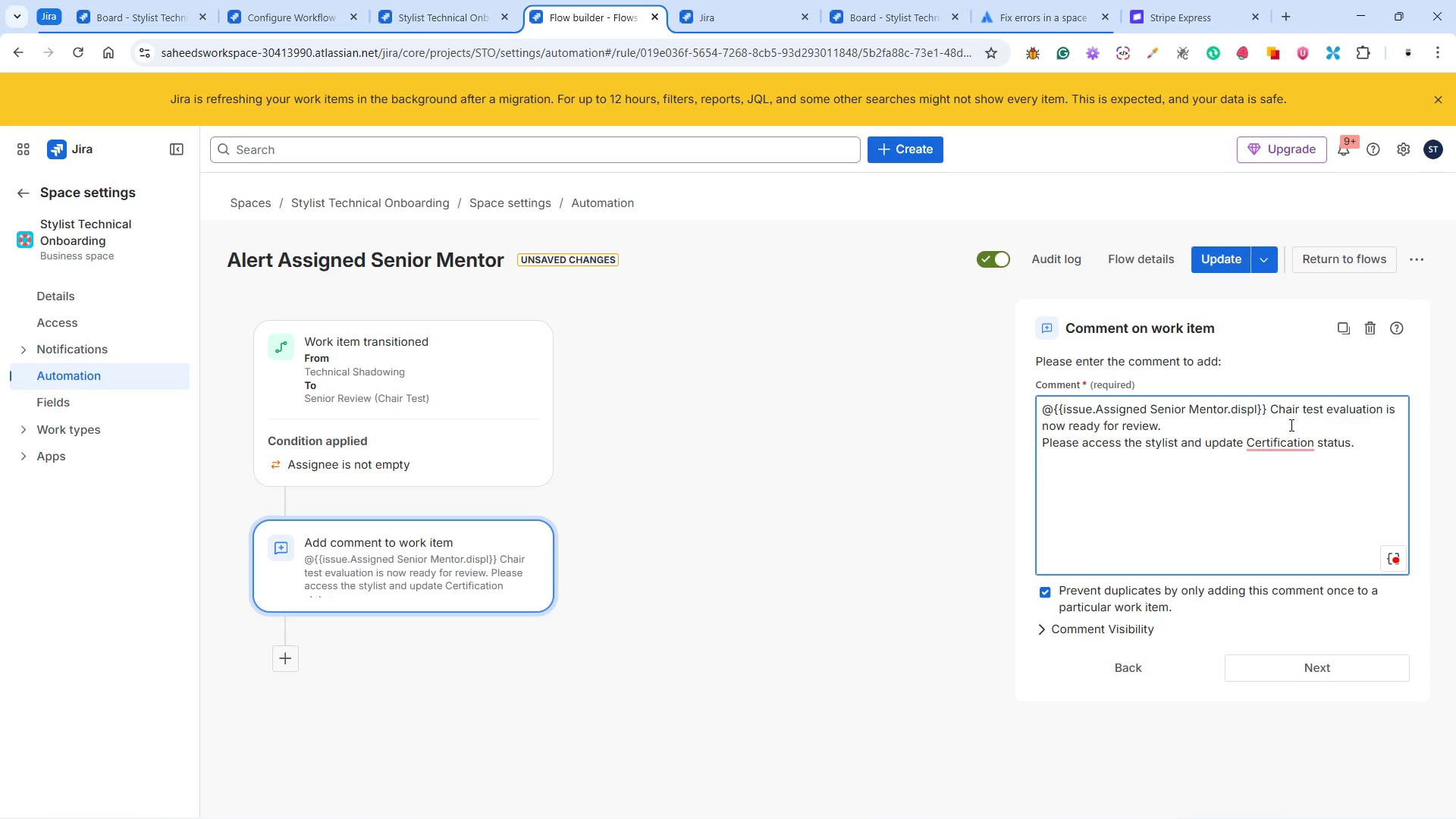 
key(Backspace)
 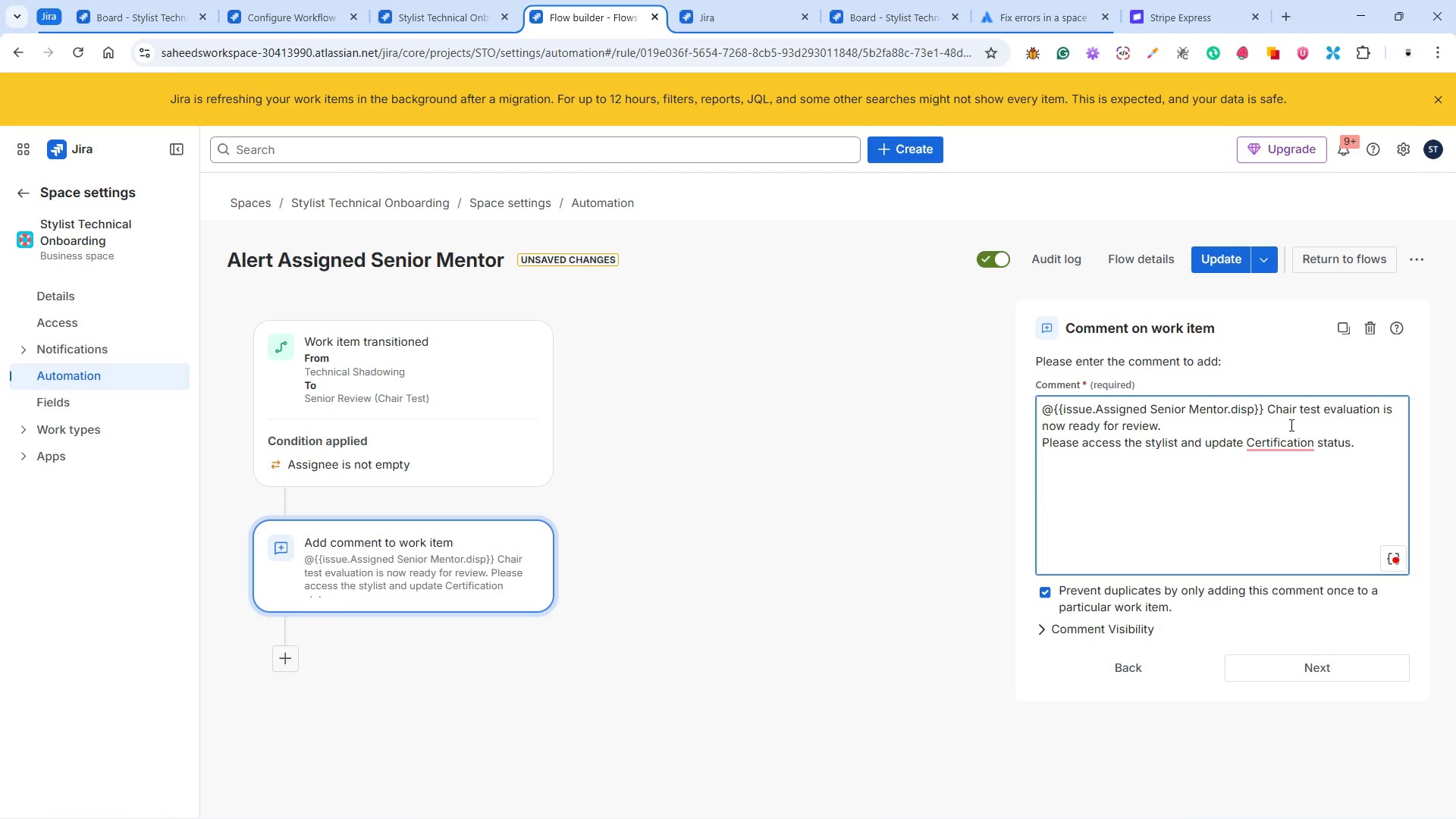 
key(Backspace)
 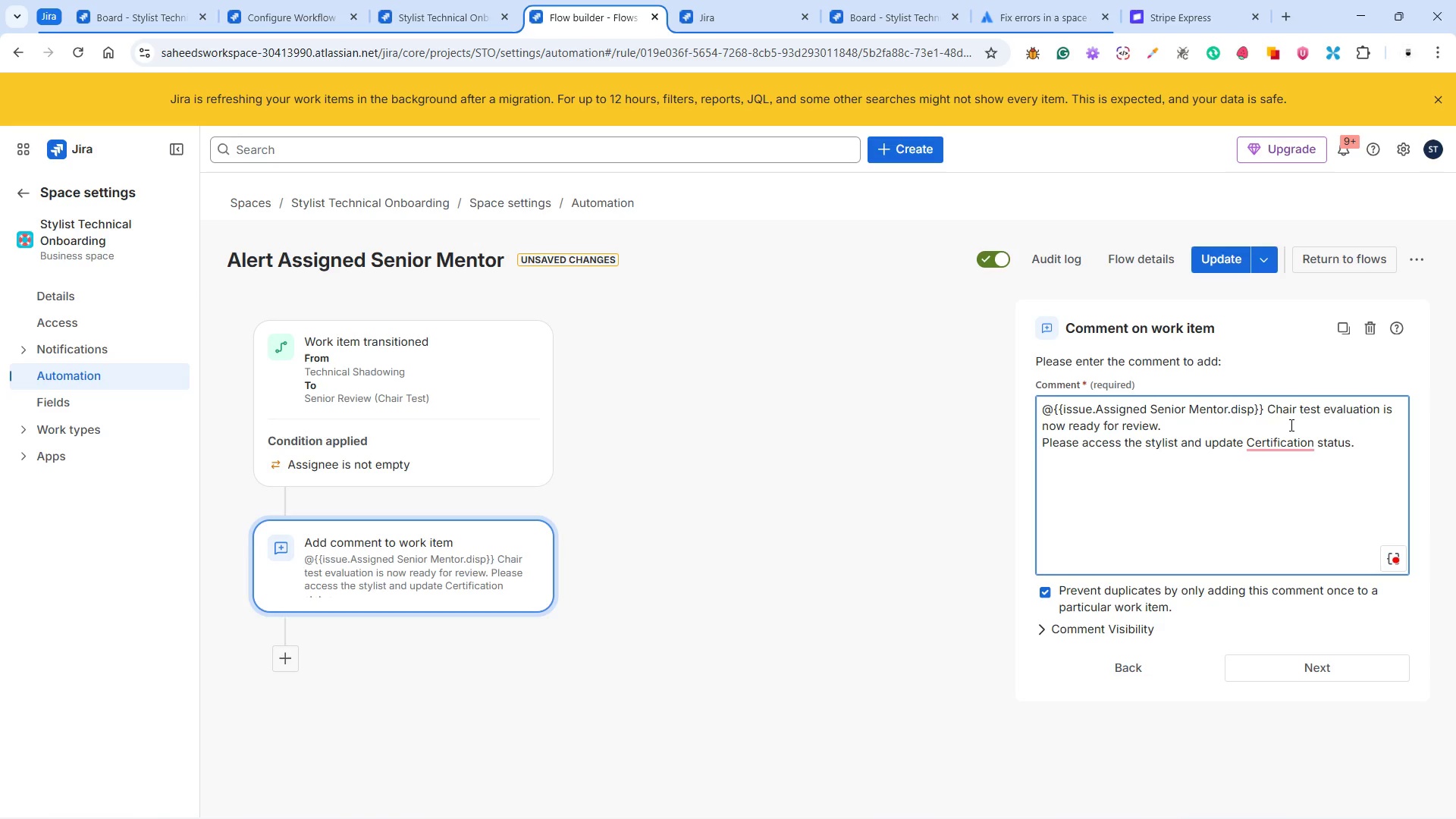 
key(Backspace)
 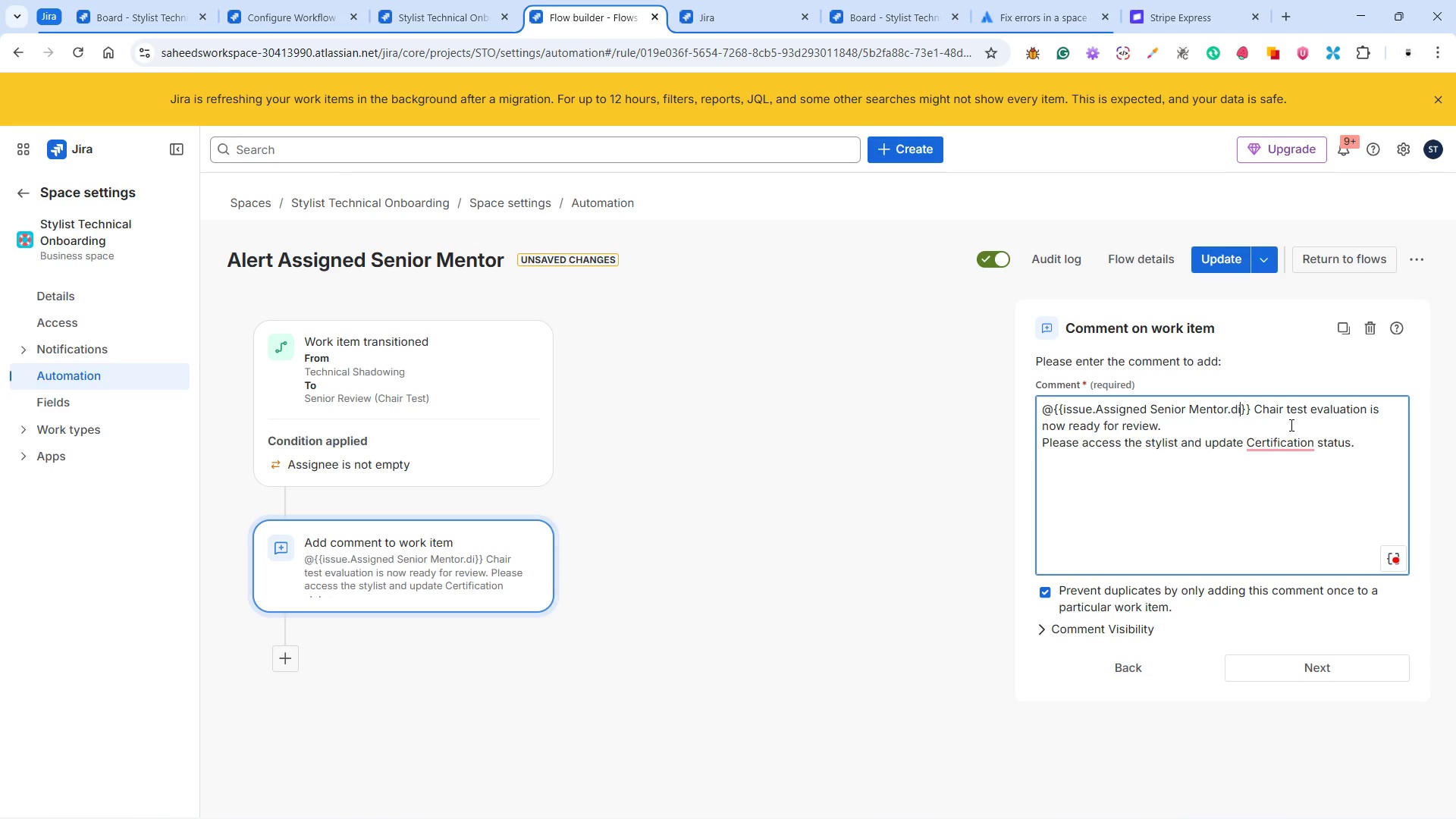 
key(Backspace)
 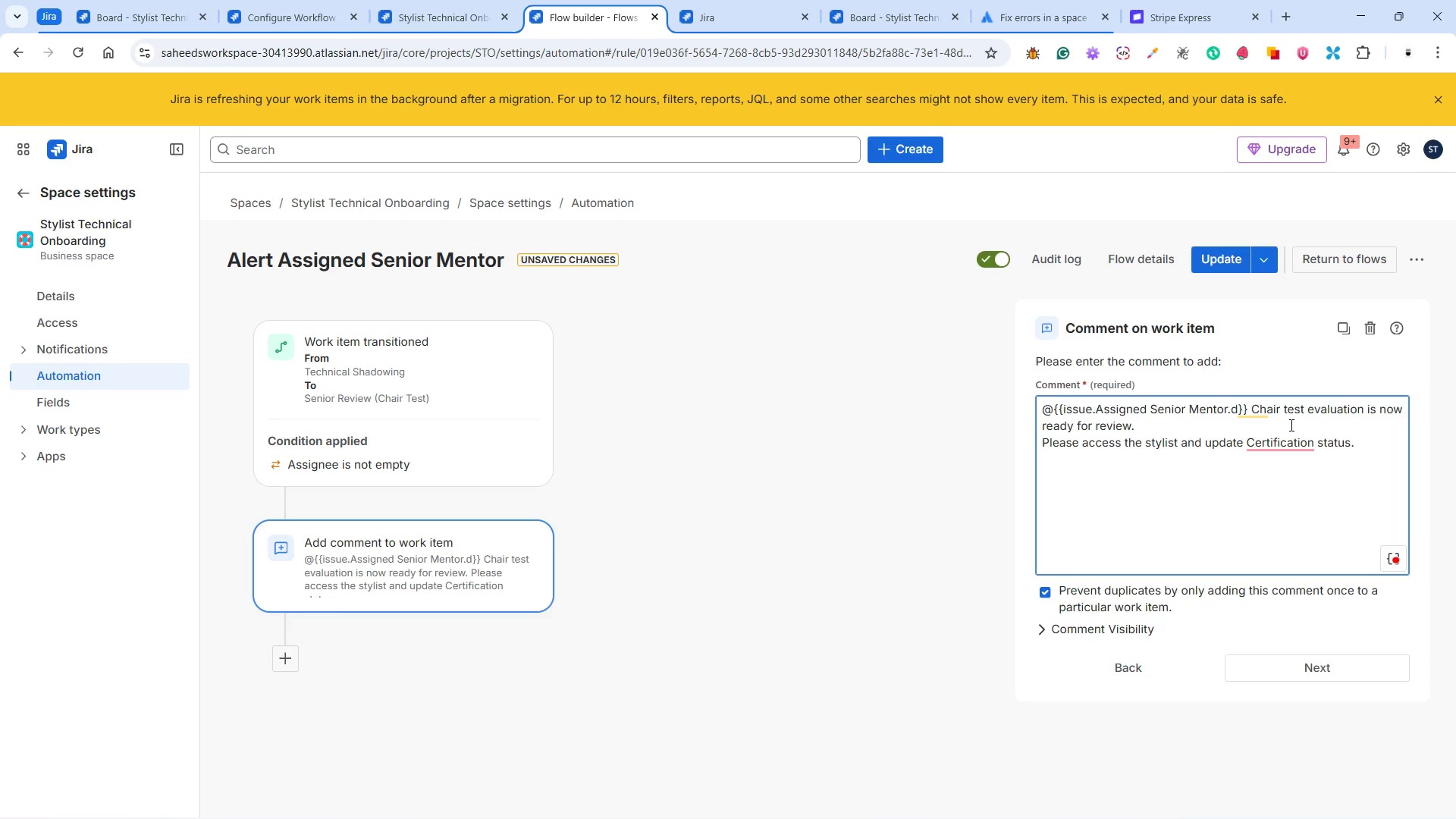 
key(Backspace)
 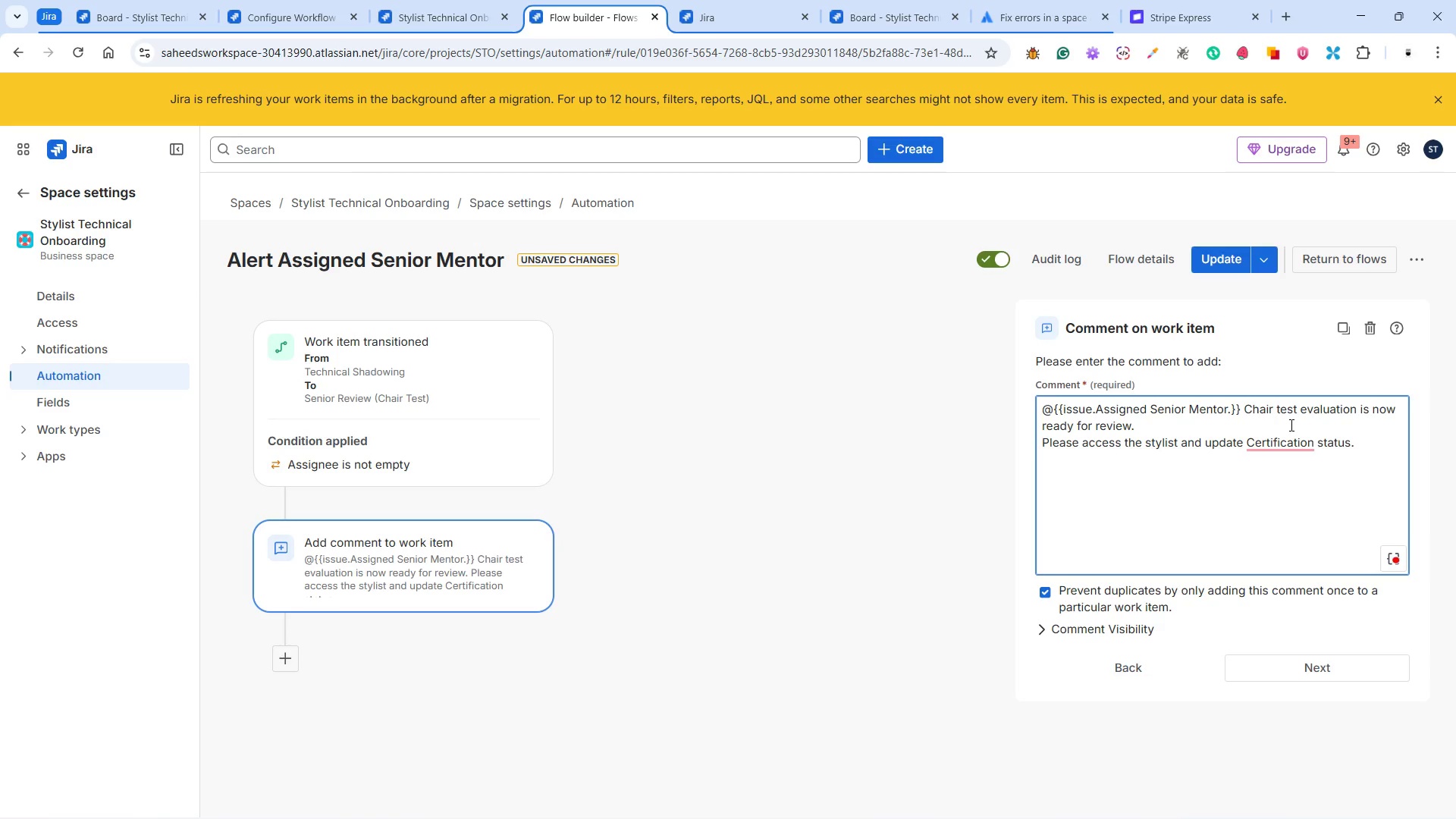 
key(ArrowRight)
 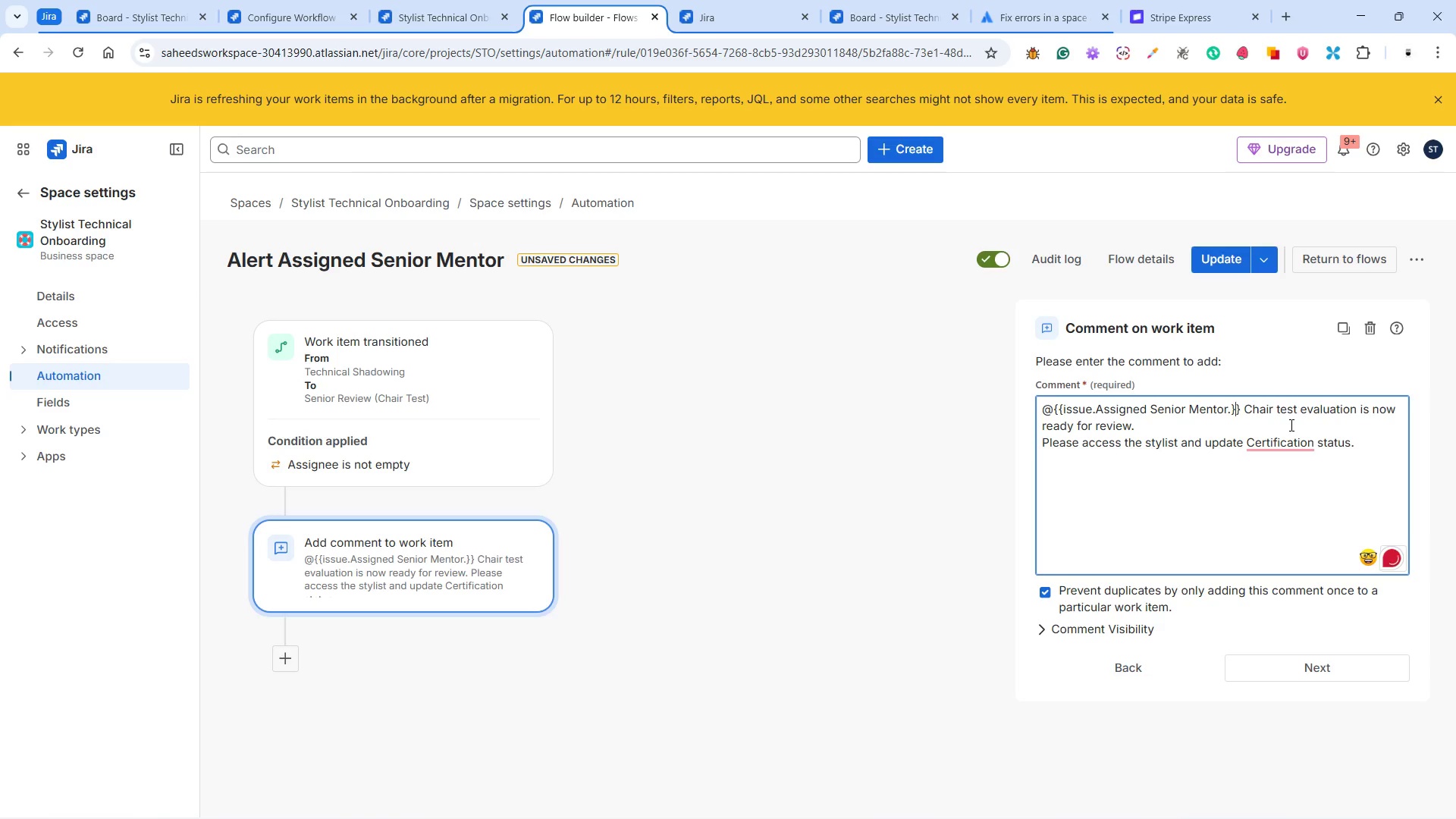 
type(.displayName)
 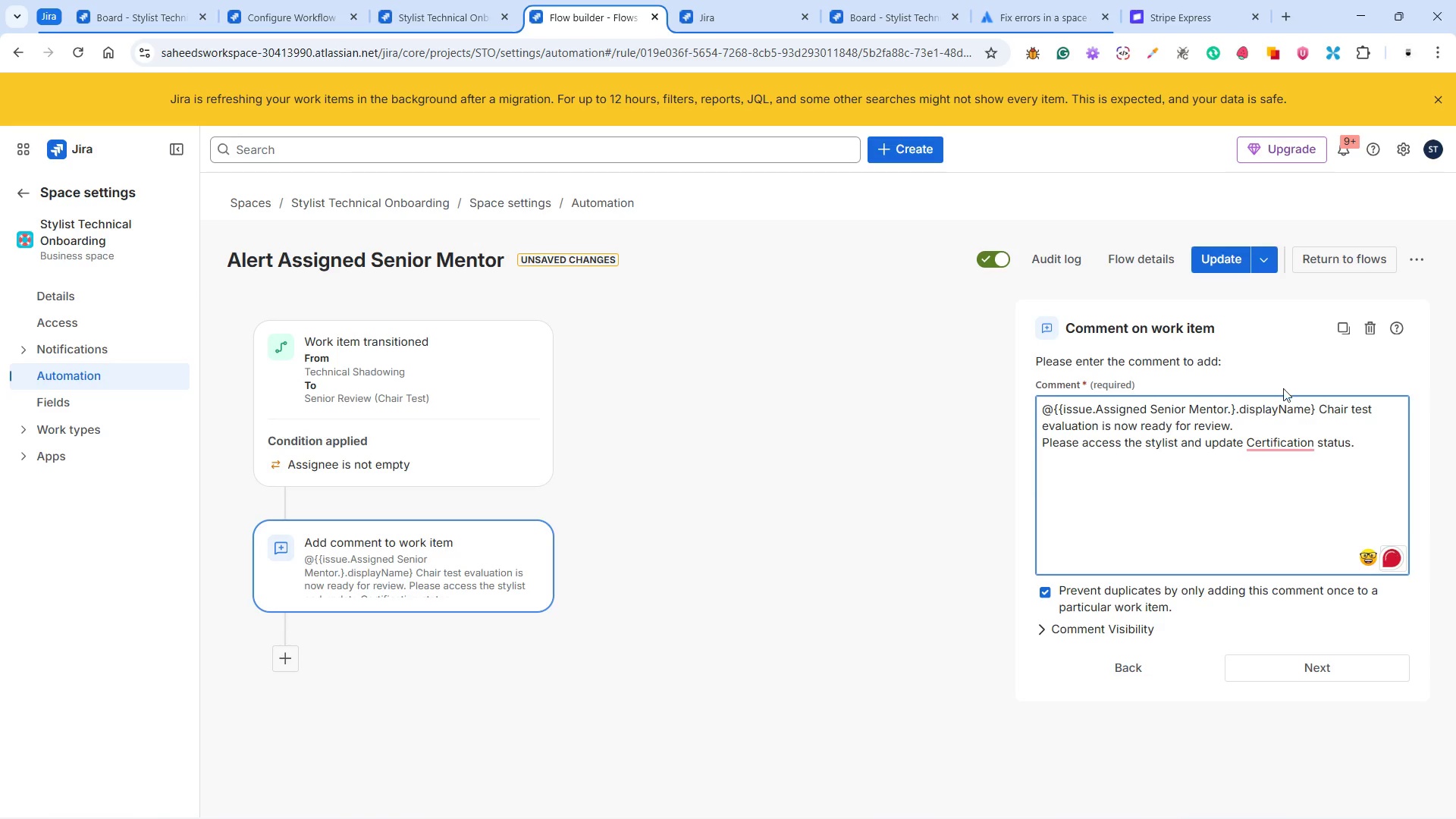 
left_click([1225, 256])
 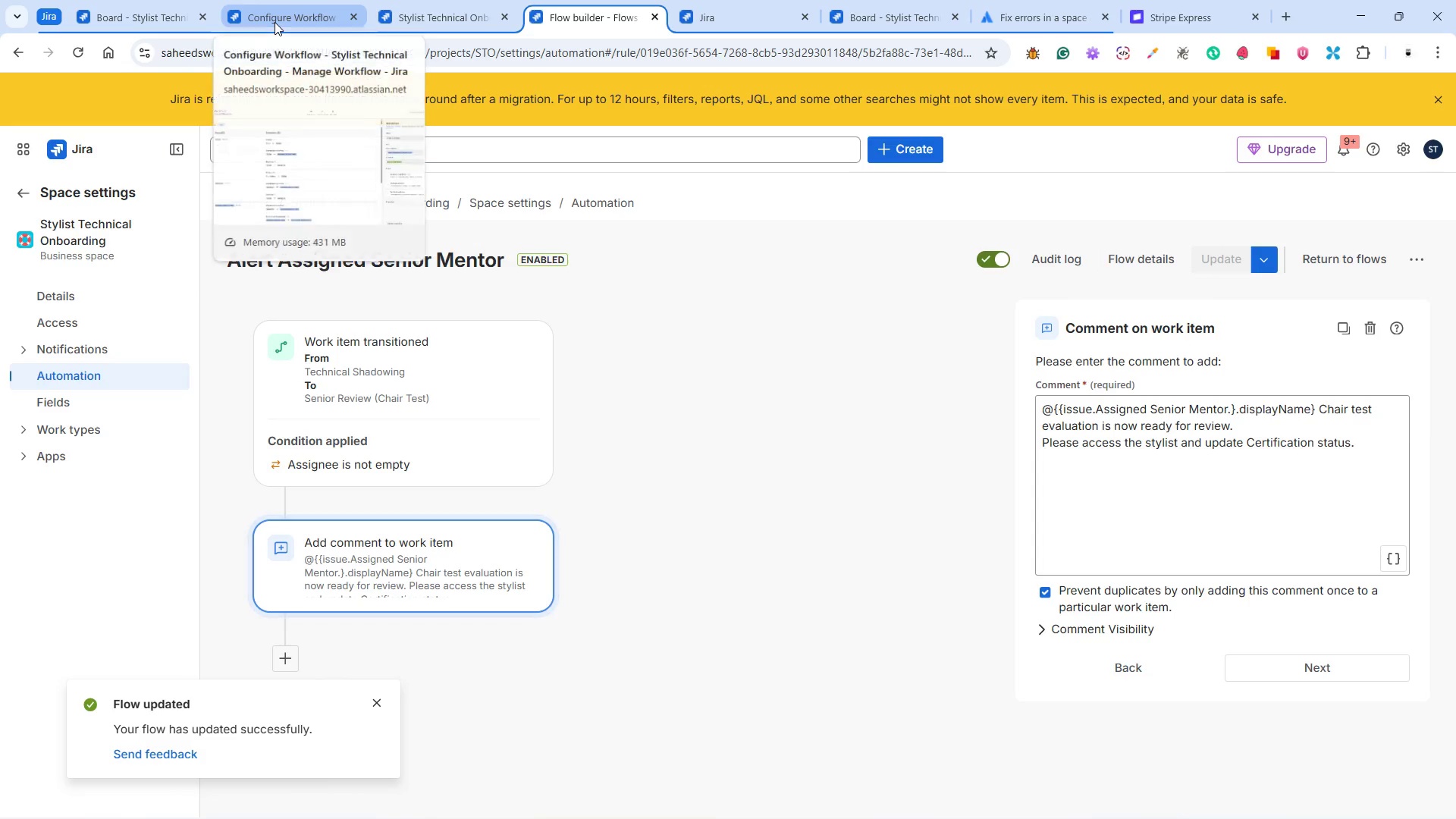 
wait(5.88)
 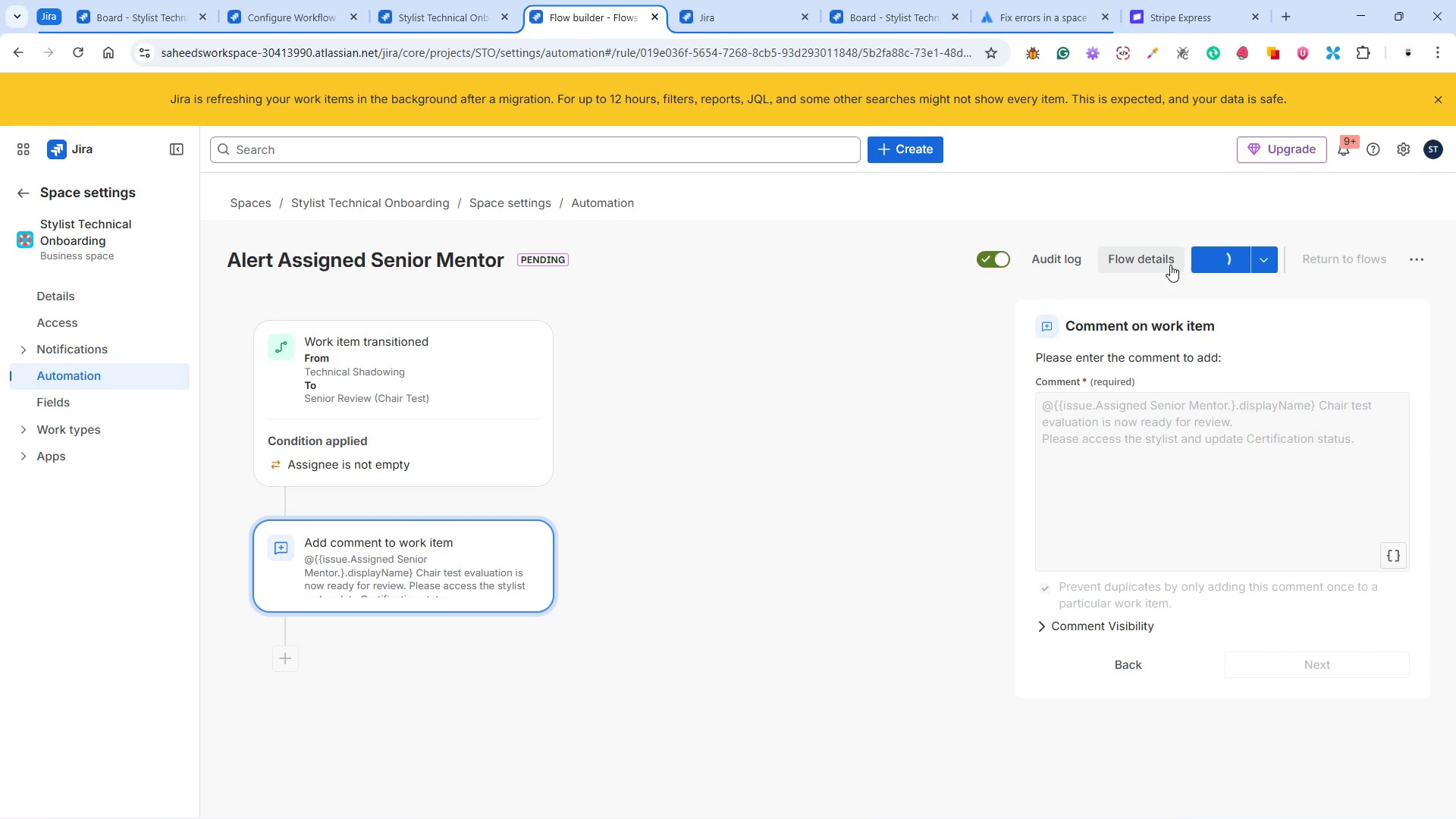 
left_click([275, 22])
 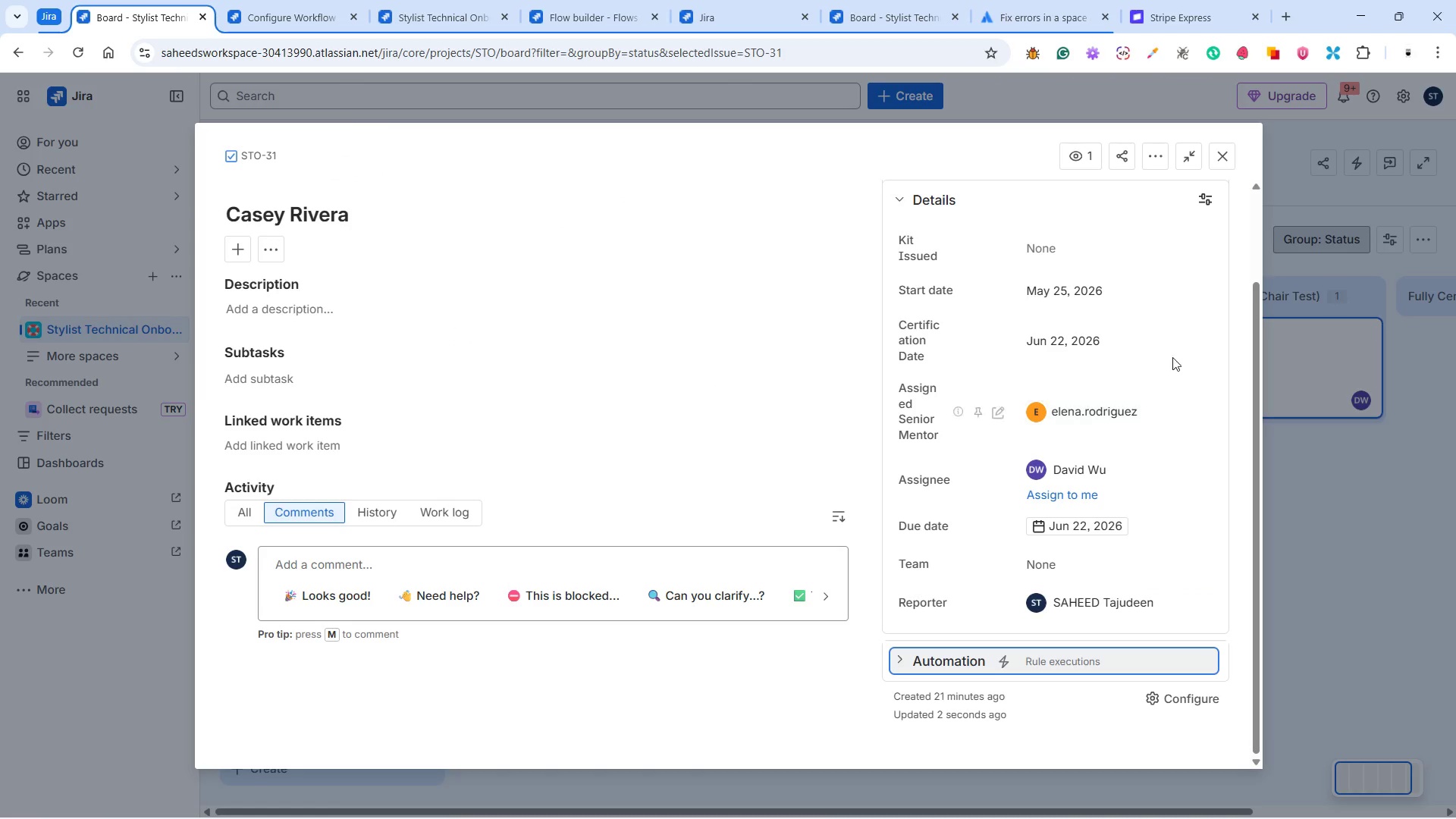 
wait(5.19)
 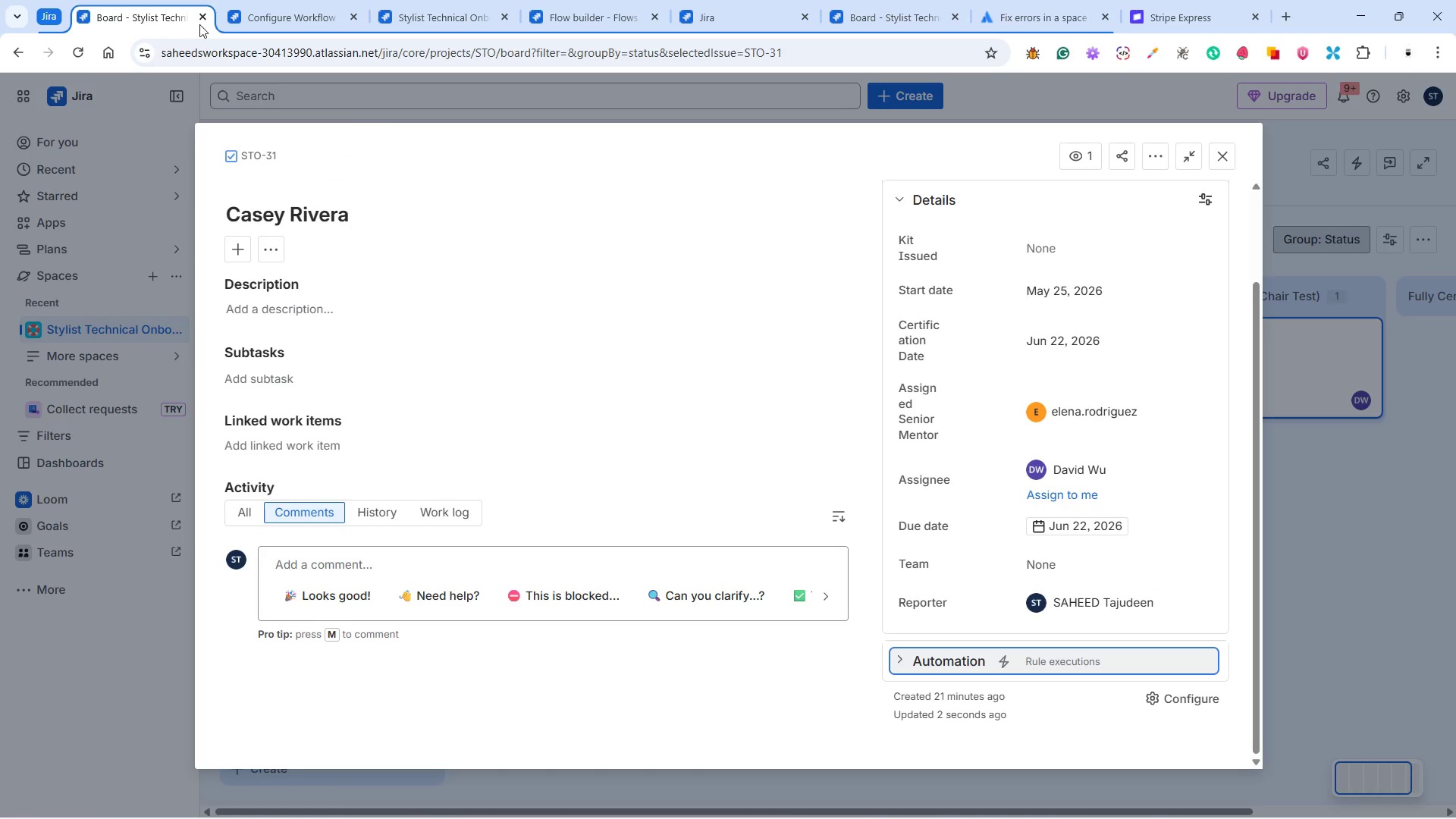 
left_click([1218, 152])
 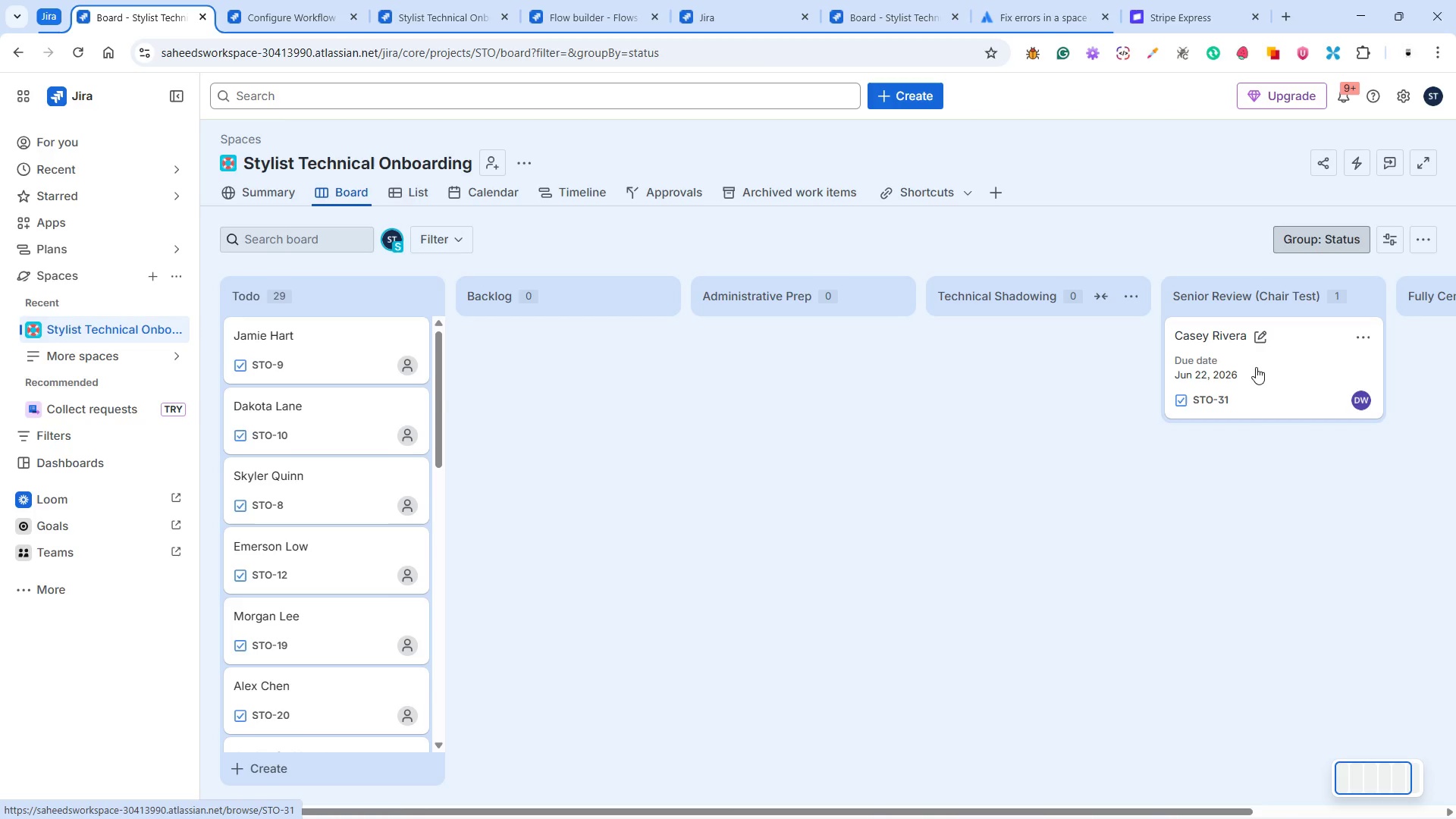 
left_click_drag(start_coordinate=[1247, 359], to_coordinate=[1040, 351])
 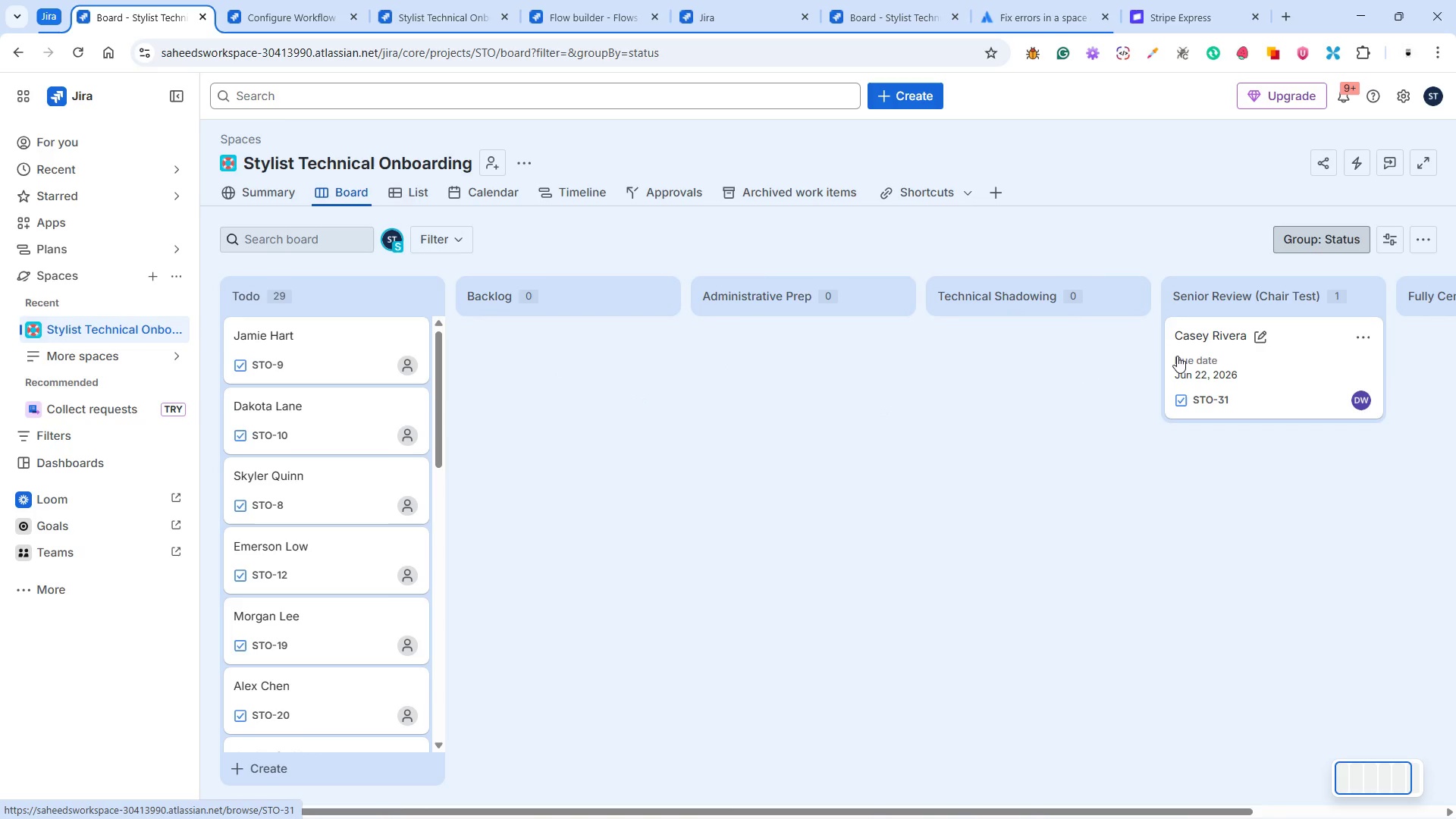 
left_click_drag(start_coordinate=[1194, 356], to_coordinate=[380, 309])
 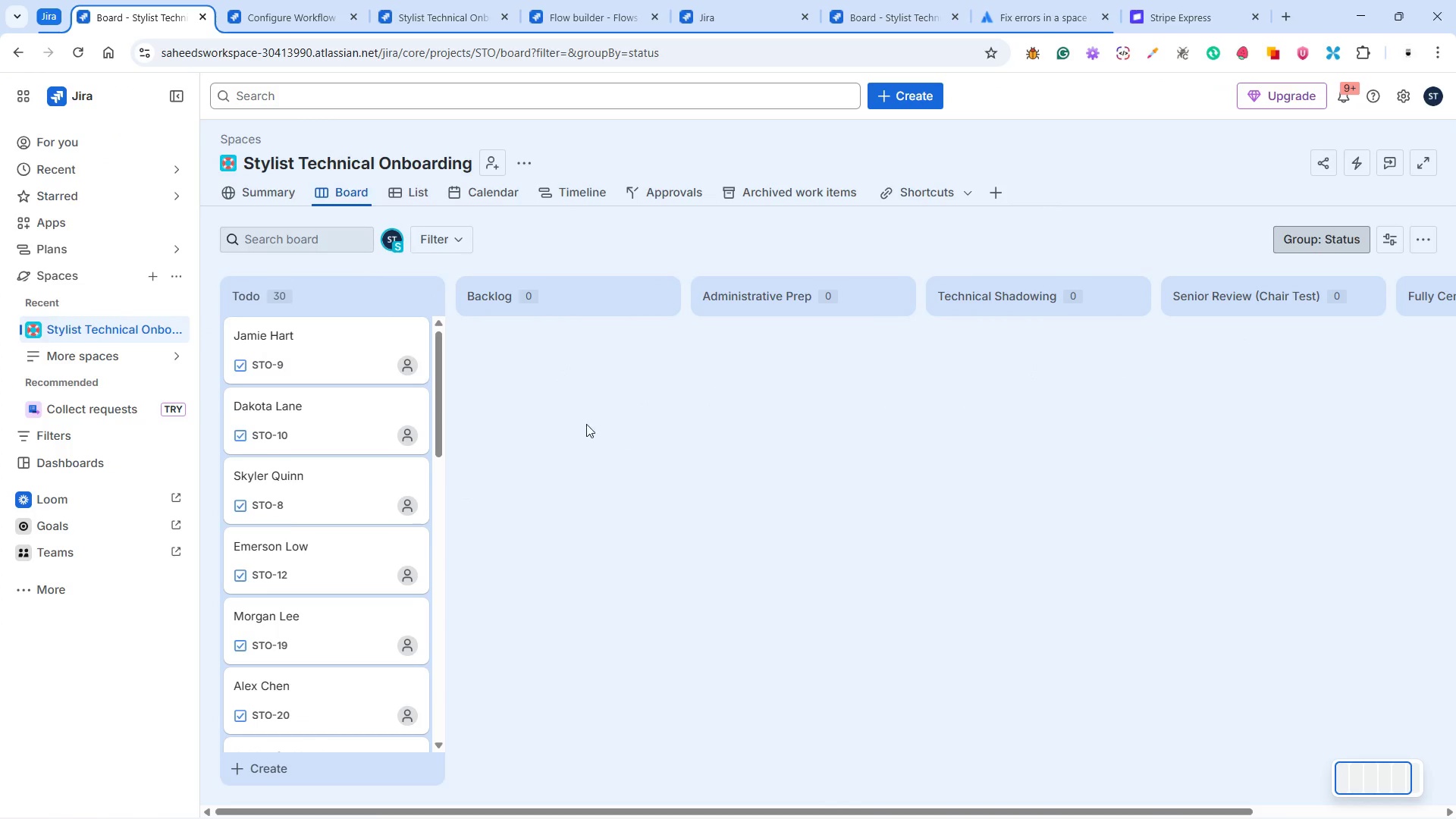 
scroll: coordinate [337, 644], scroll_direction: down, amount: 57.0
 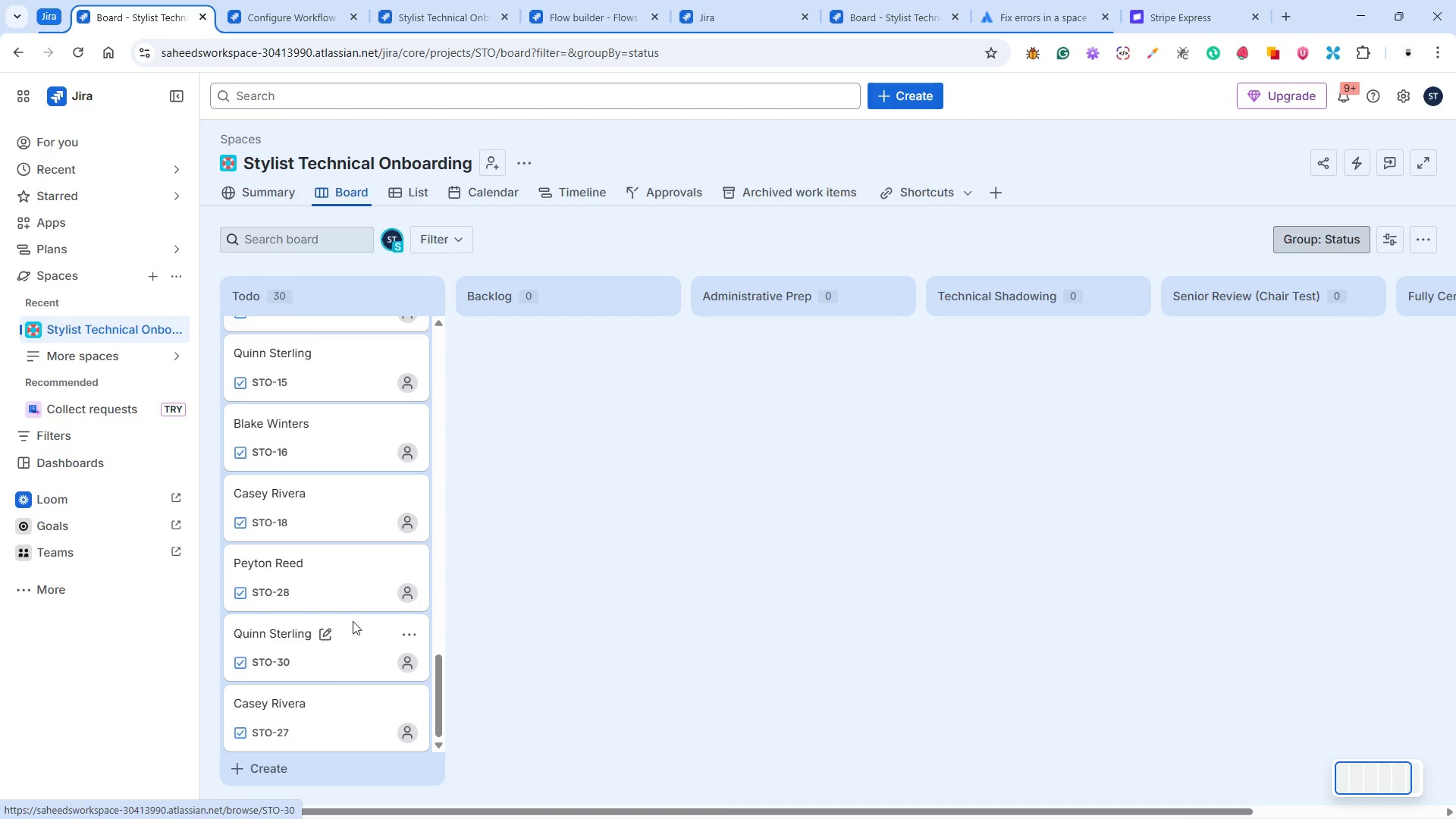 
scroll: coordinate [368, 520], scroll_direction: up, amount: 23.0
 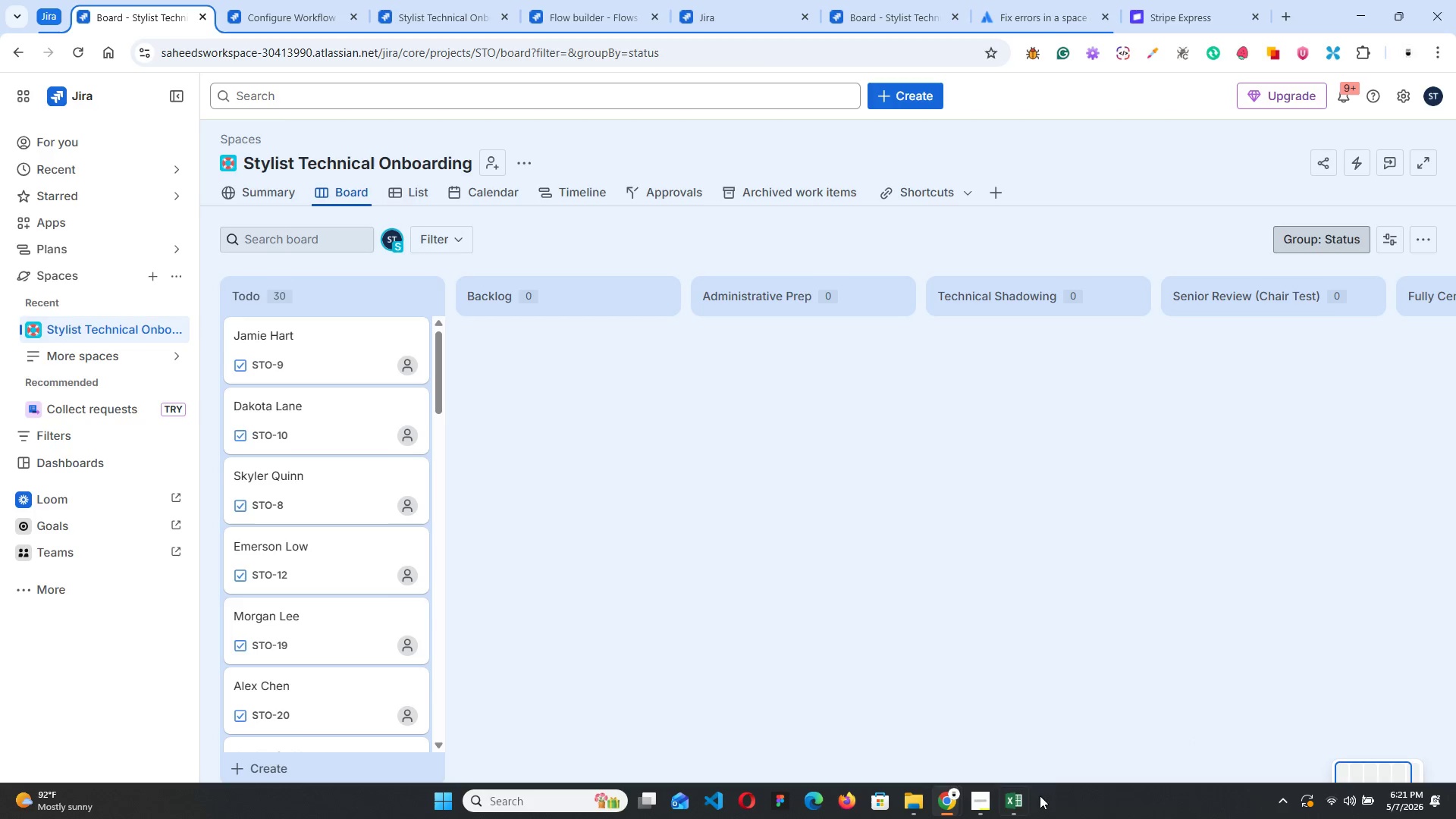 
wait(6.02)
 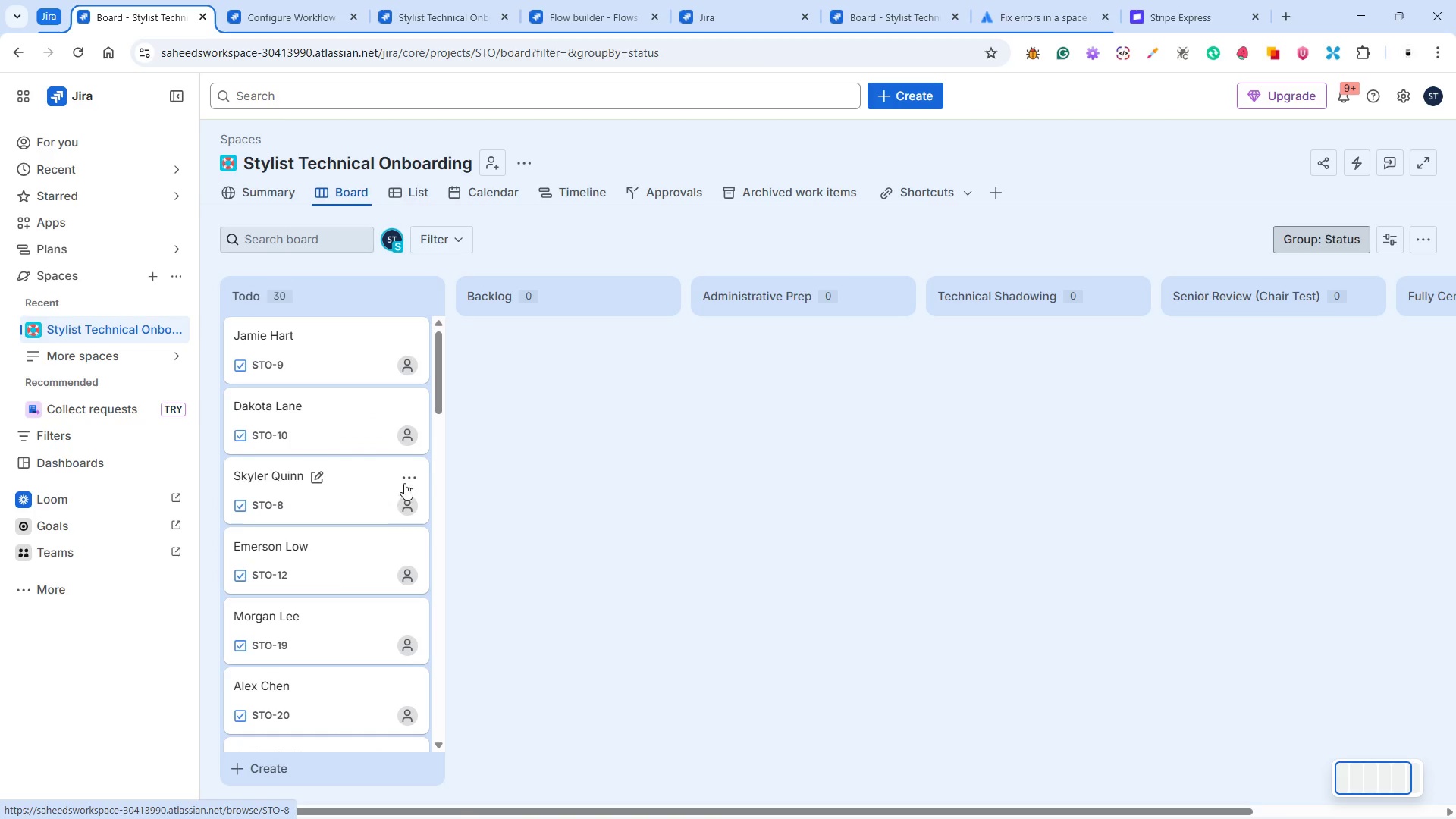 
left_click_drag(start_coordinate=[1119, 806], to_coordinate=[786, 791])
 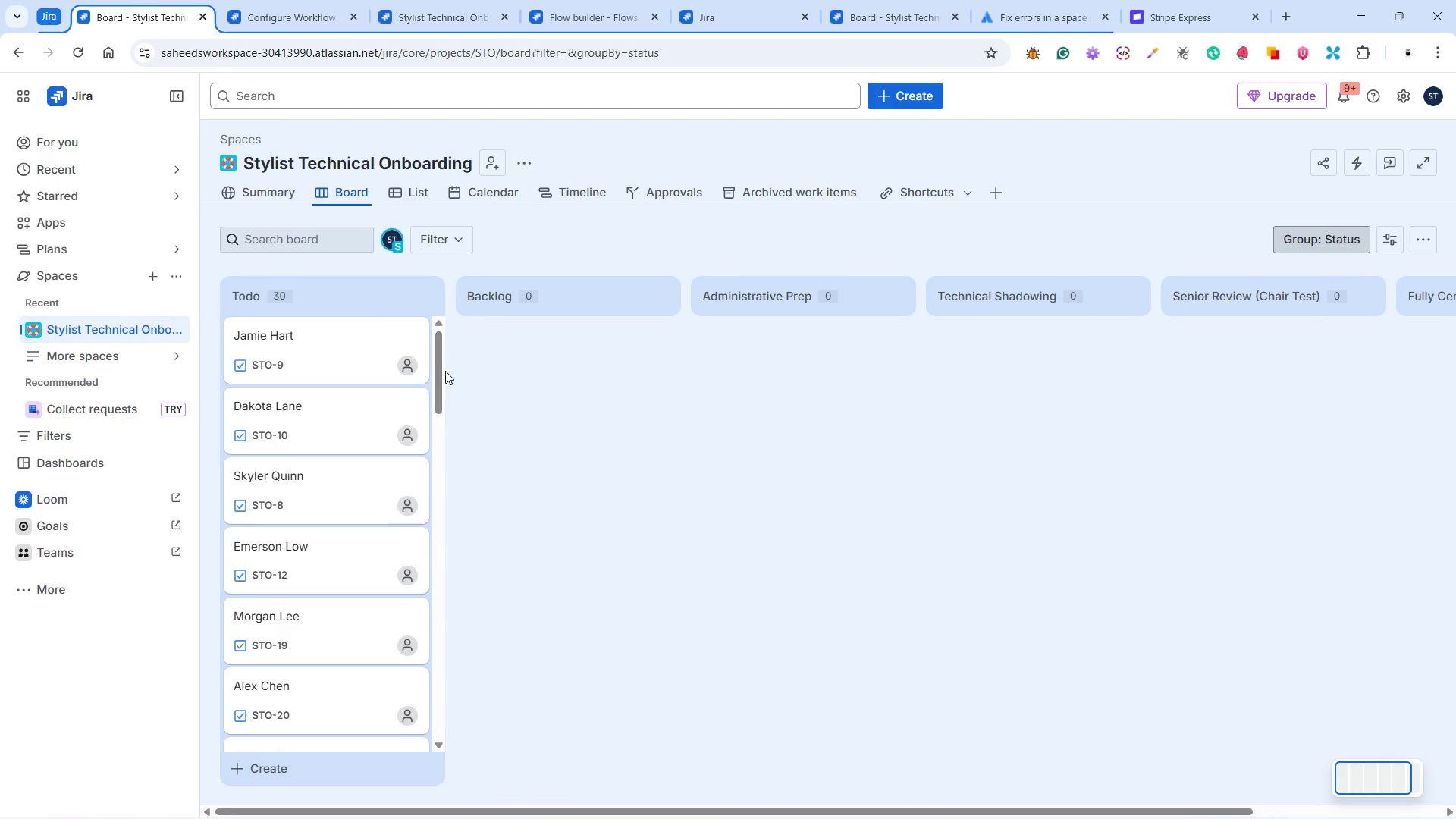 
left_click_drag(start_coordinate=[441, 374], to_coordinate=[449, 341])
 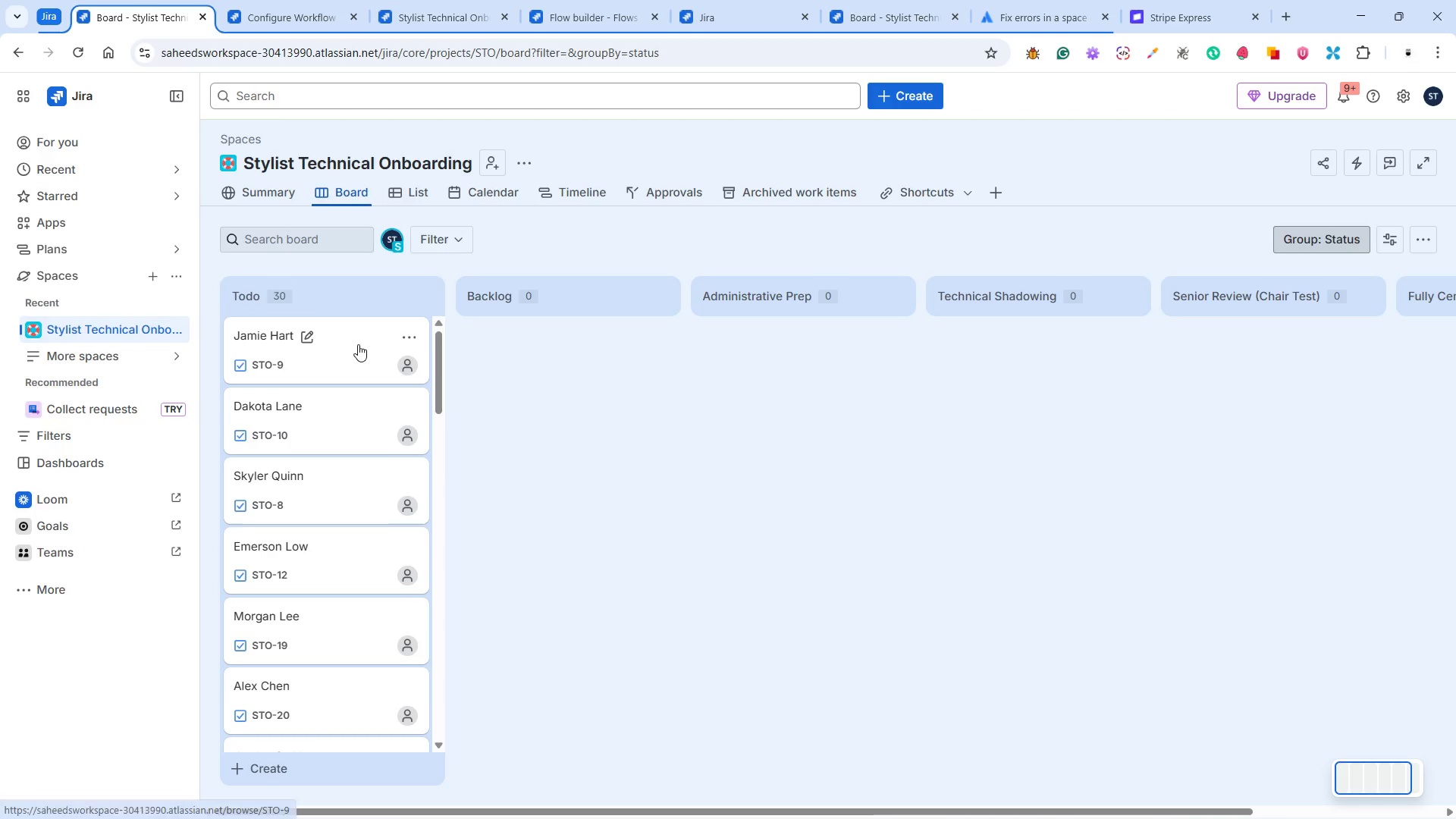 
left_click_drag(start_coordinate=[358, 344], to_coordinate=[554, 335])
 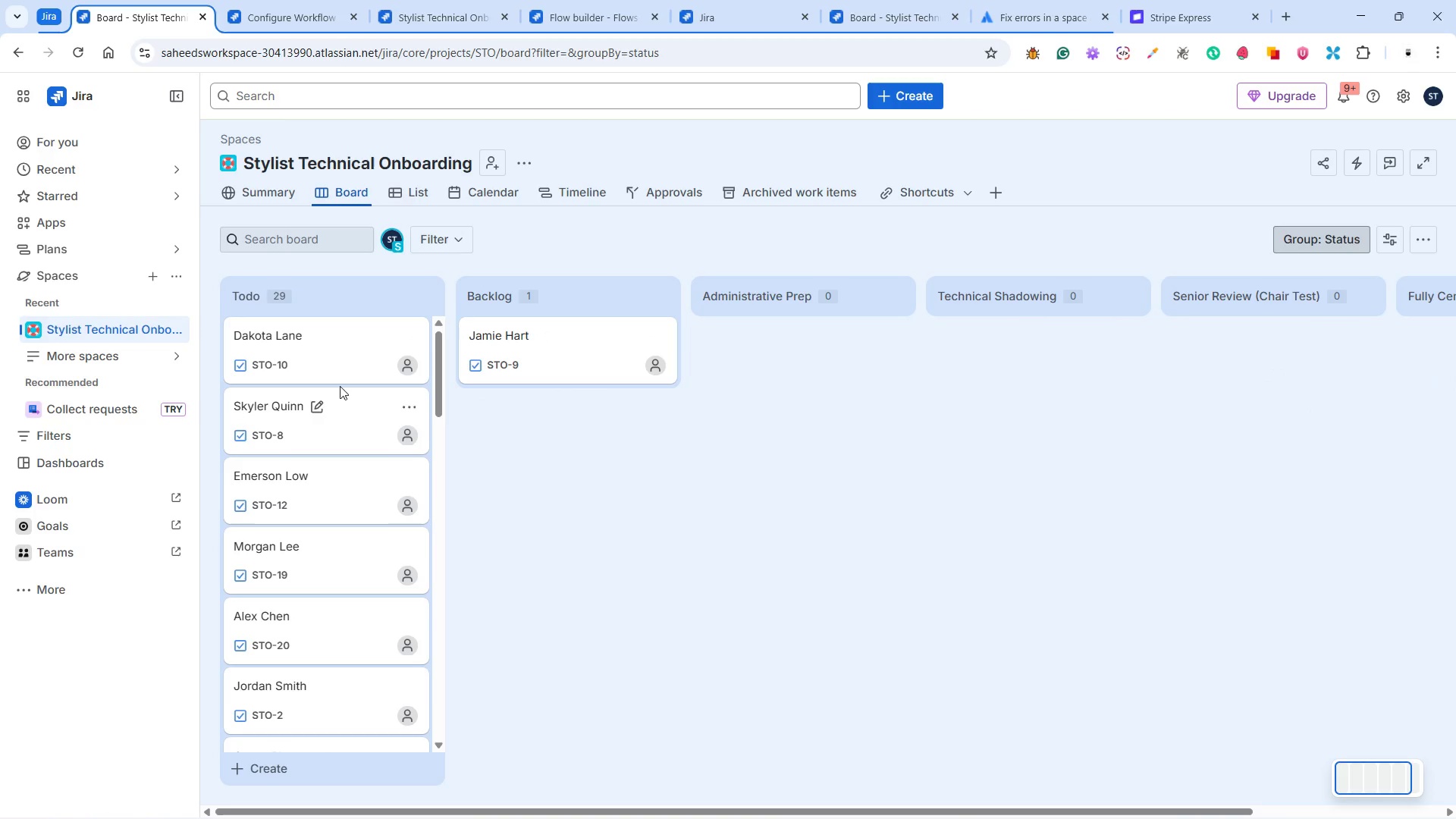 
left_click_drag(start_coordinate=[340, 352], to_coordinate=[600, 425])
 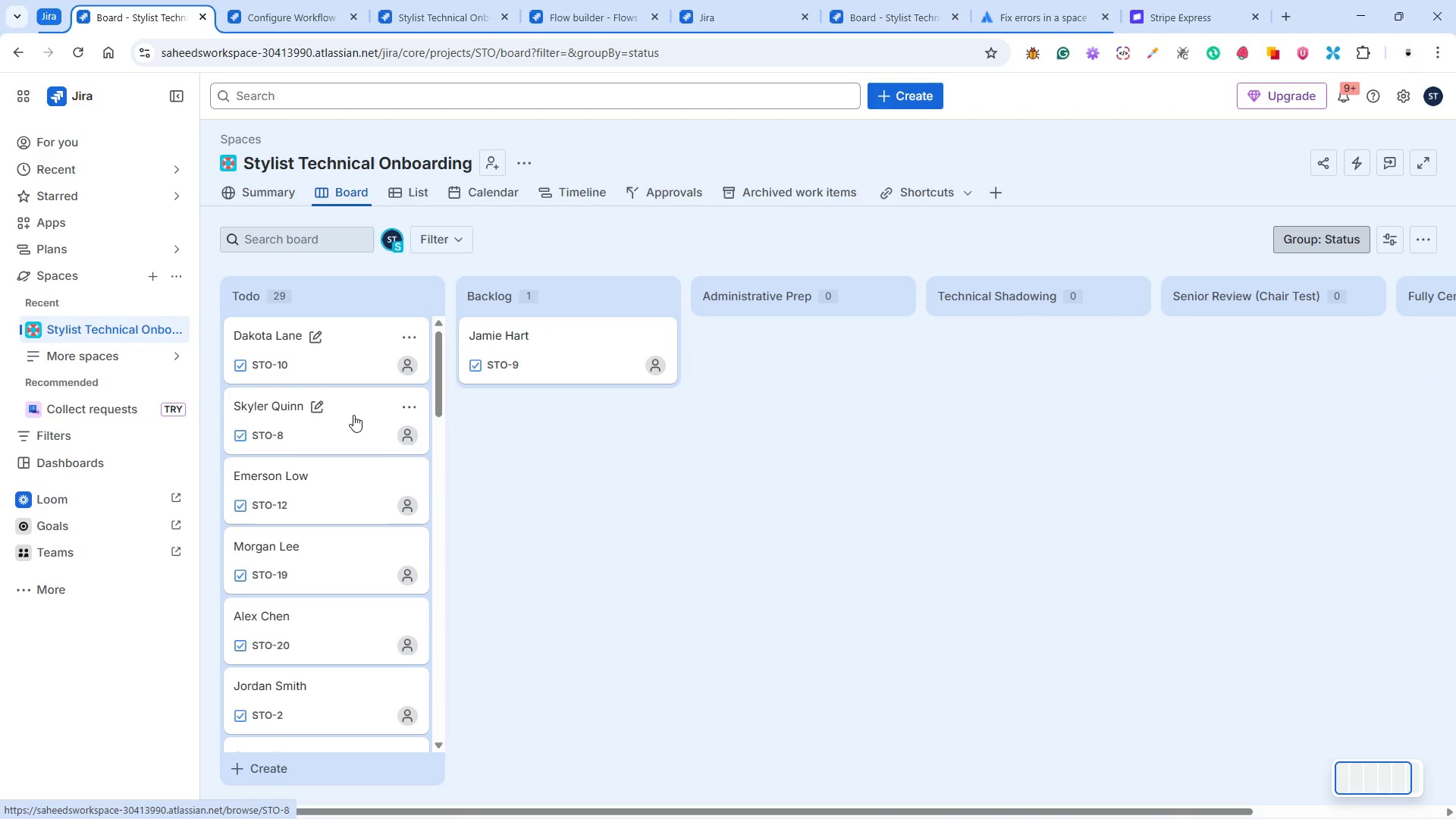 
left_click_drag(start_coordinate=[351, 416], to_coordinate=[585, 400])
 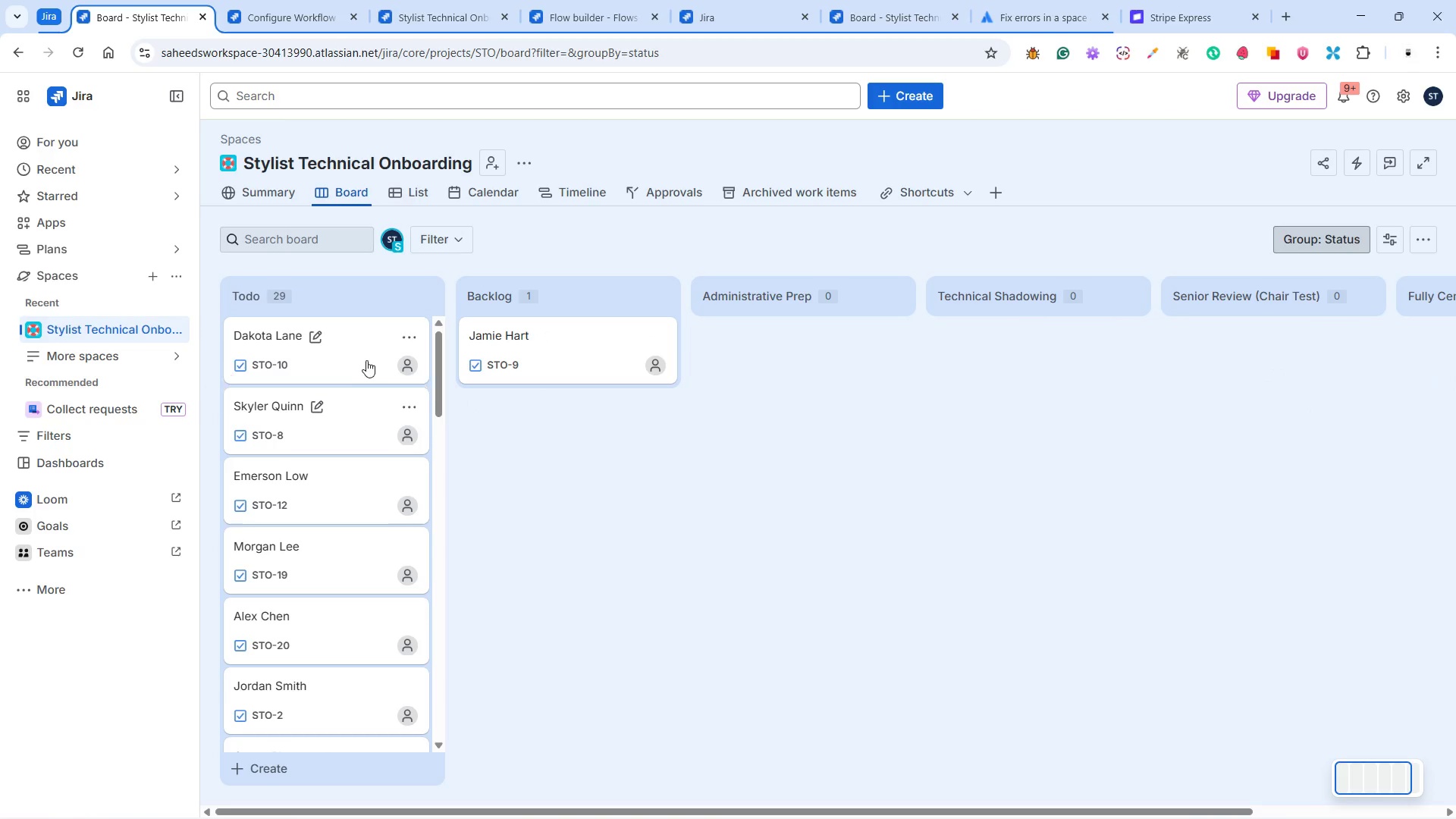 
left_click_drag(start_coordinate=[364, 358], to_coordinate=[601, 417])
 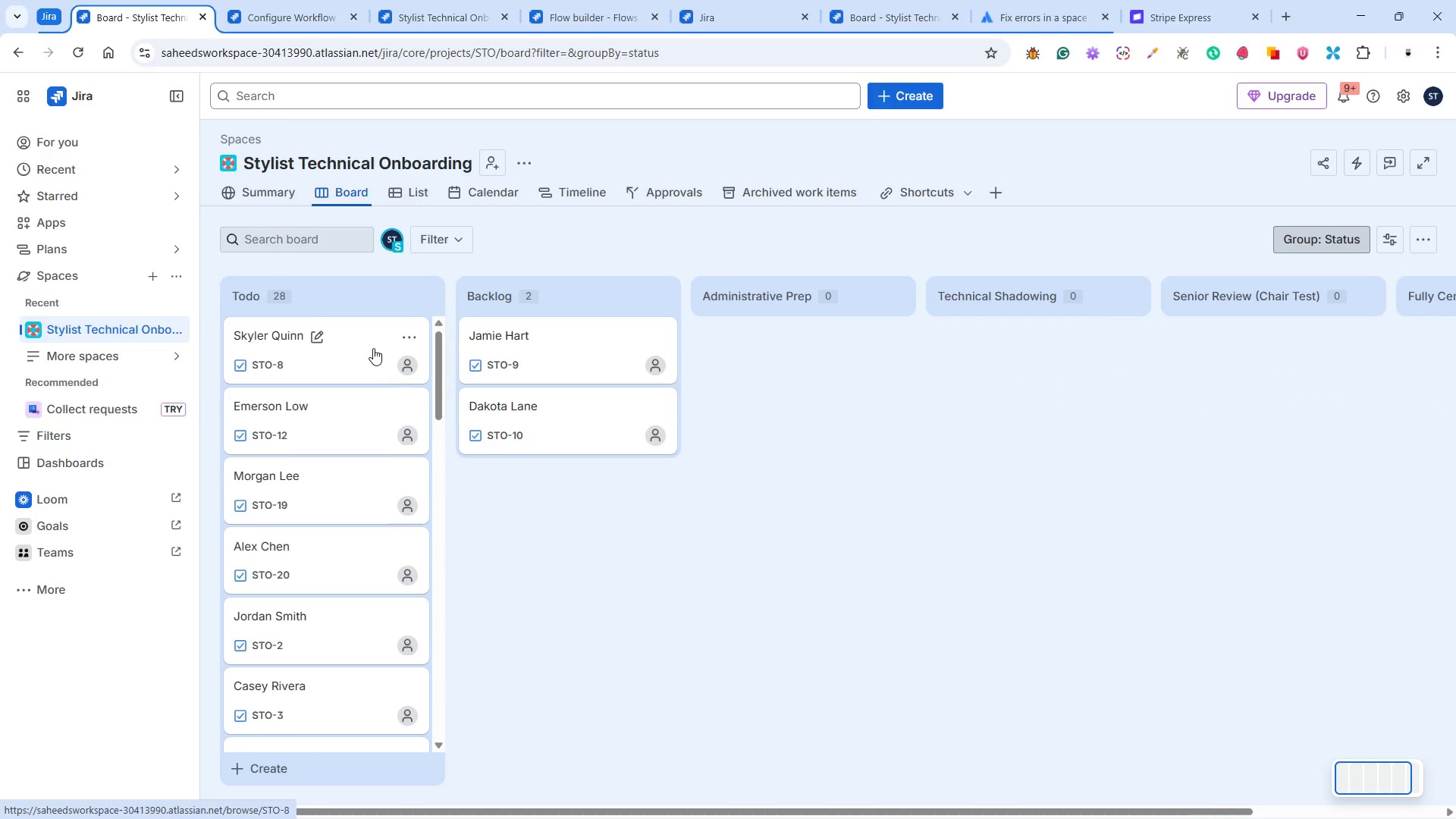 
left_click_drag(start_coordinate=[371, 344], to_coordinate=[593, 348])
 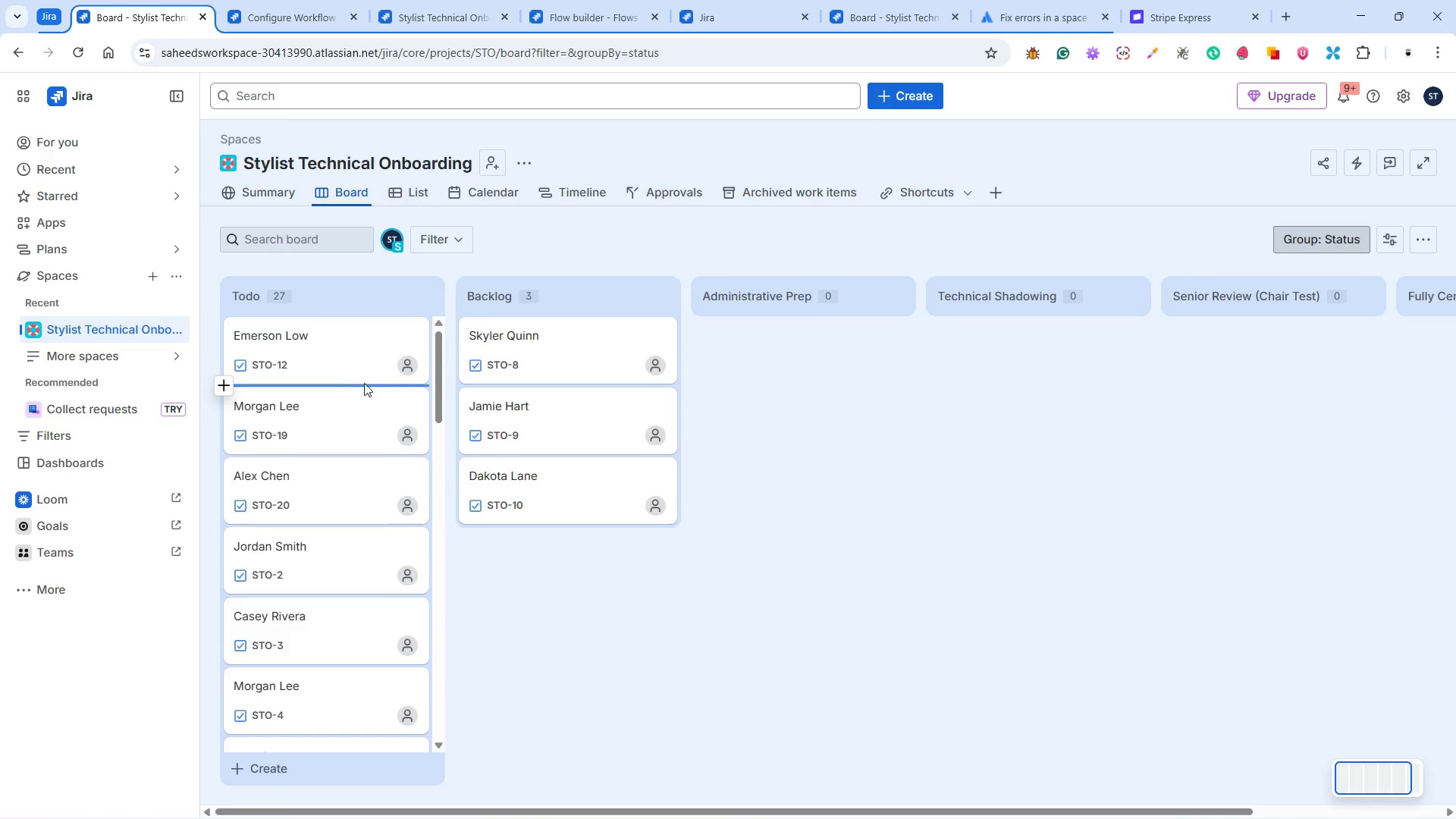 
left_click_drag(start_coordinate=[339, 342], to_coordinate=[610, 325])
 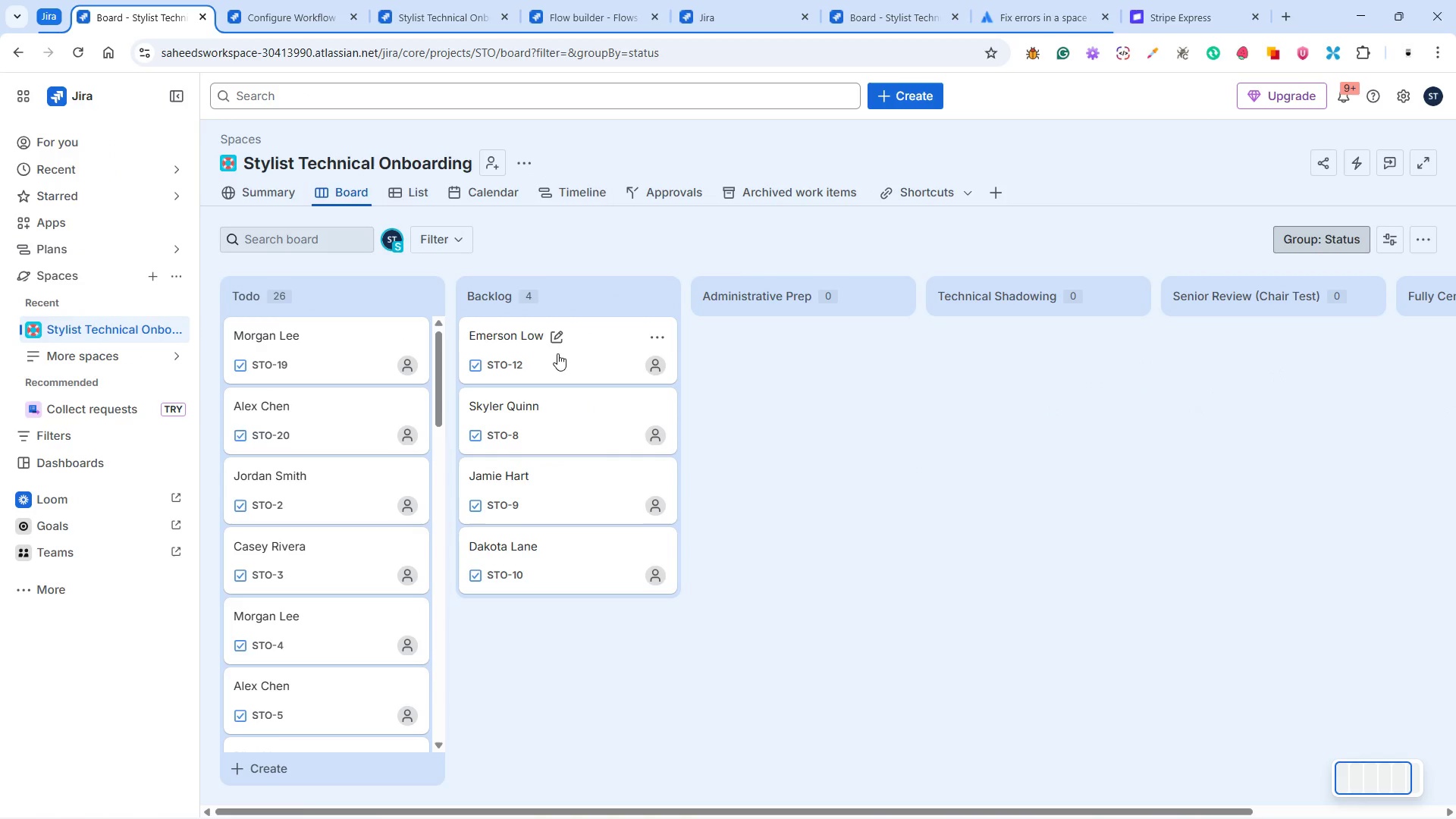 
left_click_drag(start_coordinate=[556, 356], to_coordinate=[595, 580])
 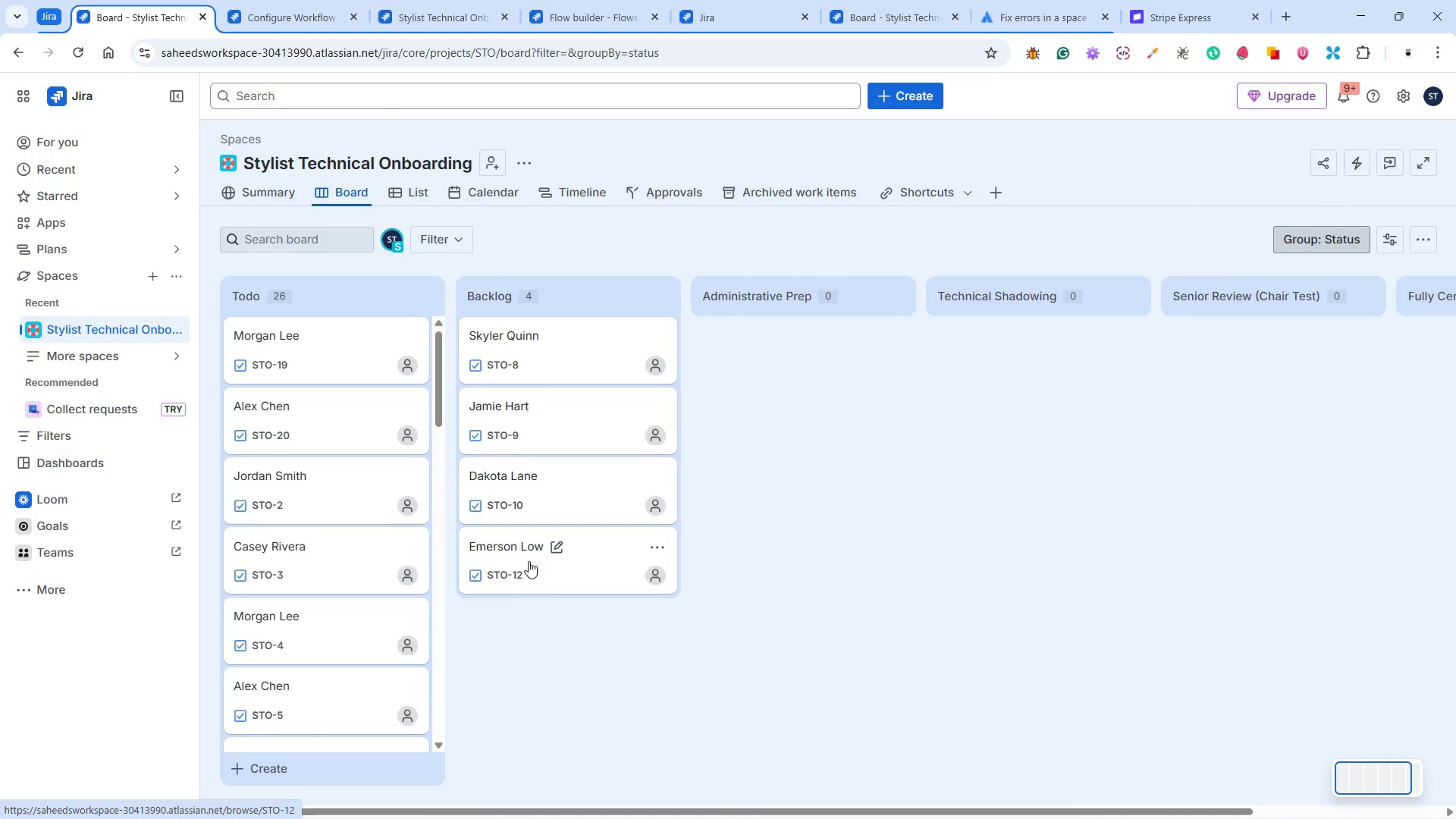 
left_click_drag(start_coordinate=[347, 354], to_coordinate=[582, 586])
 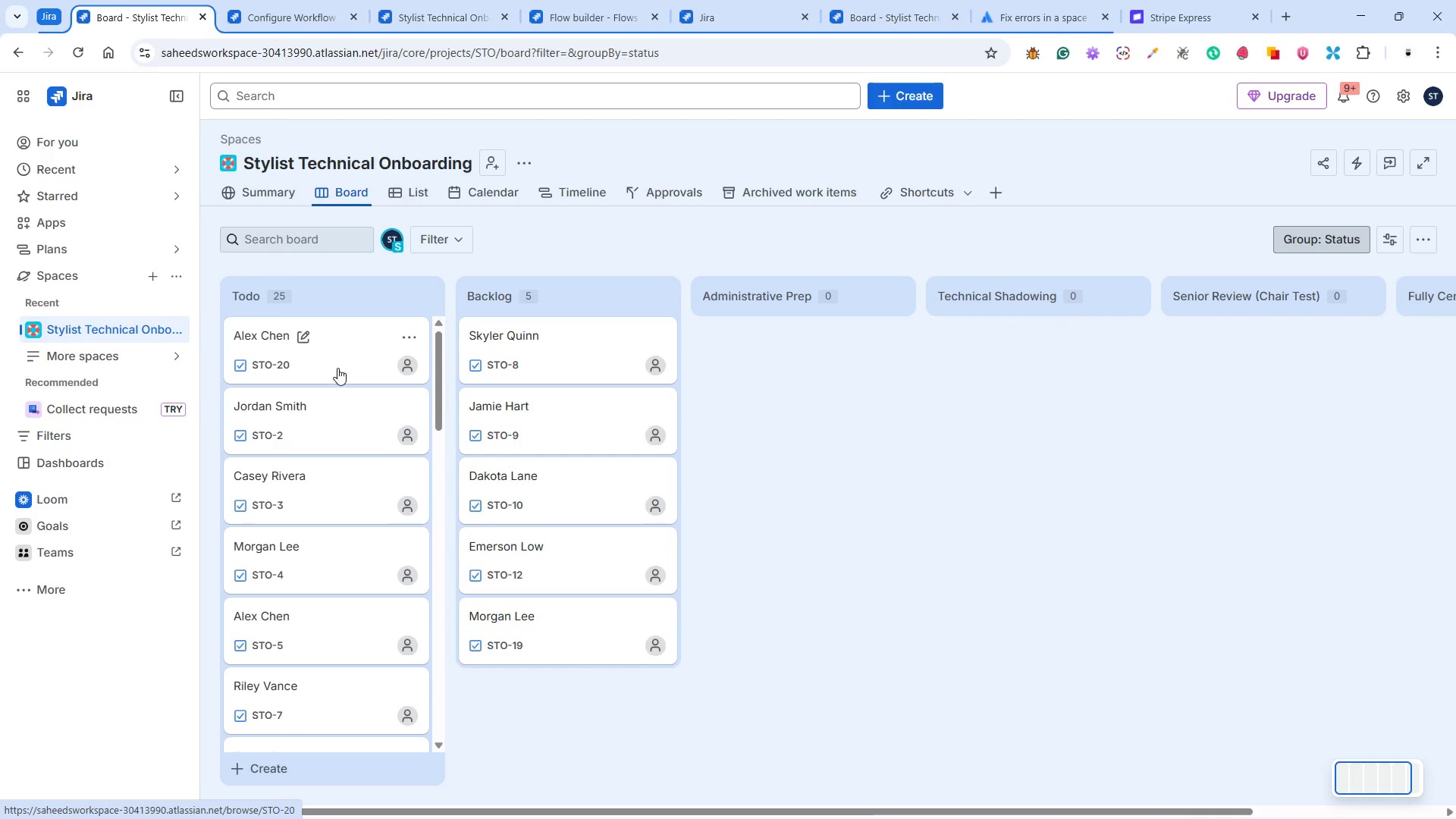 
left_click_drag(start_coordinate=[331, 356], to_coordinate=[576, 681])
 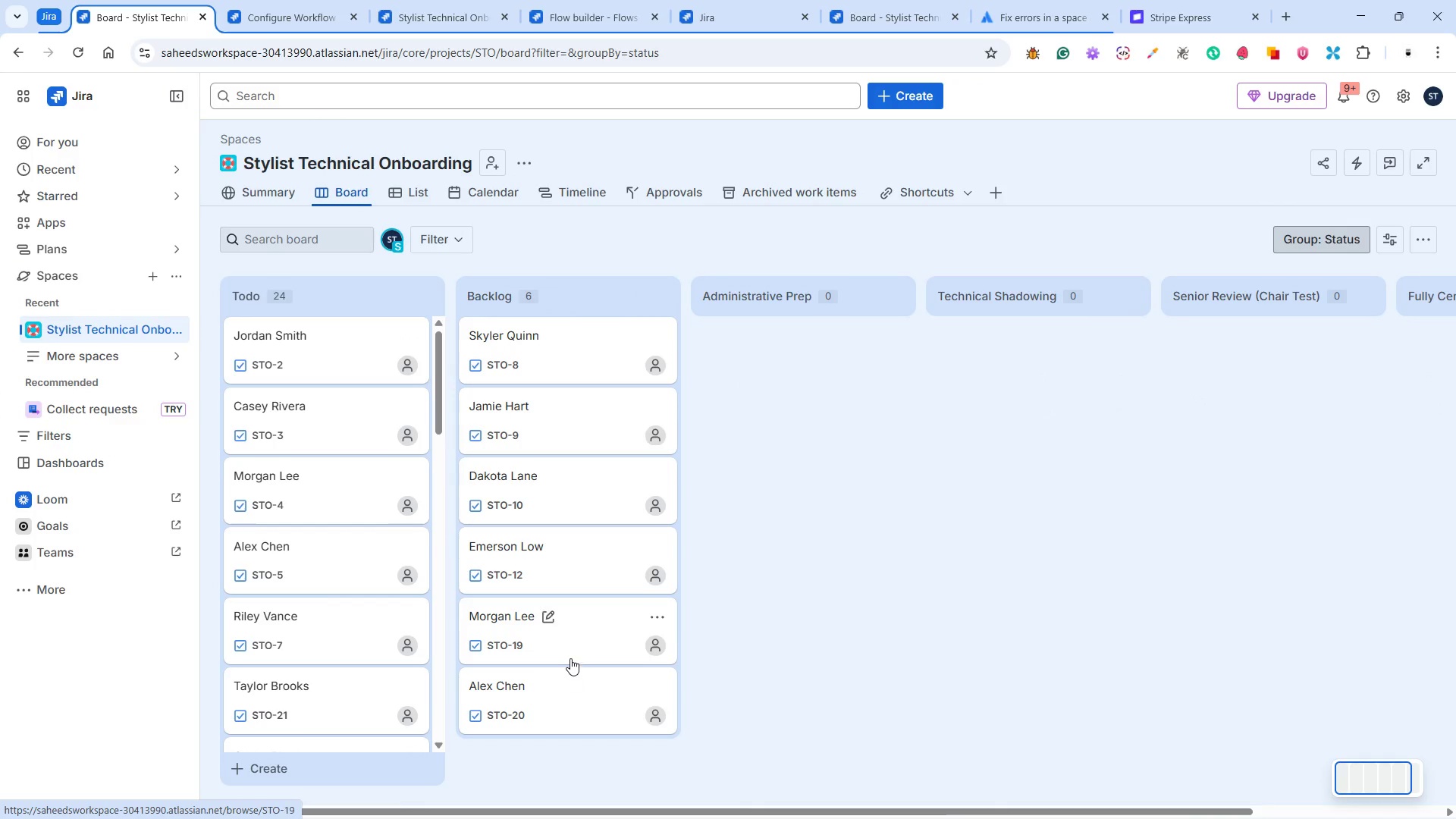 
scroll: coordinate [378, 478], scroll_direction: down, amount: 8.0
 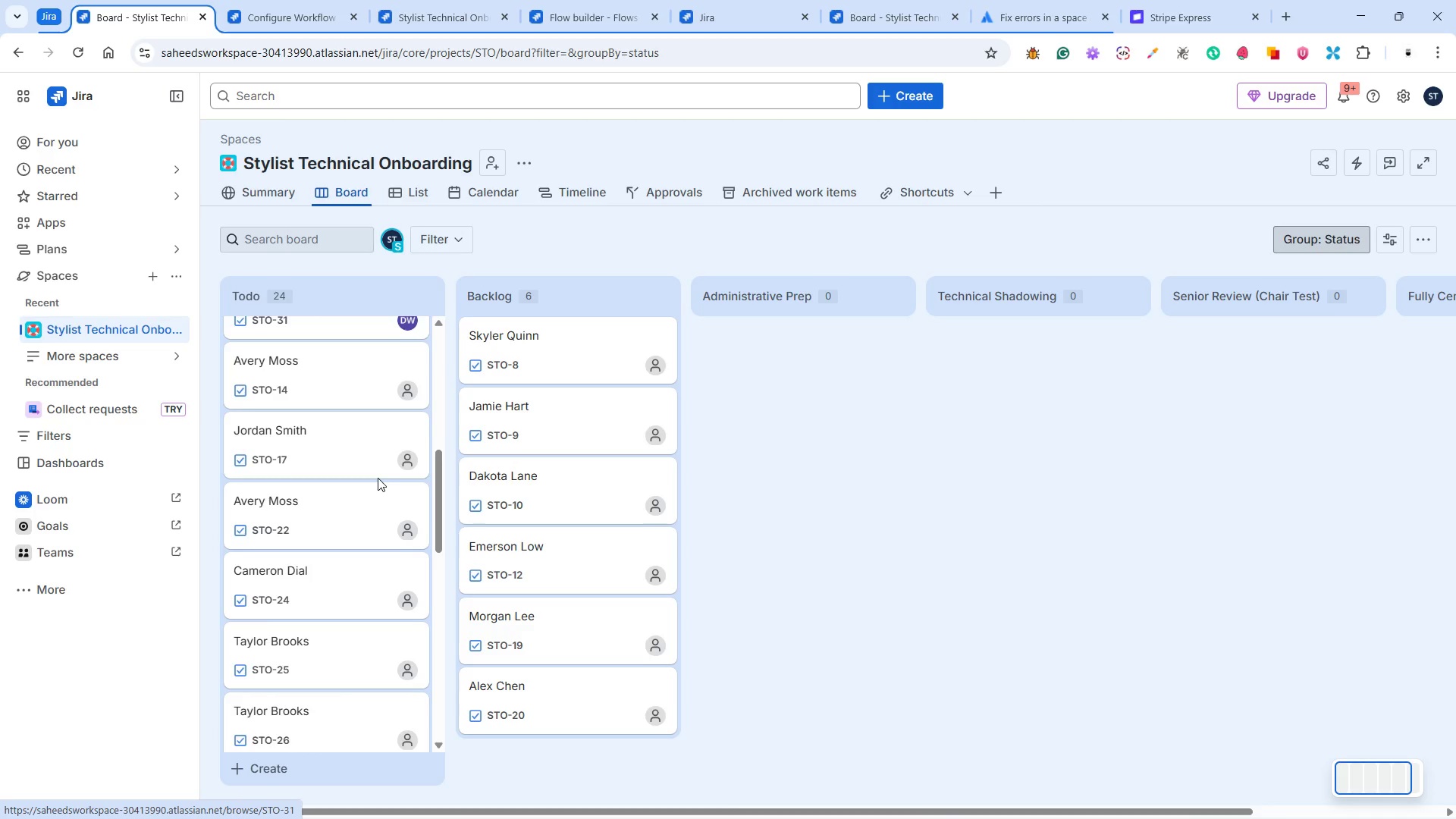 
scroll: coordinate [378, 478], scroll_direction: up, amount: 2.0
 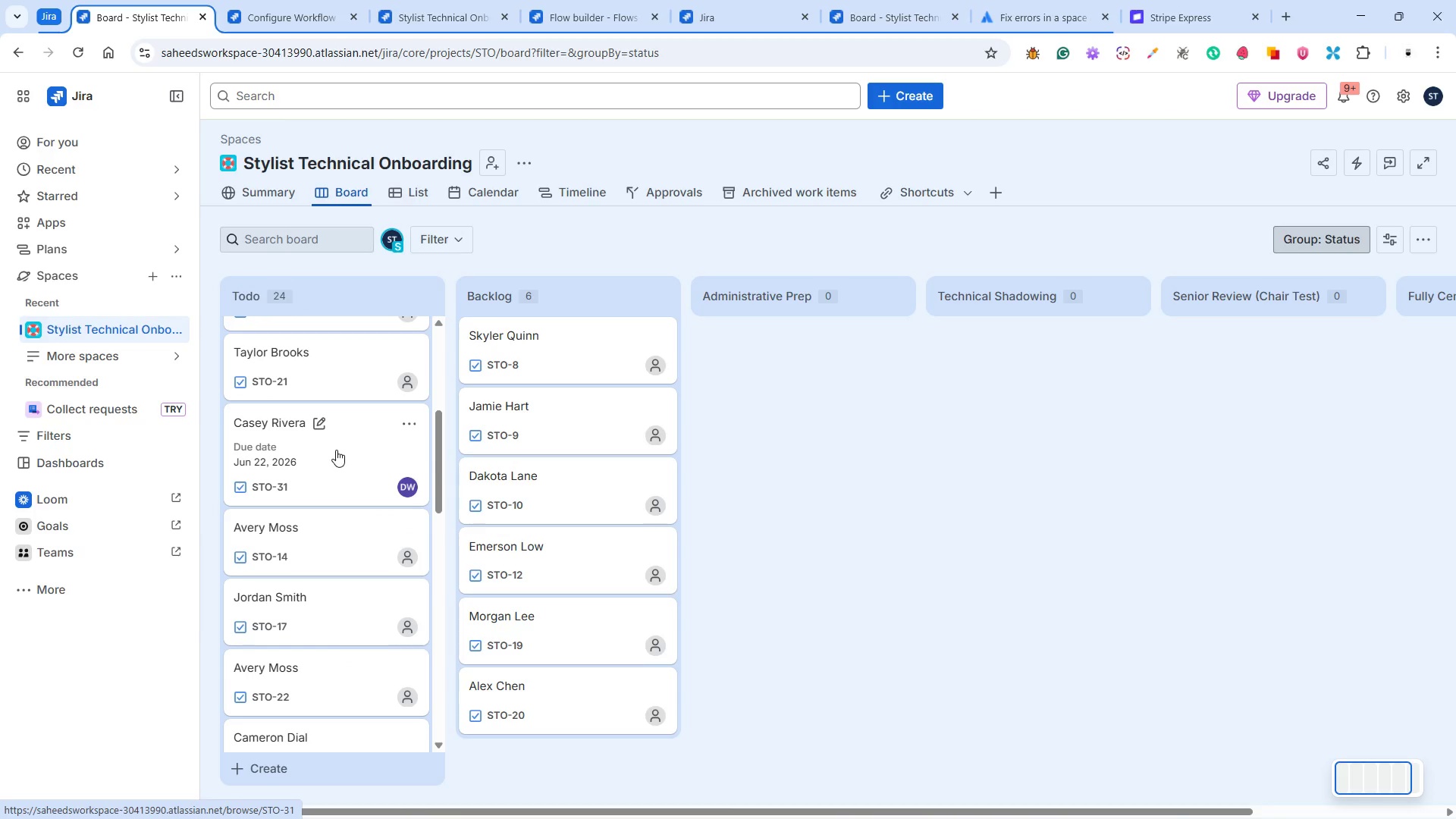 
left_click_drag(start_coordinate=[336, 450], to_coordinate=[596, 733])
 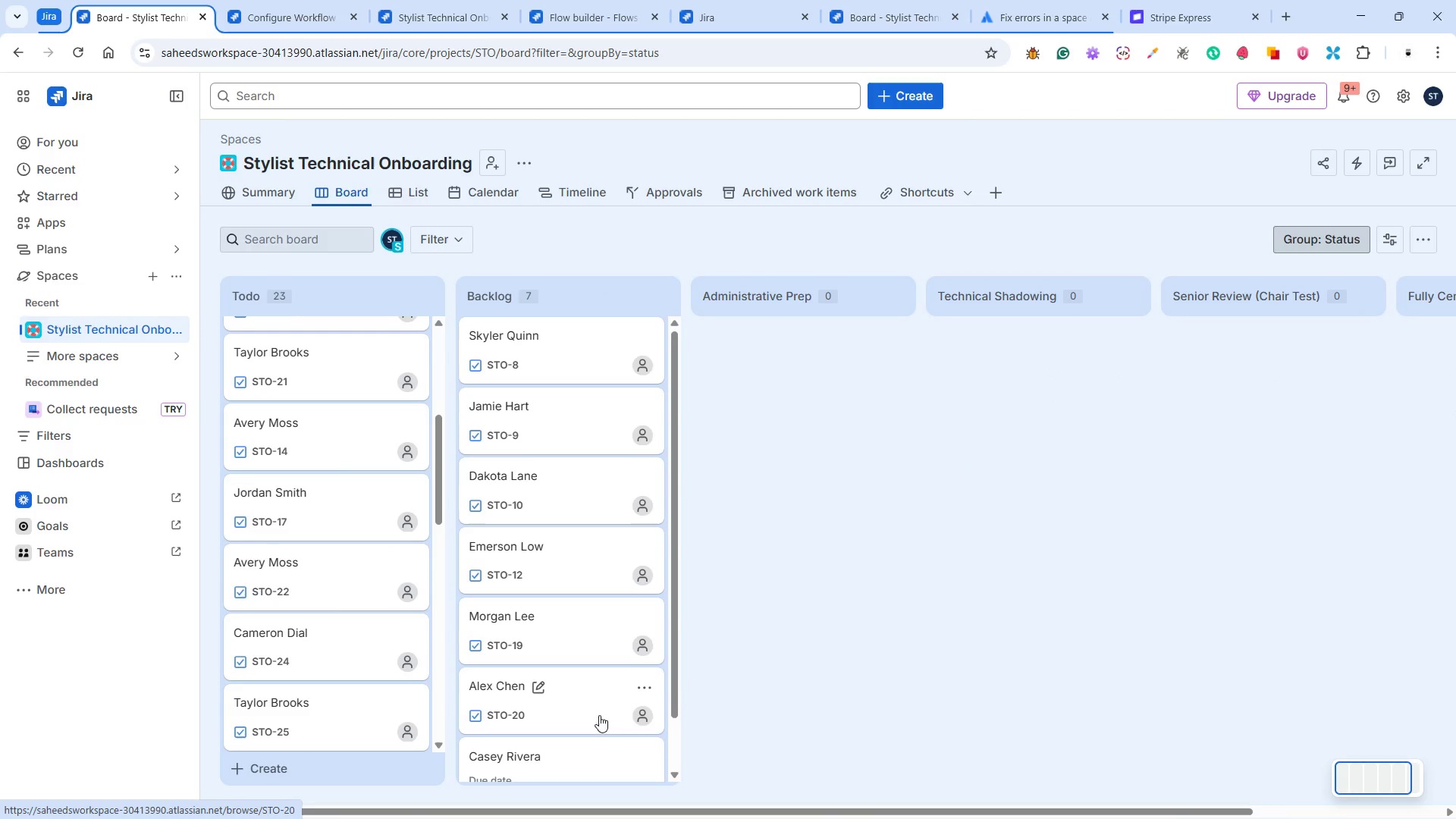 
scroll: coordinate [605, 650], scroll_direction: down, amount: 1.0
 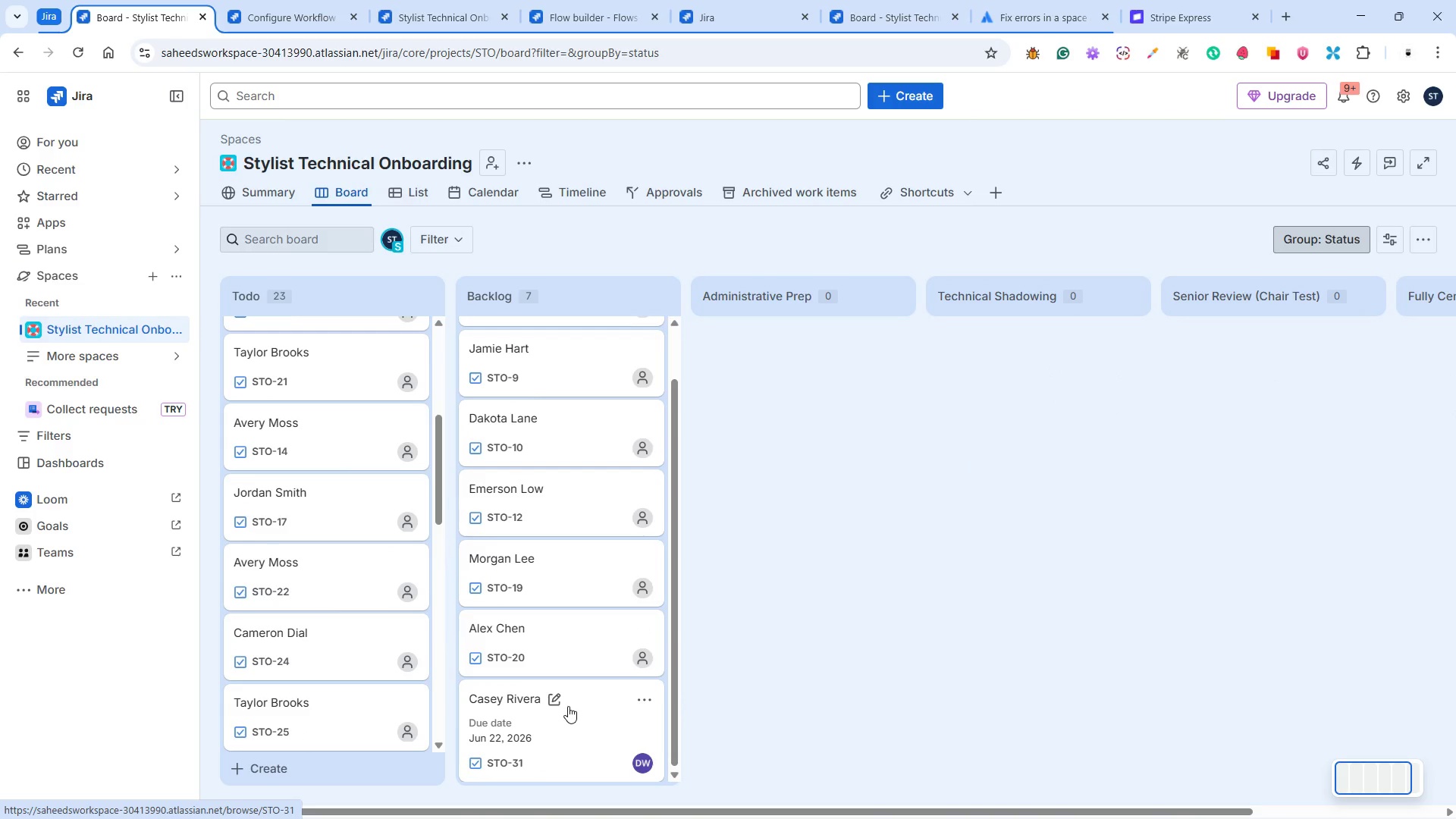 
left_click_drag(start_coordinate=[568, 706], to_coordinate=[814, 295])
 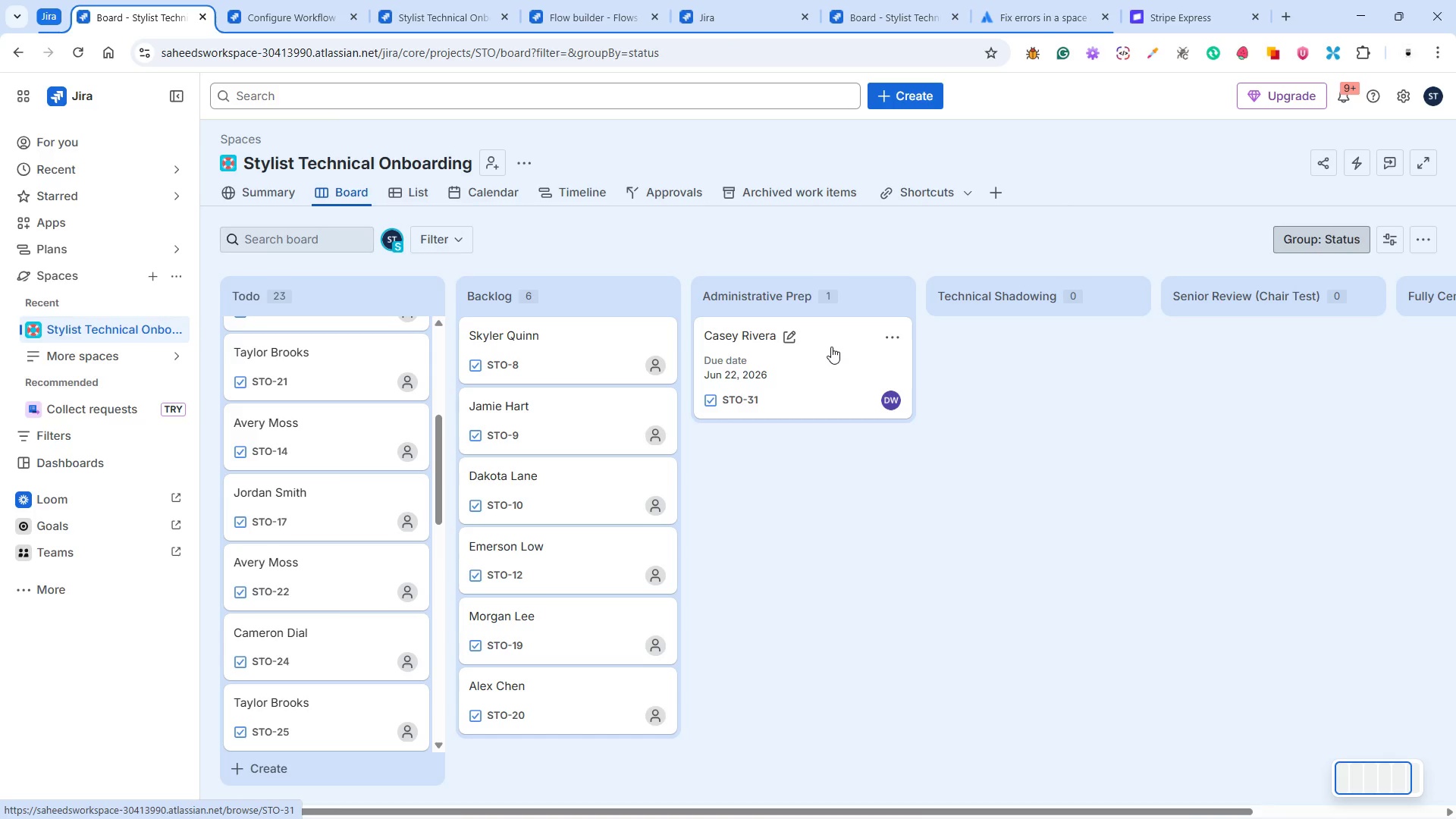 
left_click_drag(start_coordinate=[831, 347], to_coordinate=[1051, 317])
 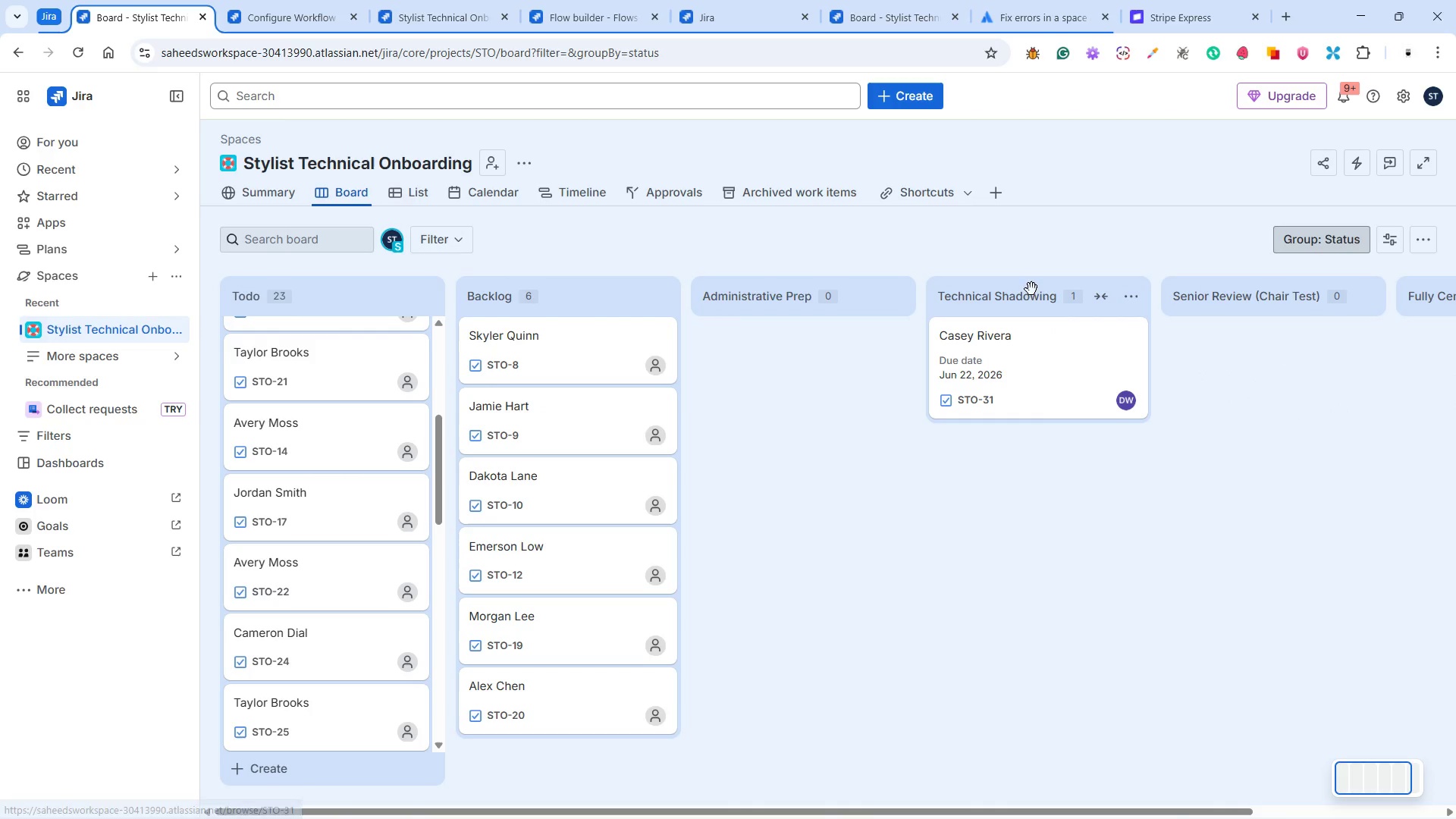 
left_click([1063, 336])
 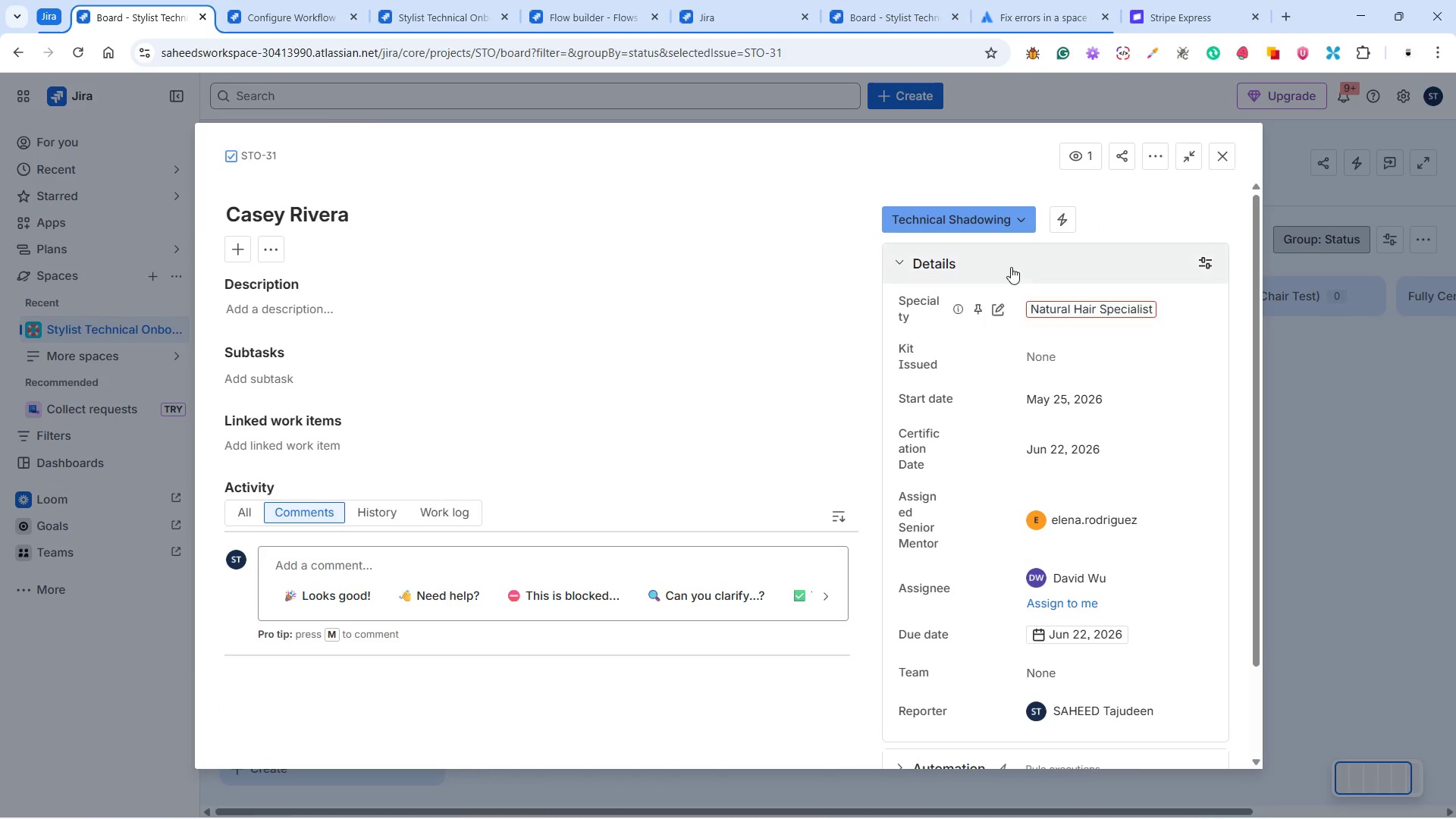 
wait(5.59)
 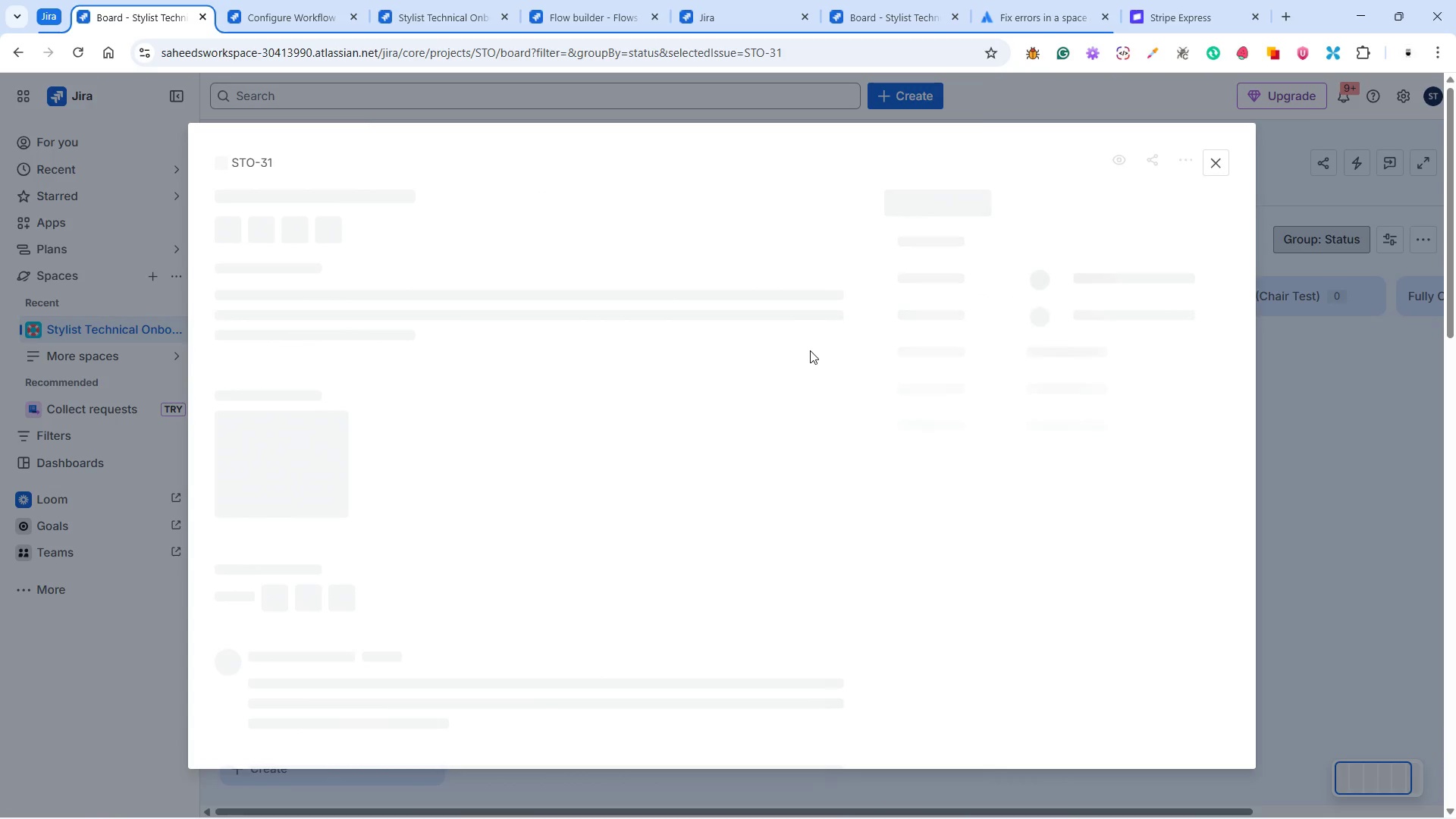 
scroll: coordinate [1037, 404], scroll_direction: down, amount: 6.0
 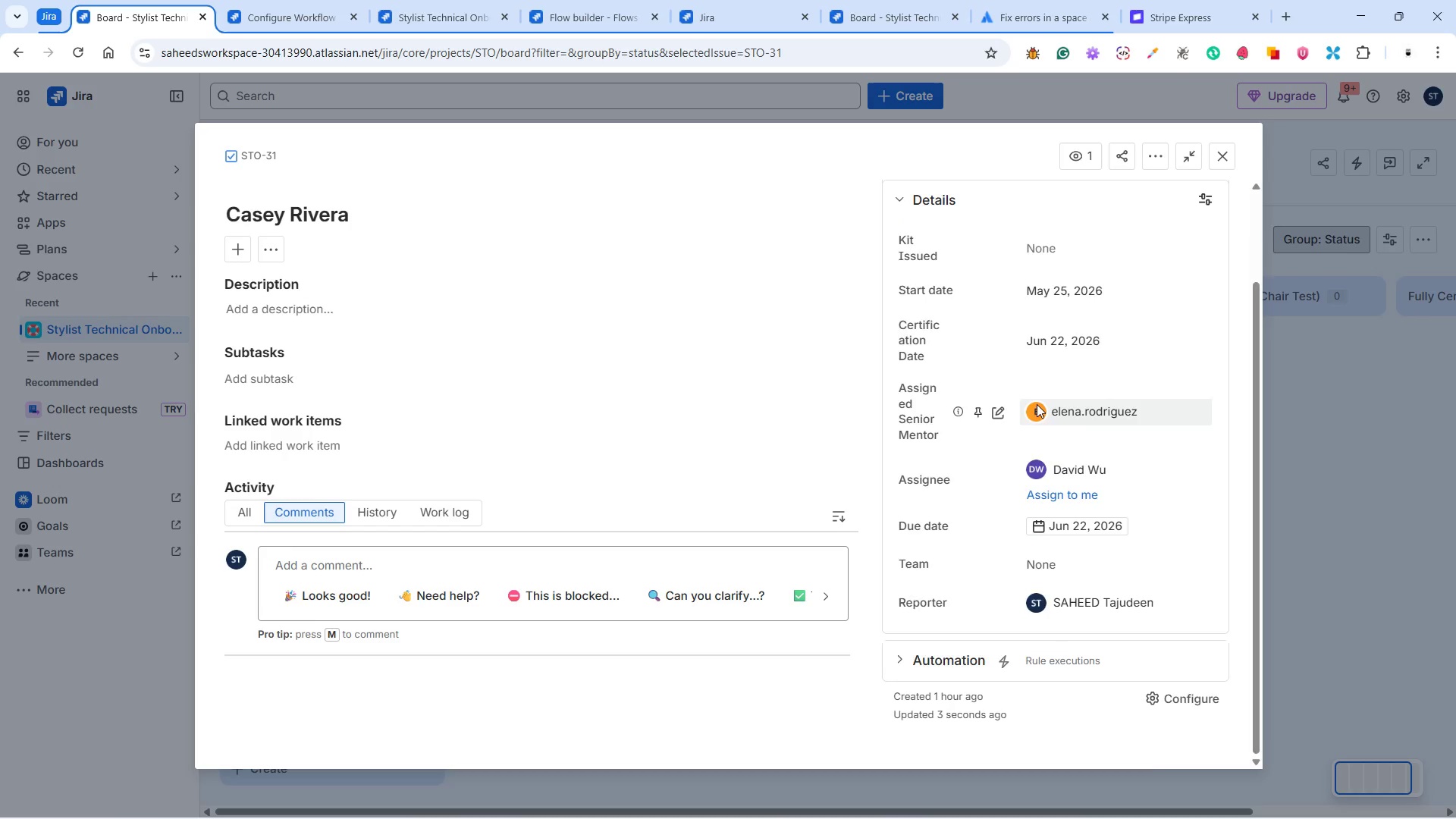 
scroll: coordinate [1036, 403], scroll_direction: up, amount: 5.0
 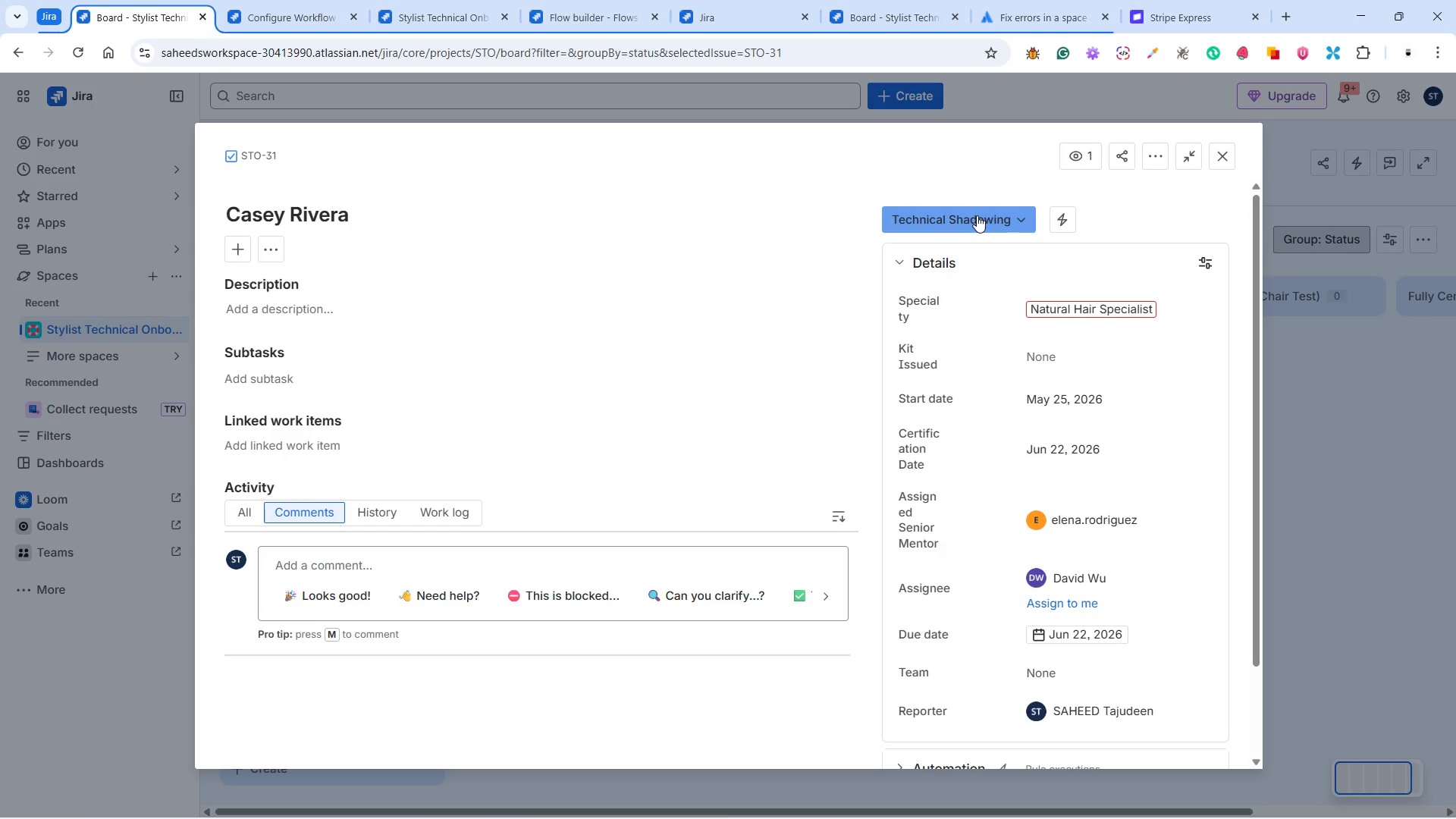 
left_click([977, 216])
 